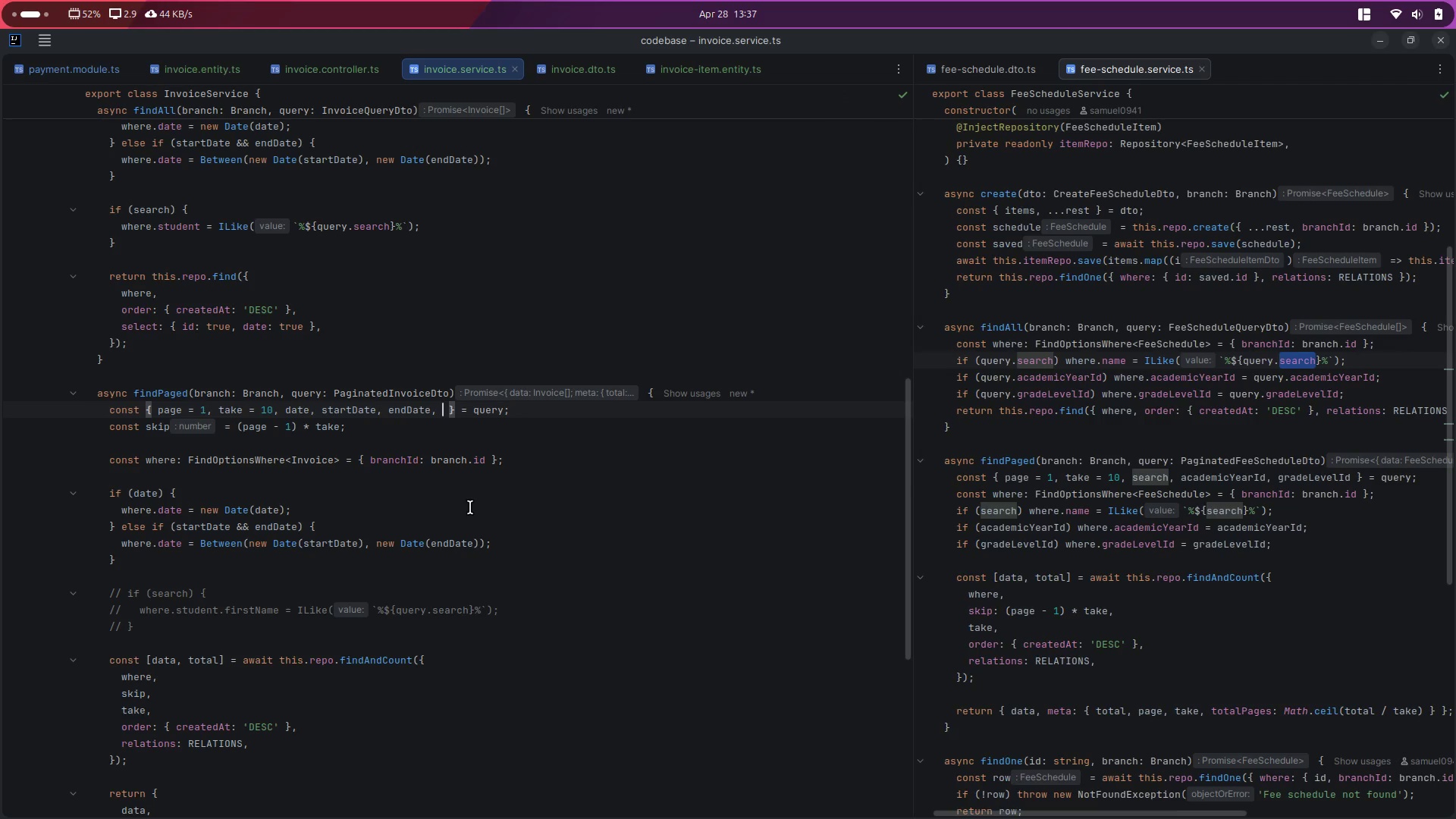 
key(Control+Z)
 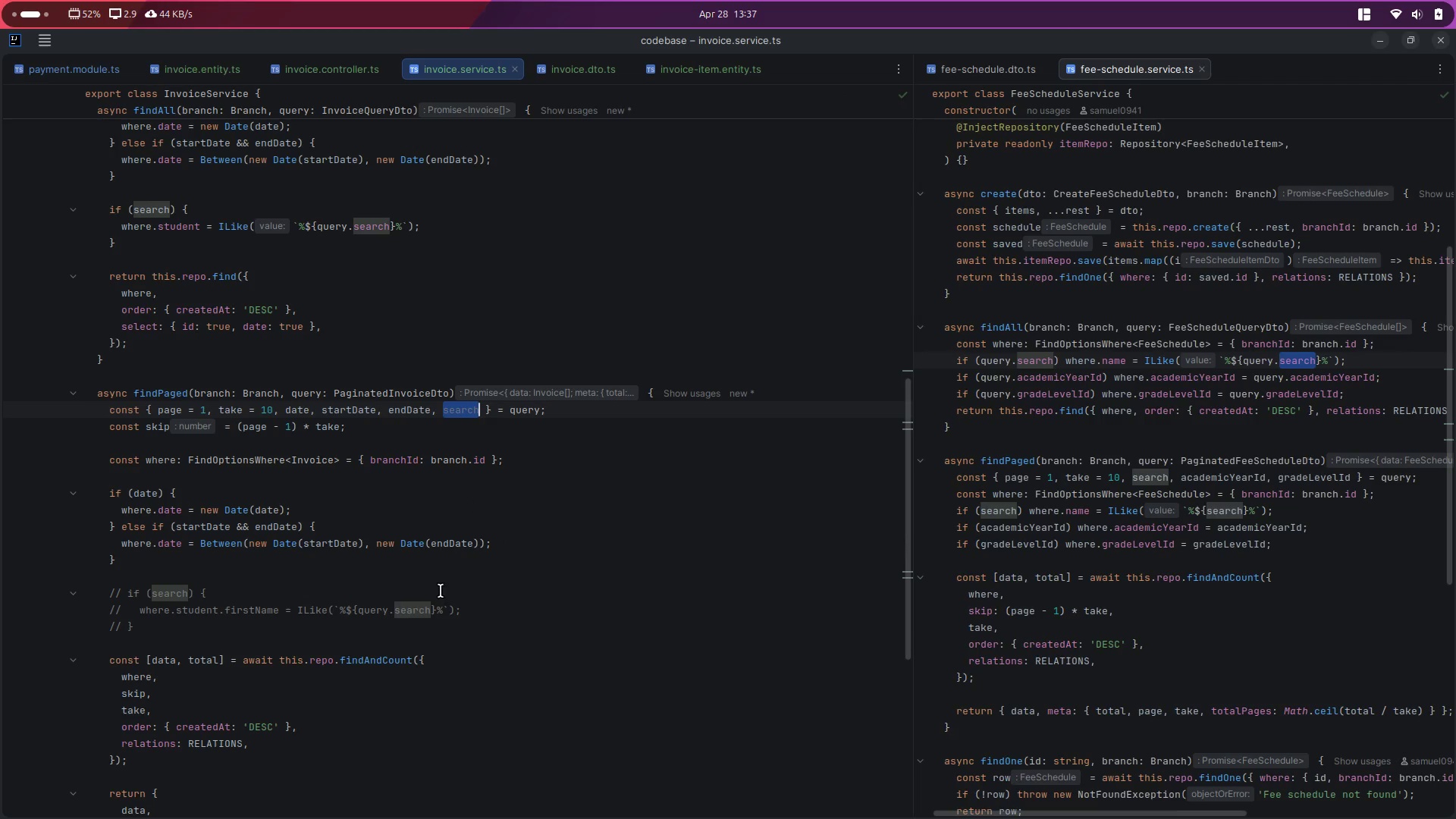 
scroll: coordinate [380, 627], scroll_direction: down, amount: 4.0
 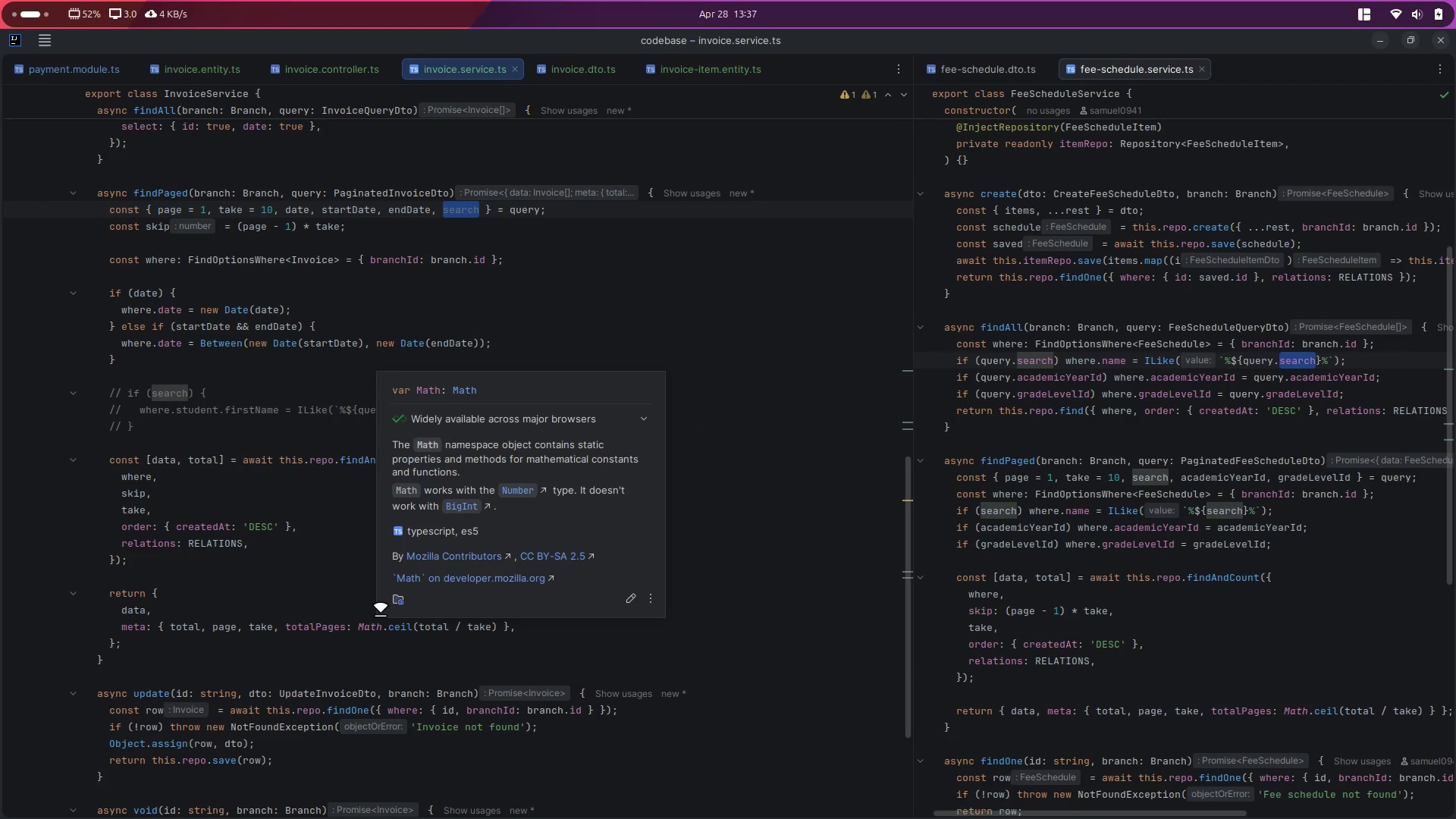 
left_click([149, 430])
 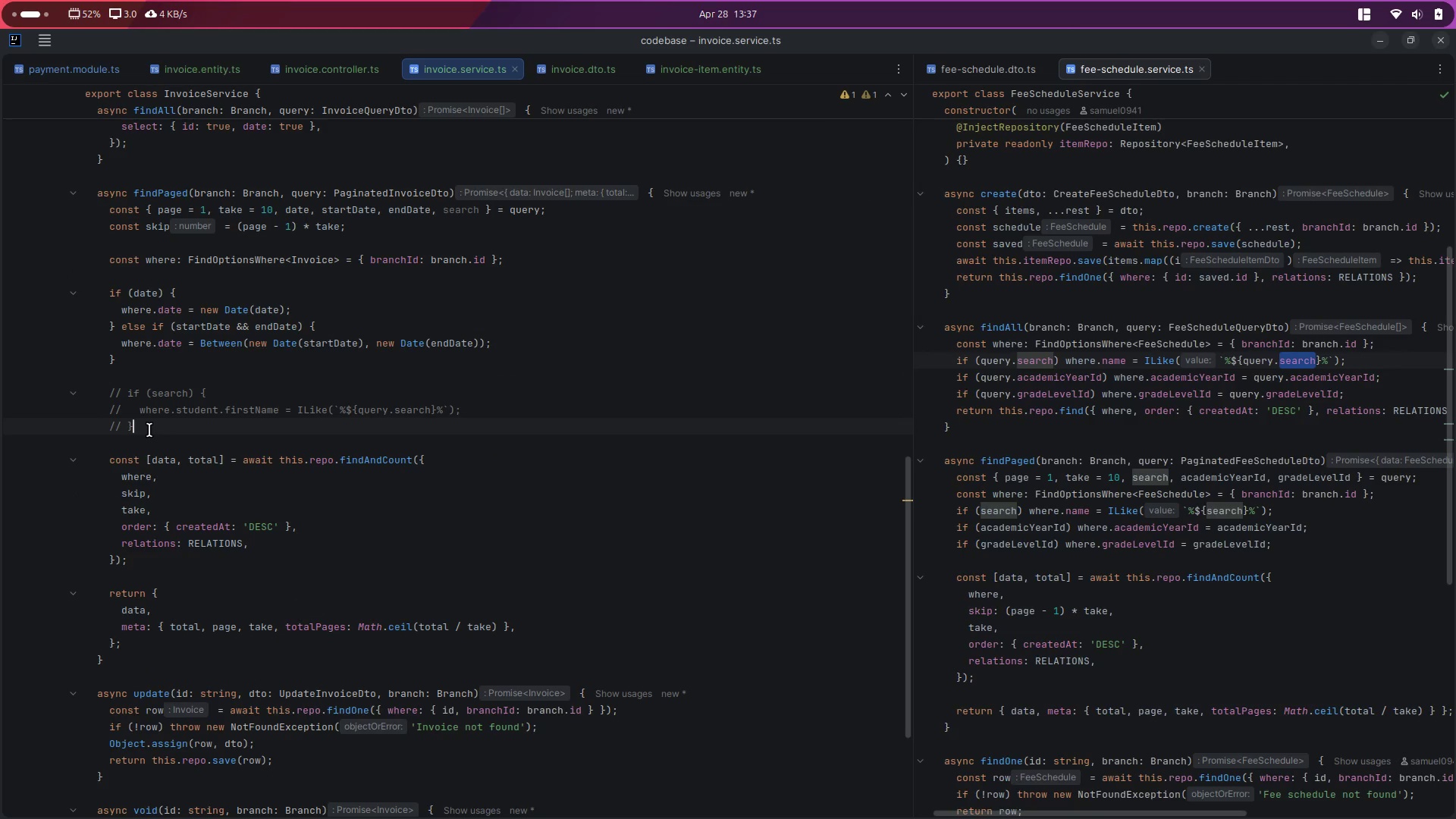 
key(Shift+ArrowUp)
 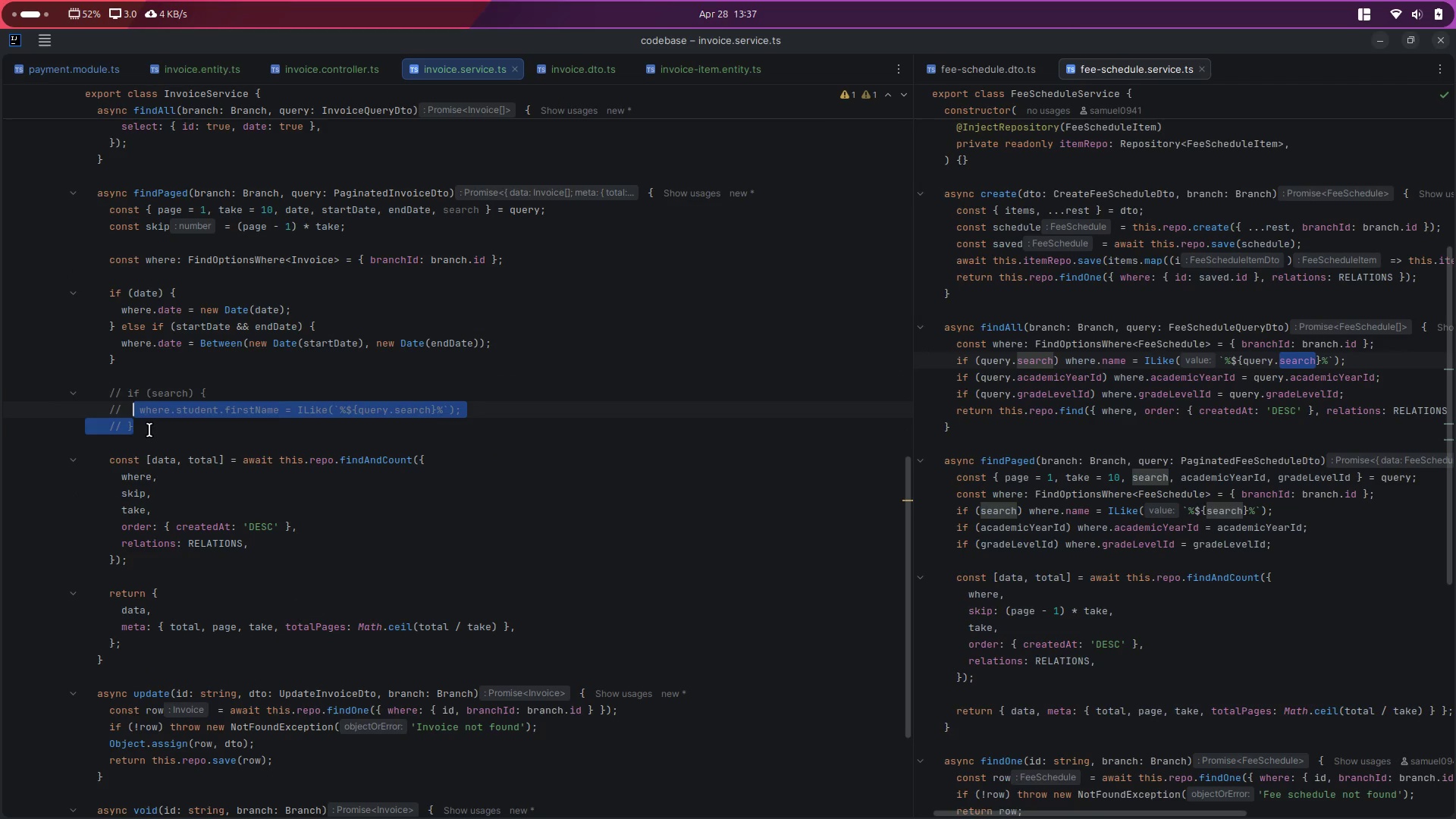 
key(Shift+ArrowUp)
 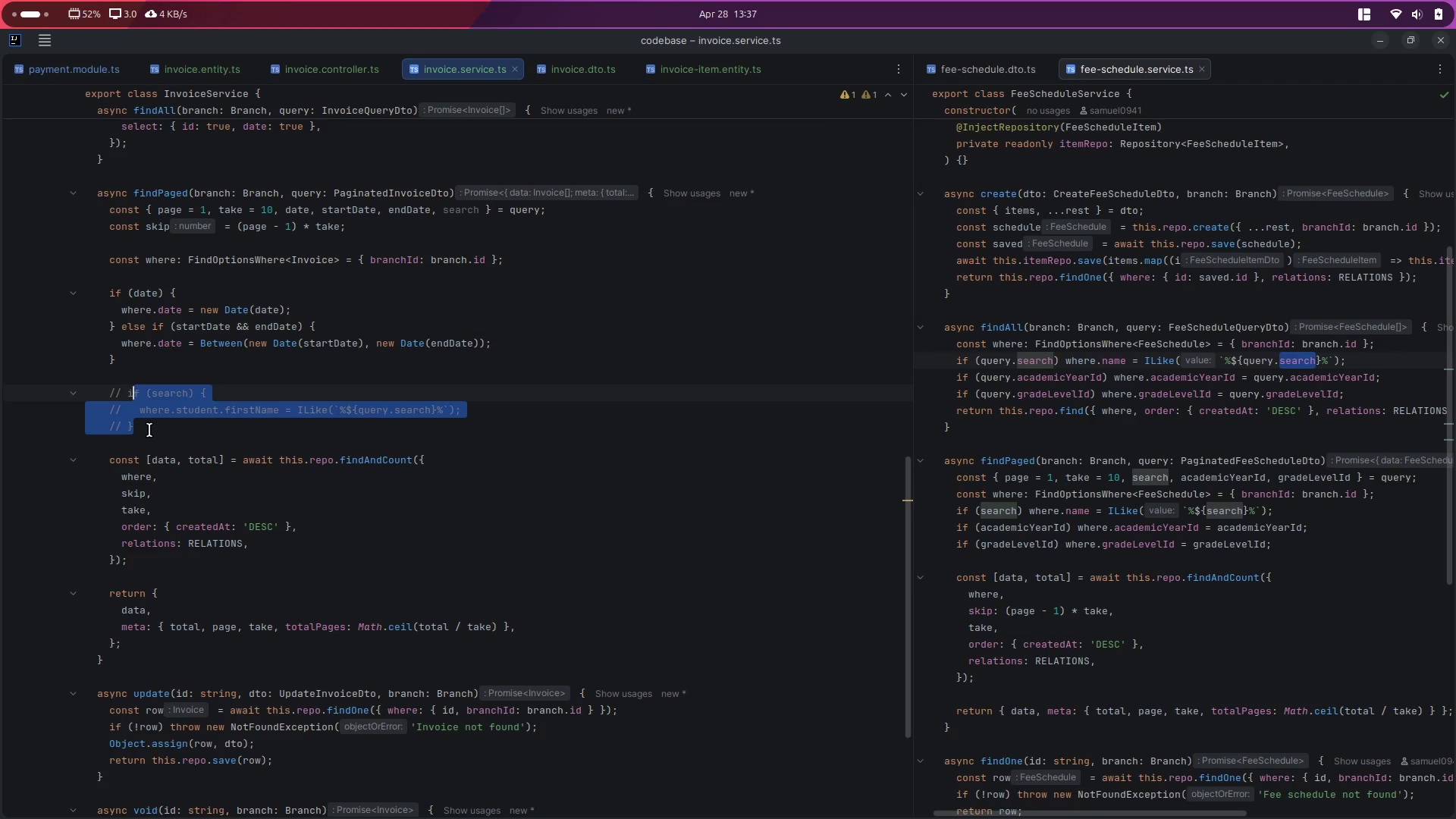 
key(Control+ControlRight)
 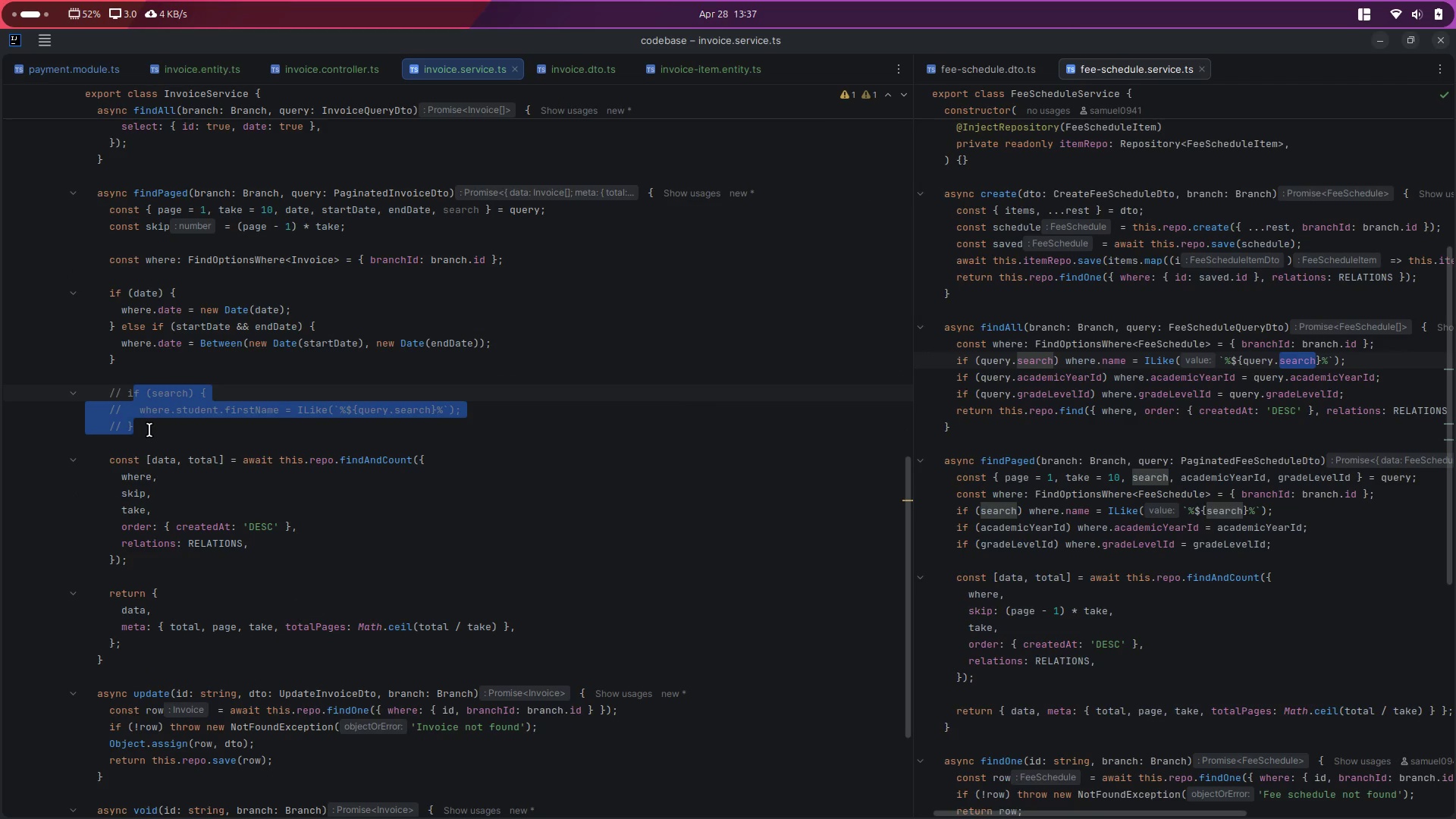 
key(Control+Slash)
 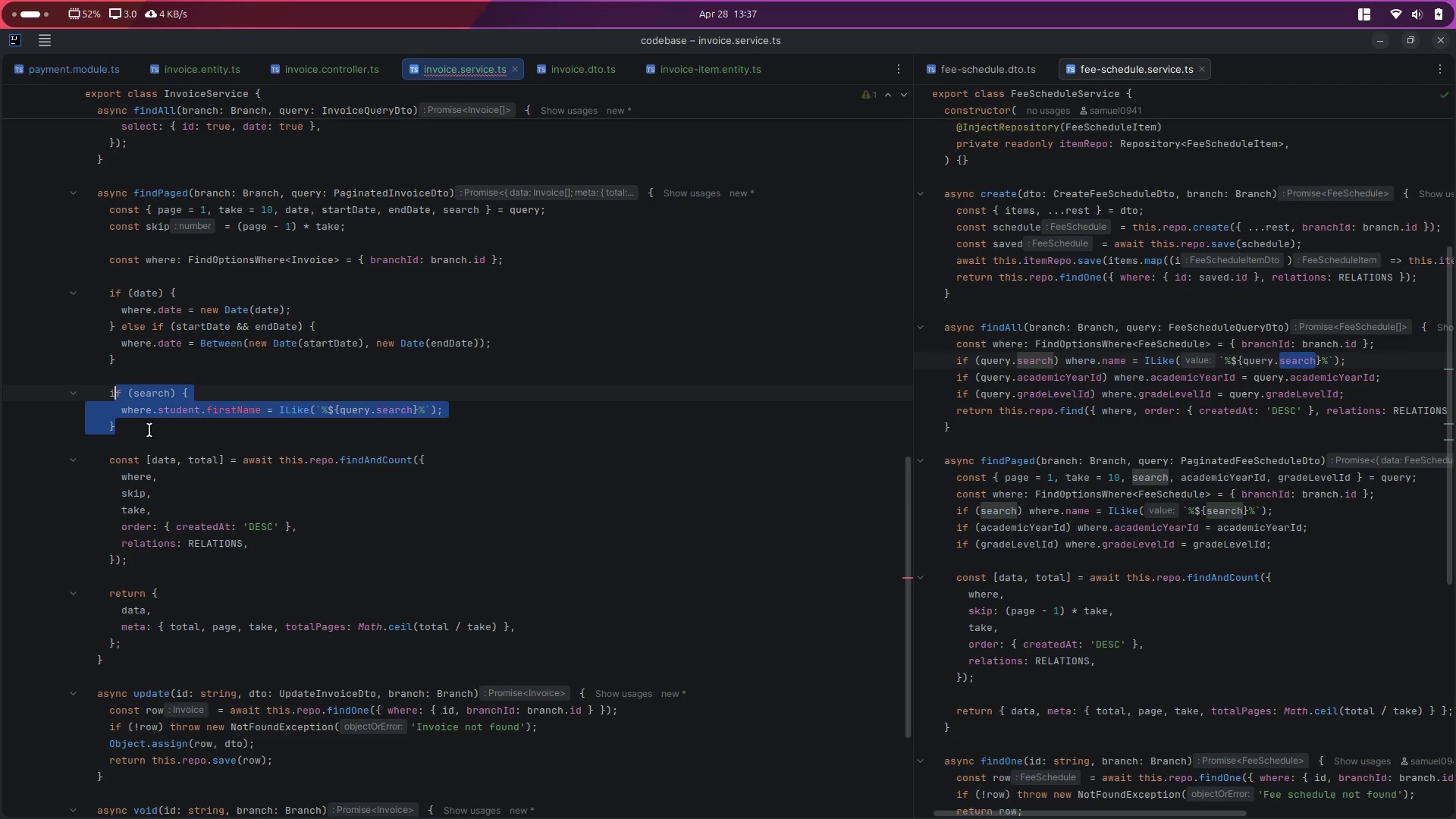 
left_click([166, 417])
 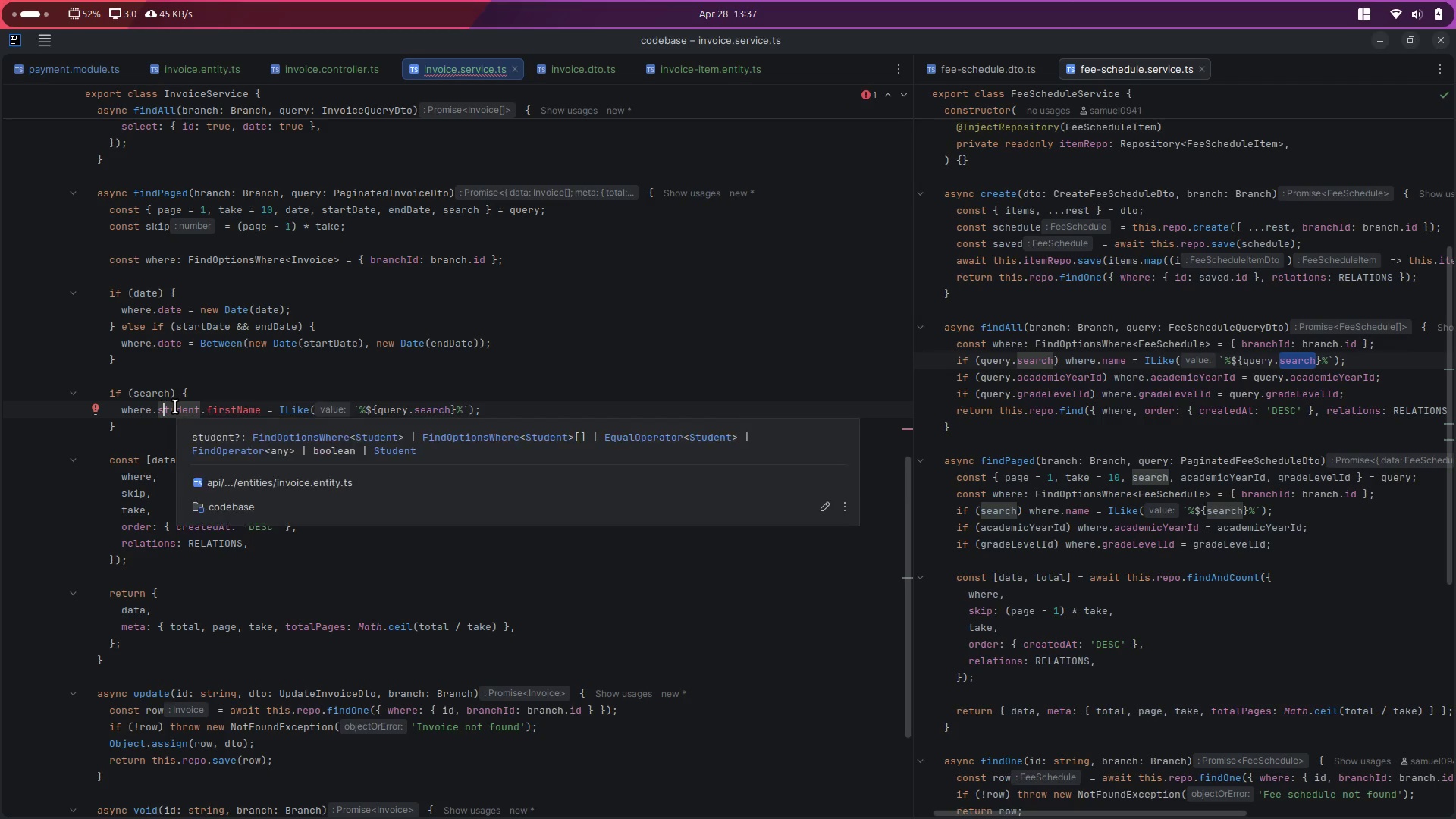 
double_click([175, 406])
 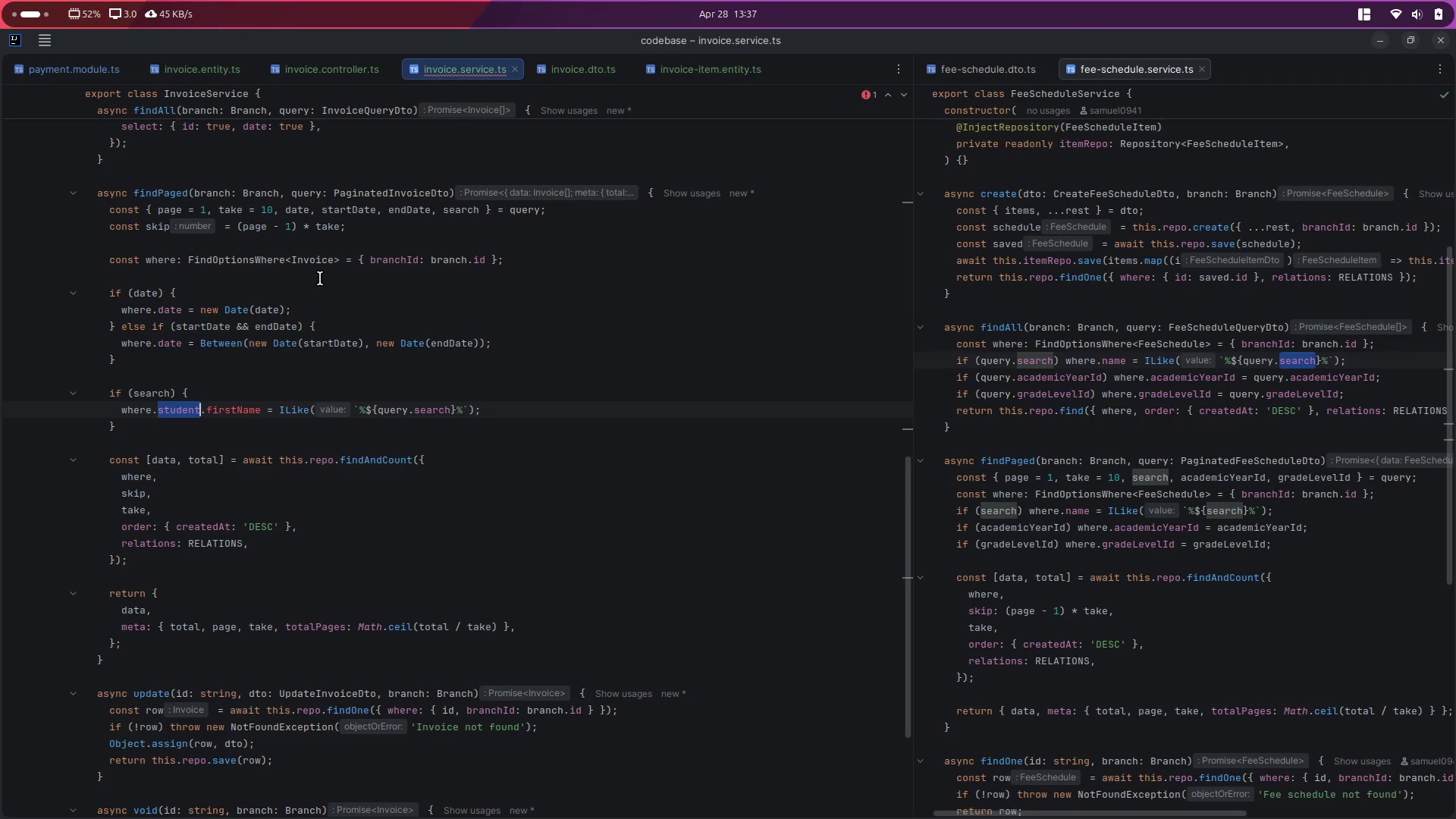 
left_click([299, 262])
 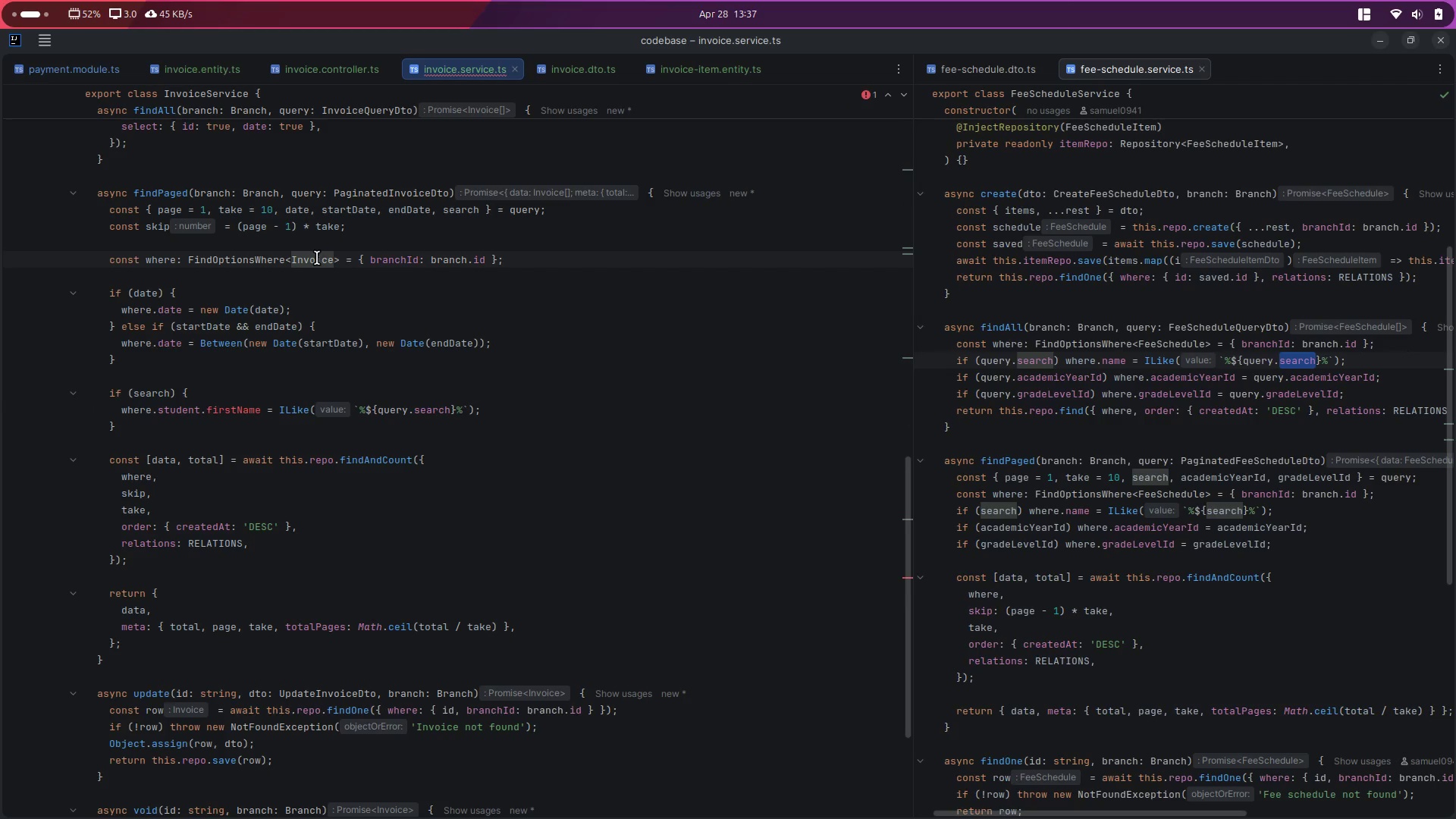 
hold_key(key=ControlLeft, duration=0.96)
left_click([315, 259])
 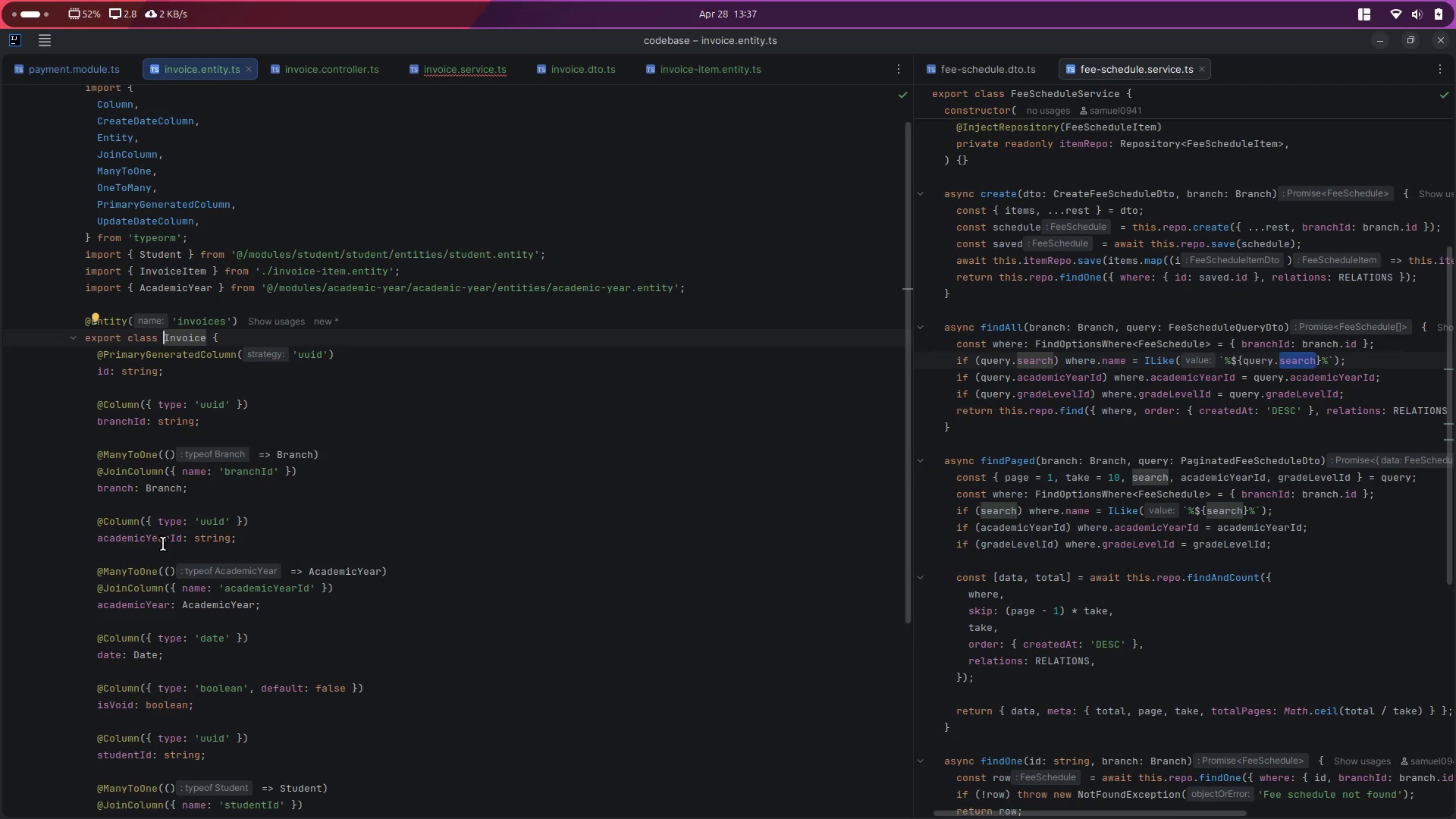 
scroll: coordinate [162, 544], scroll_direction: down, amount: 4.0
 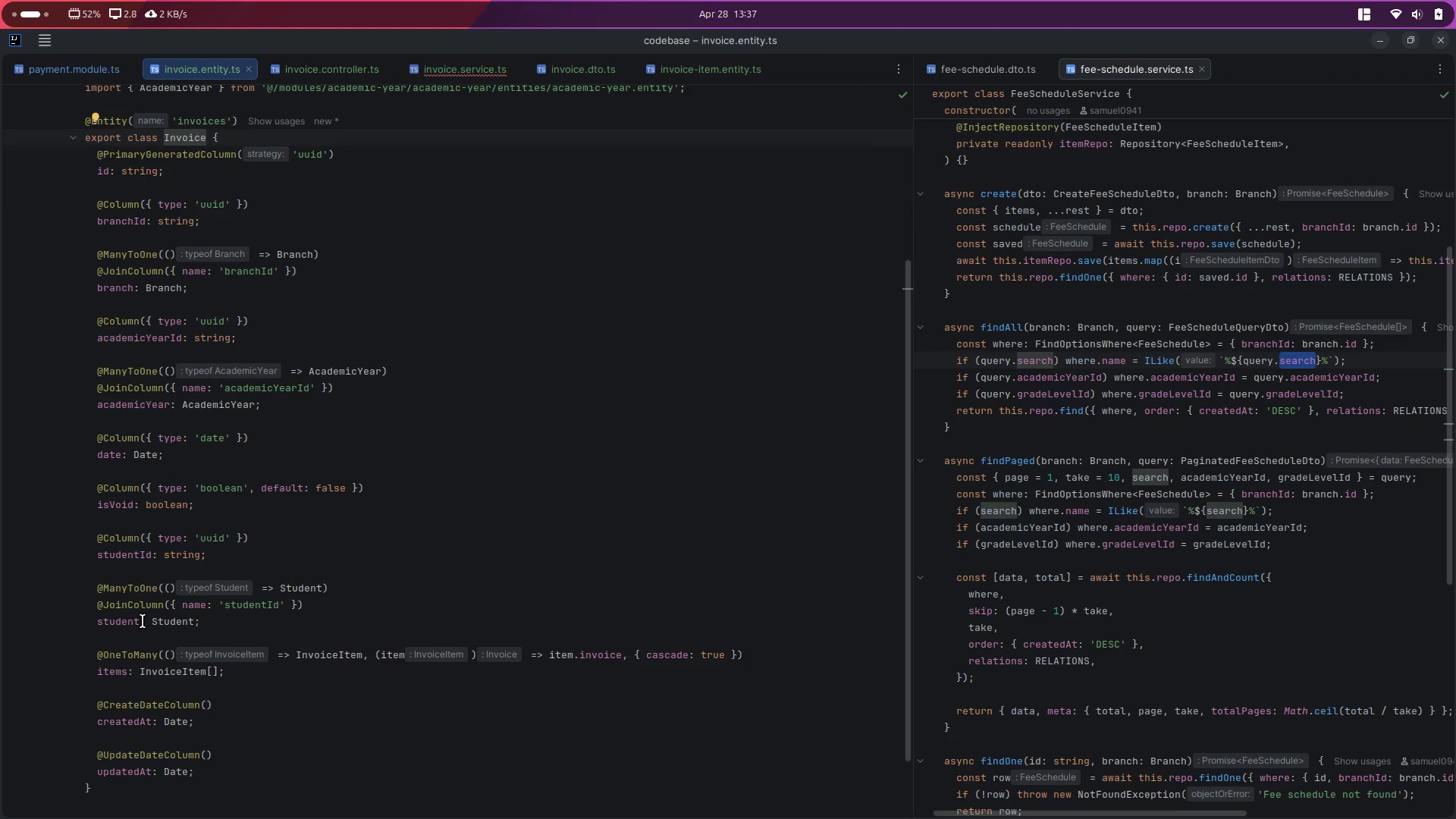 
double_click([132, 619])
 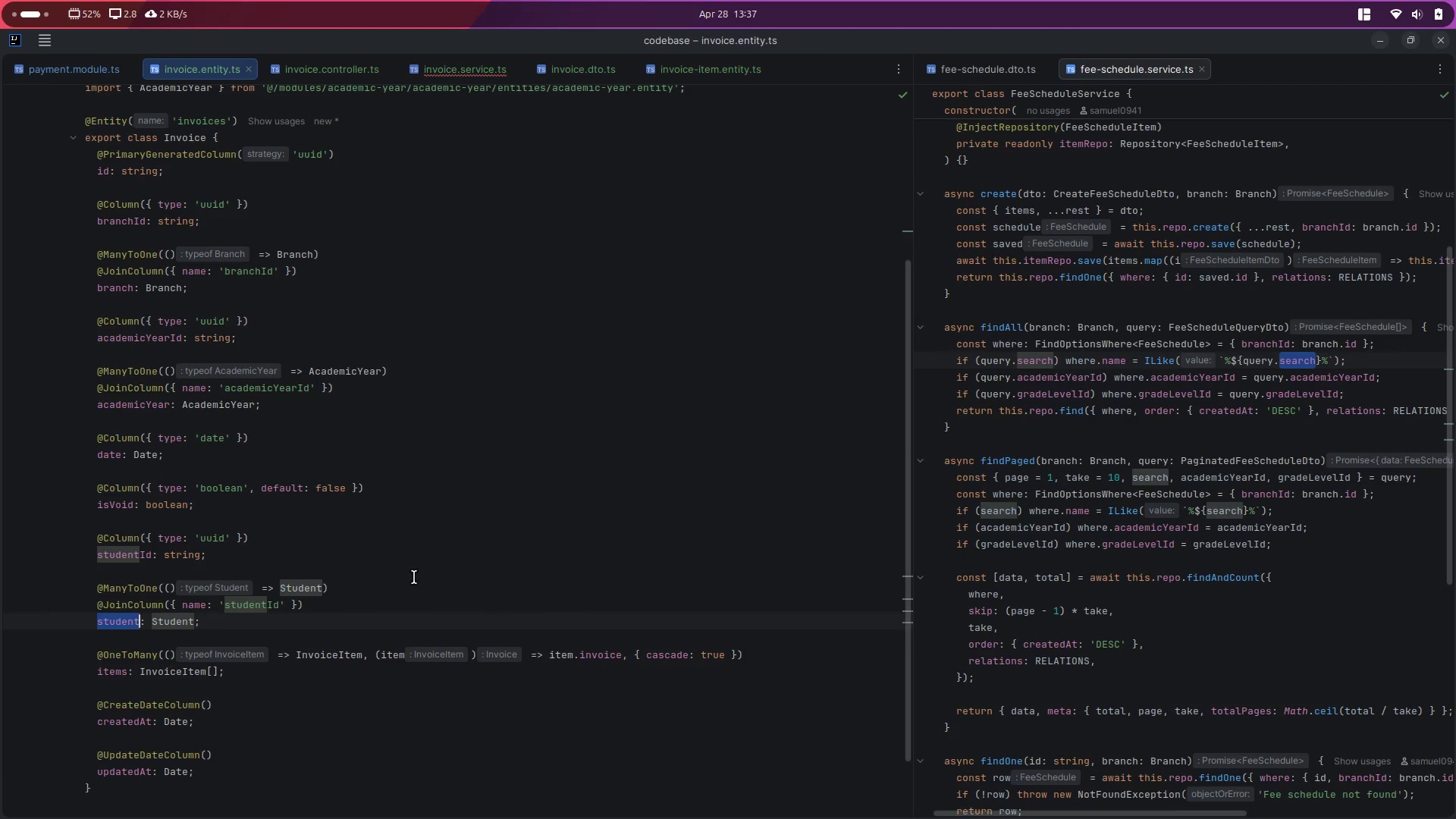 
left_click([441, 552])
 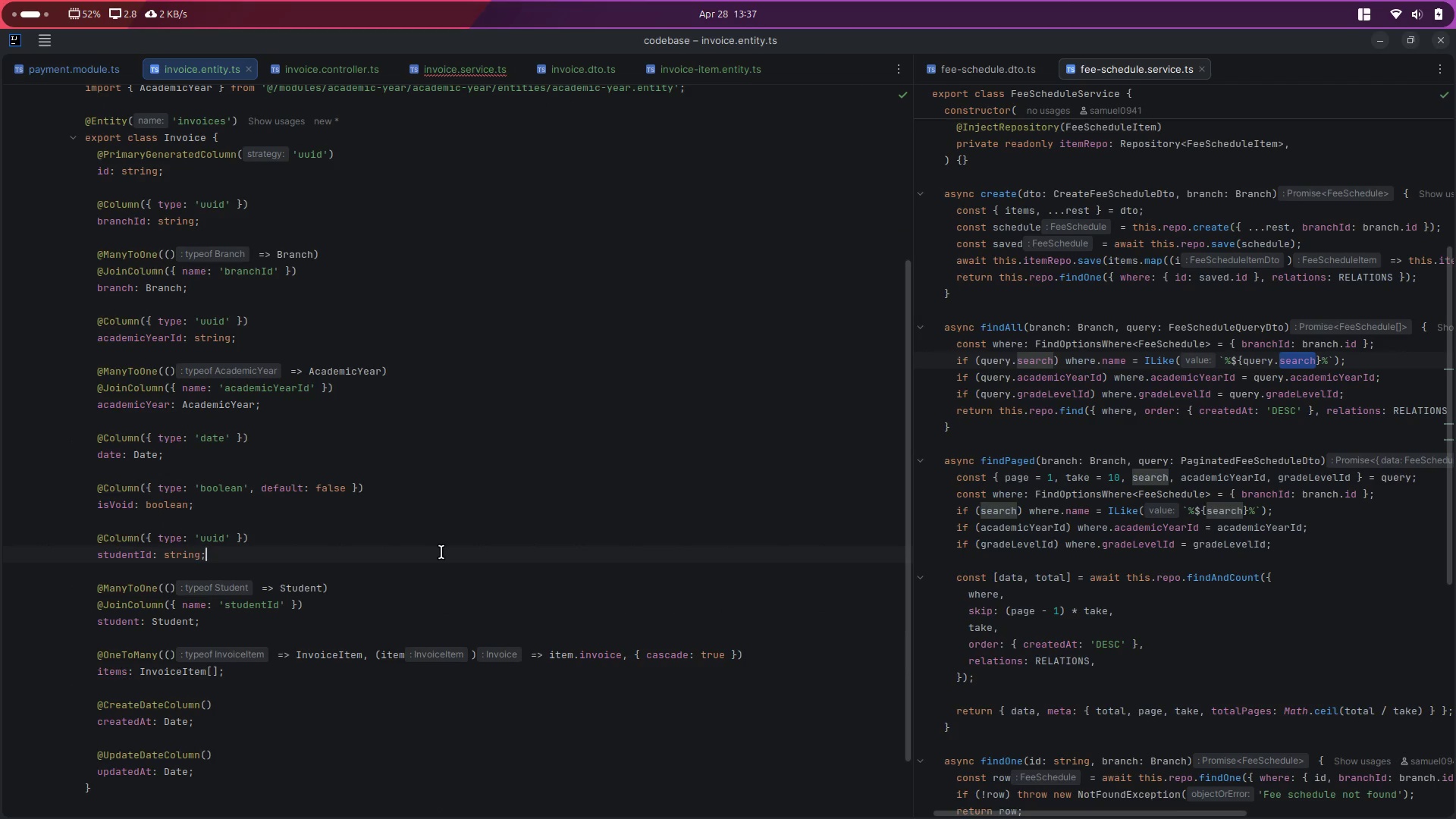 
hold_key(key=ControlLeft, duration=0.97)
 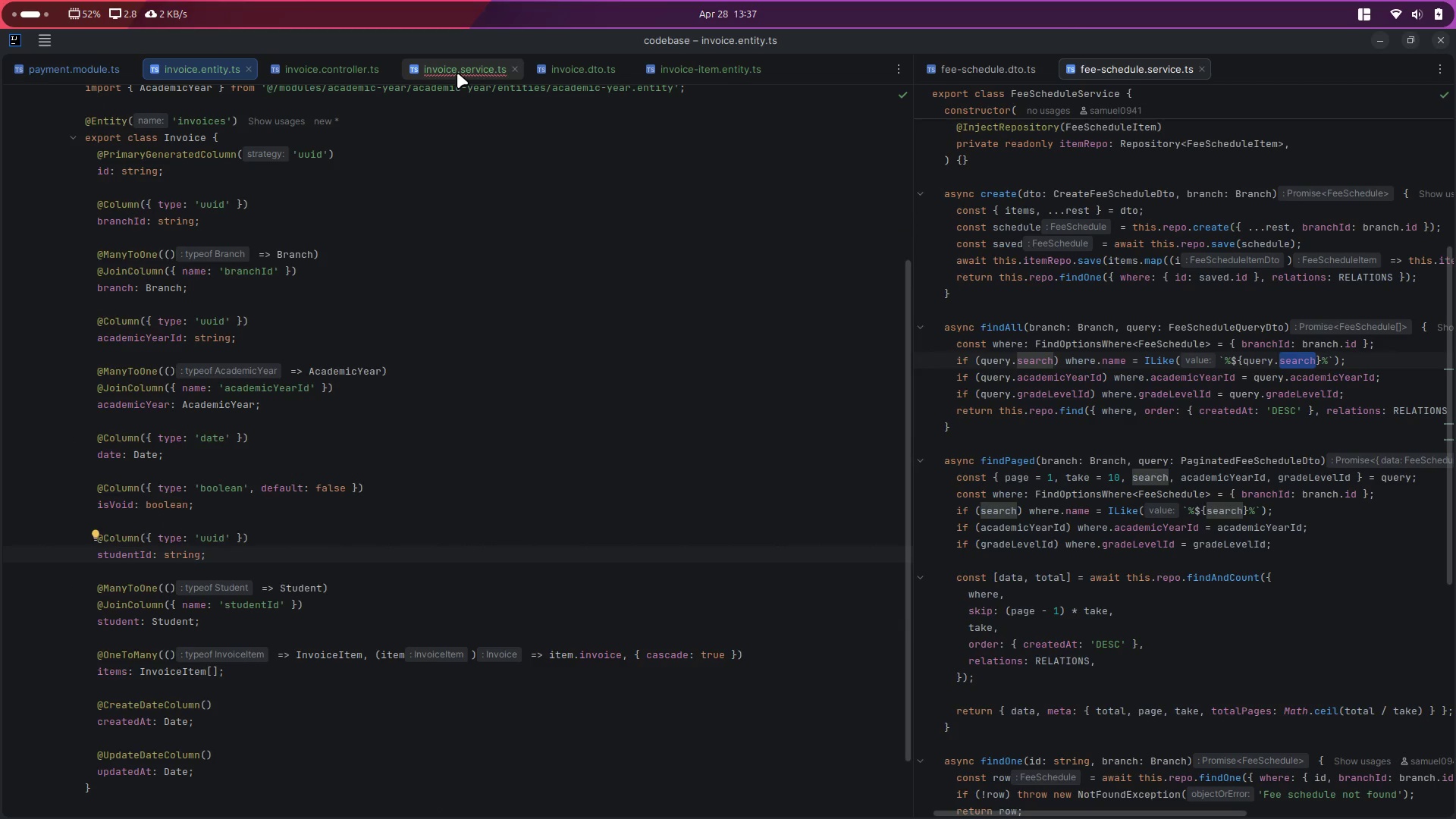 
left_click([458, 72])
 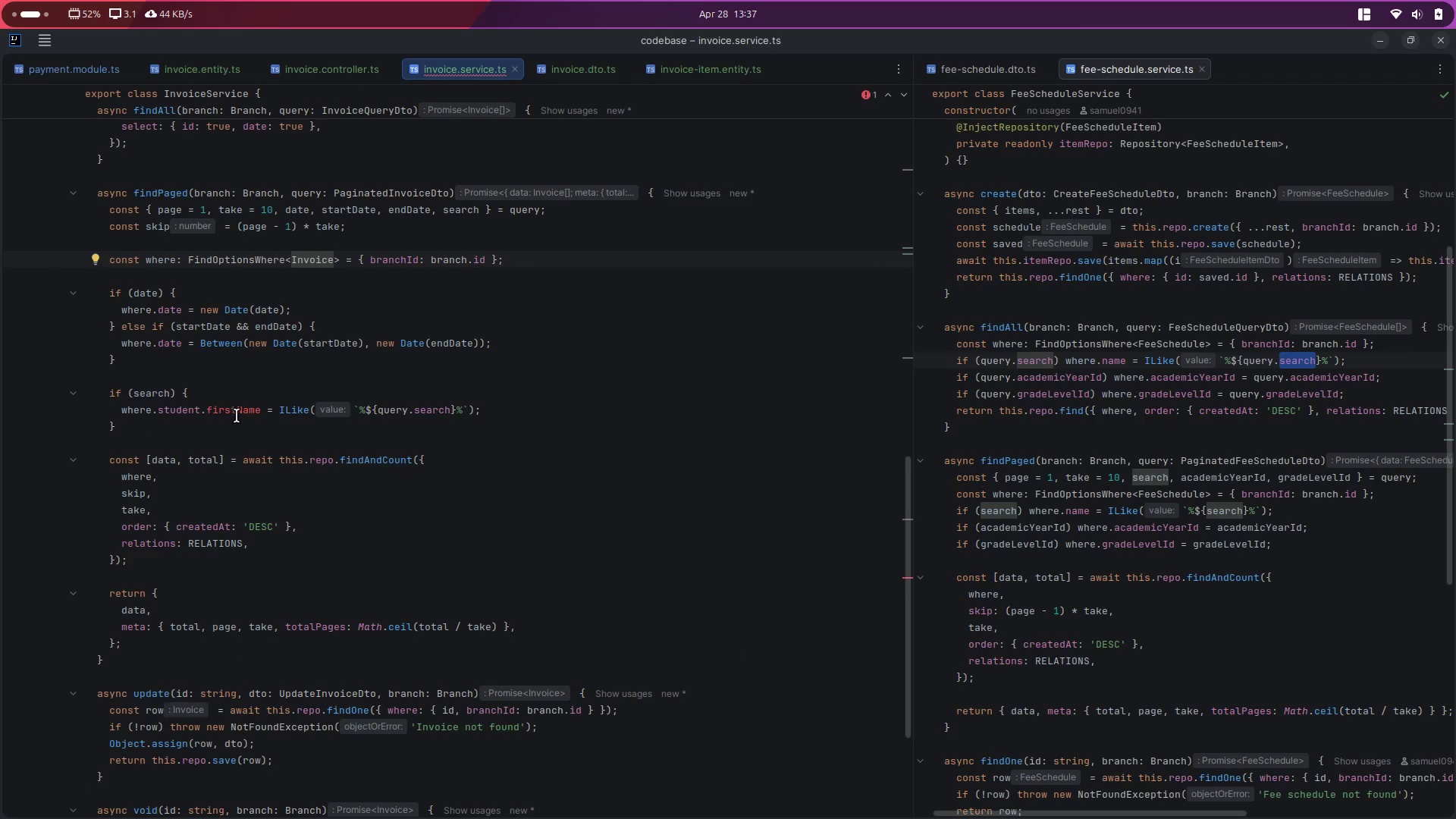 
double_click([237, 414])
 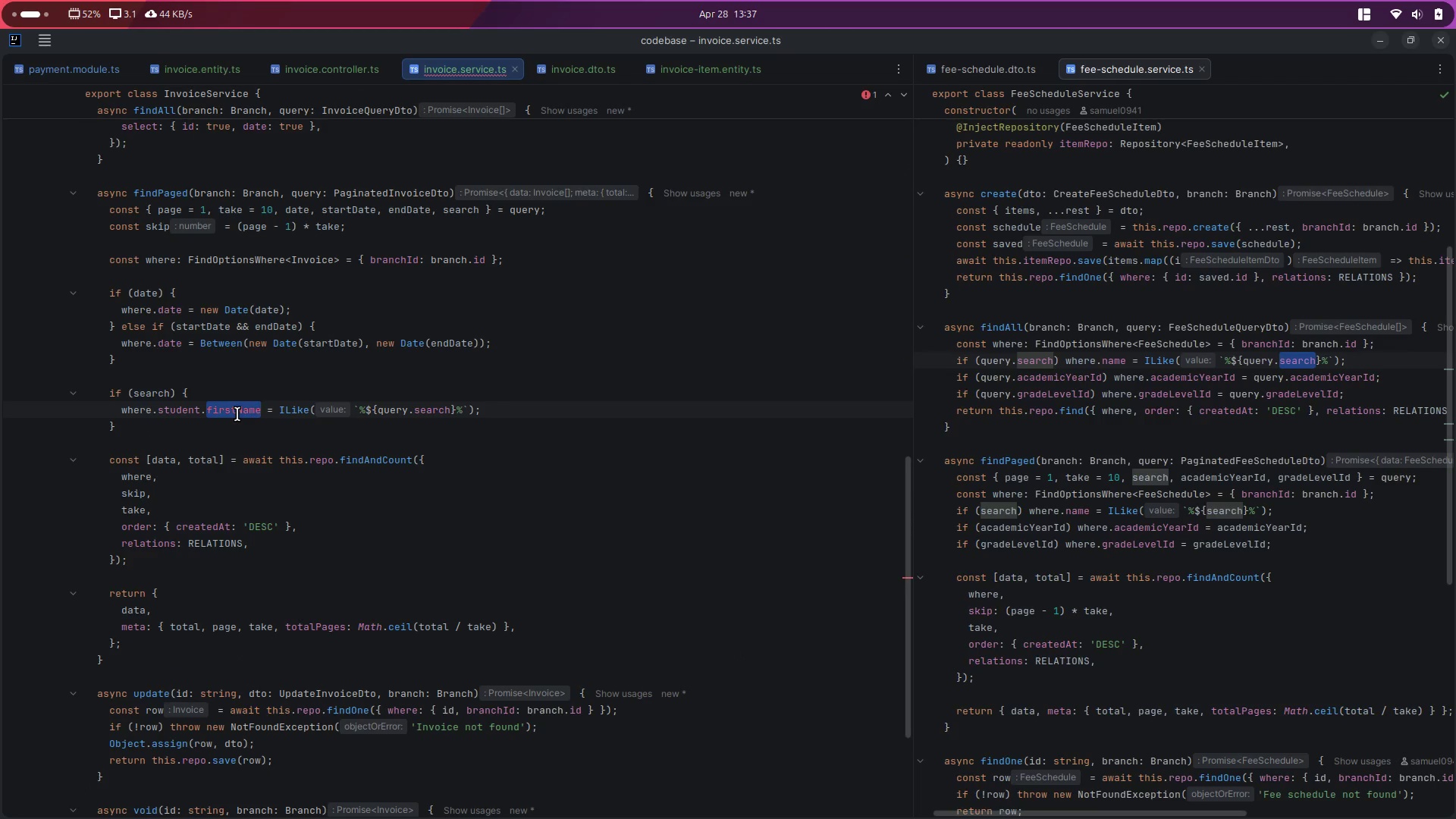 
key(Backspace)
 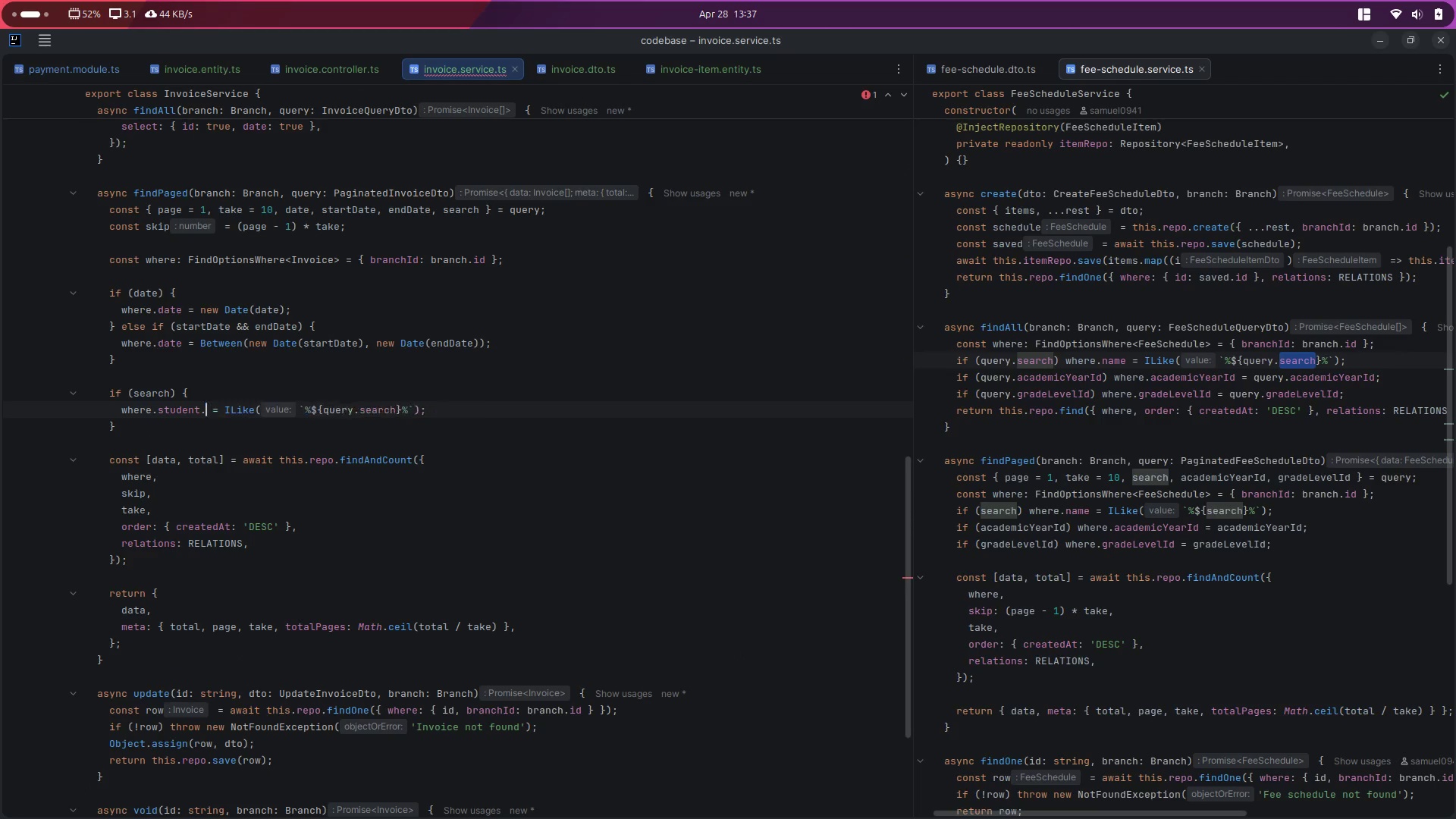 
key(Backspace)
 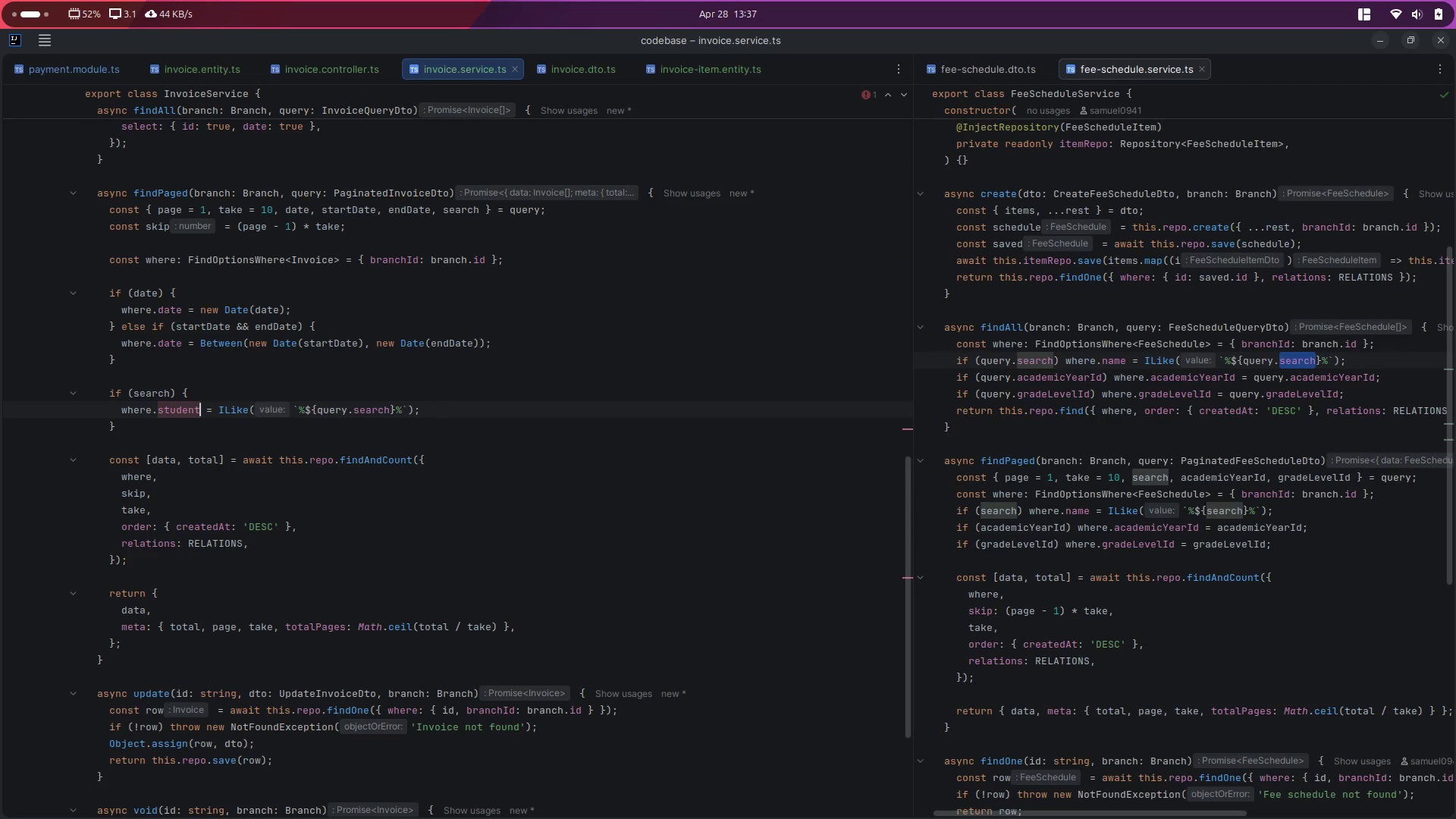 
key(Period)
 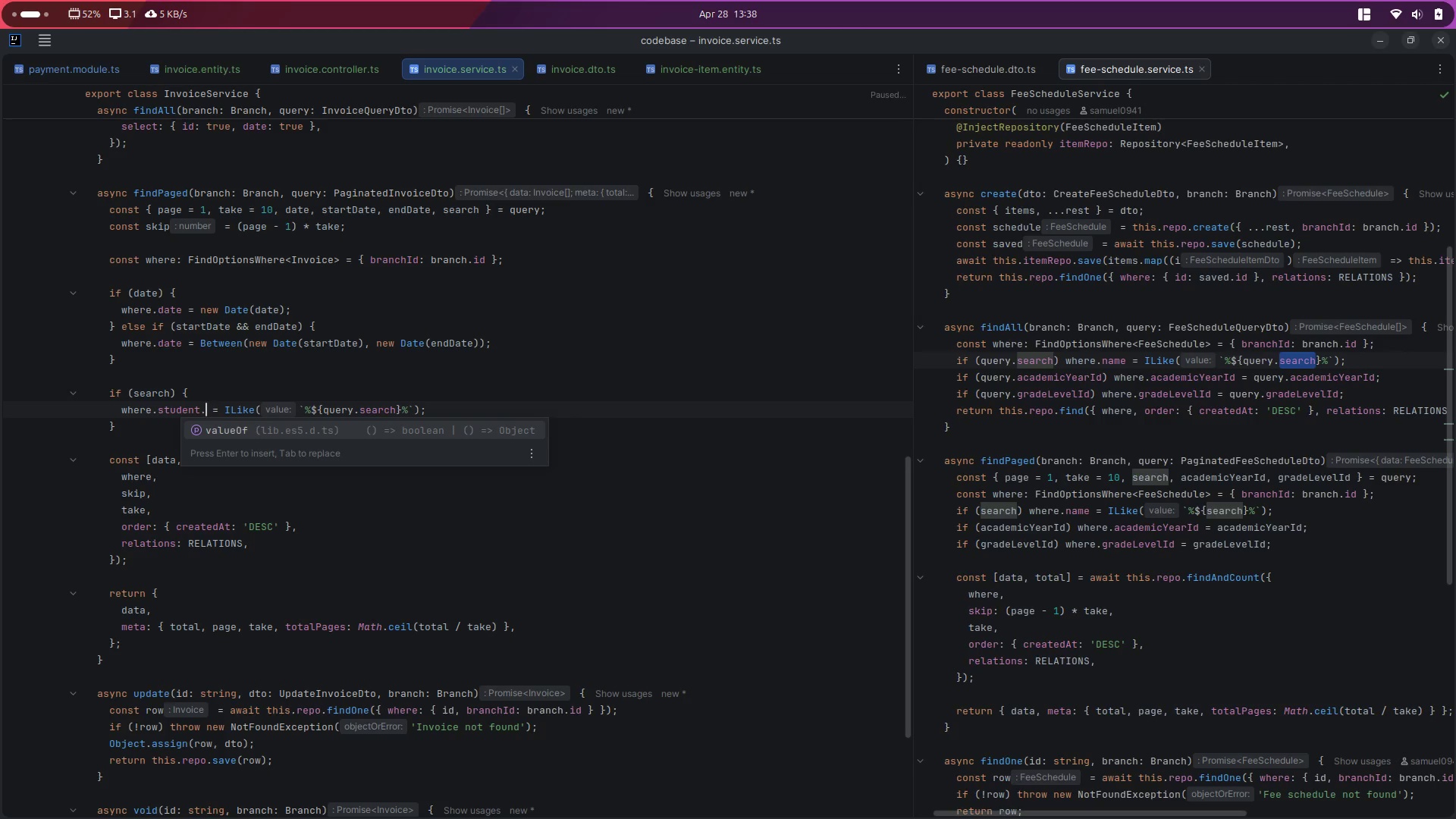 
wait(19.94)
 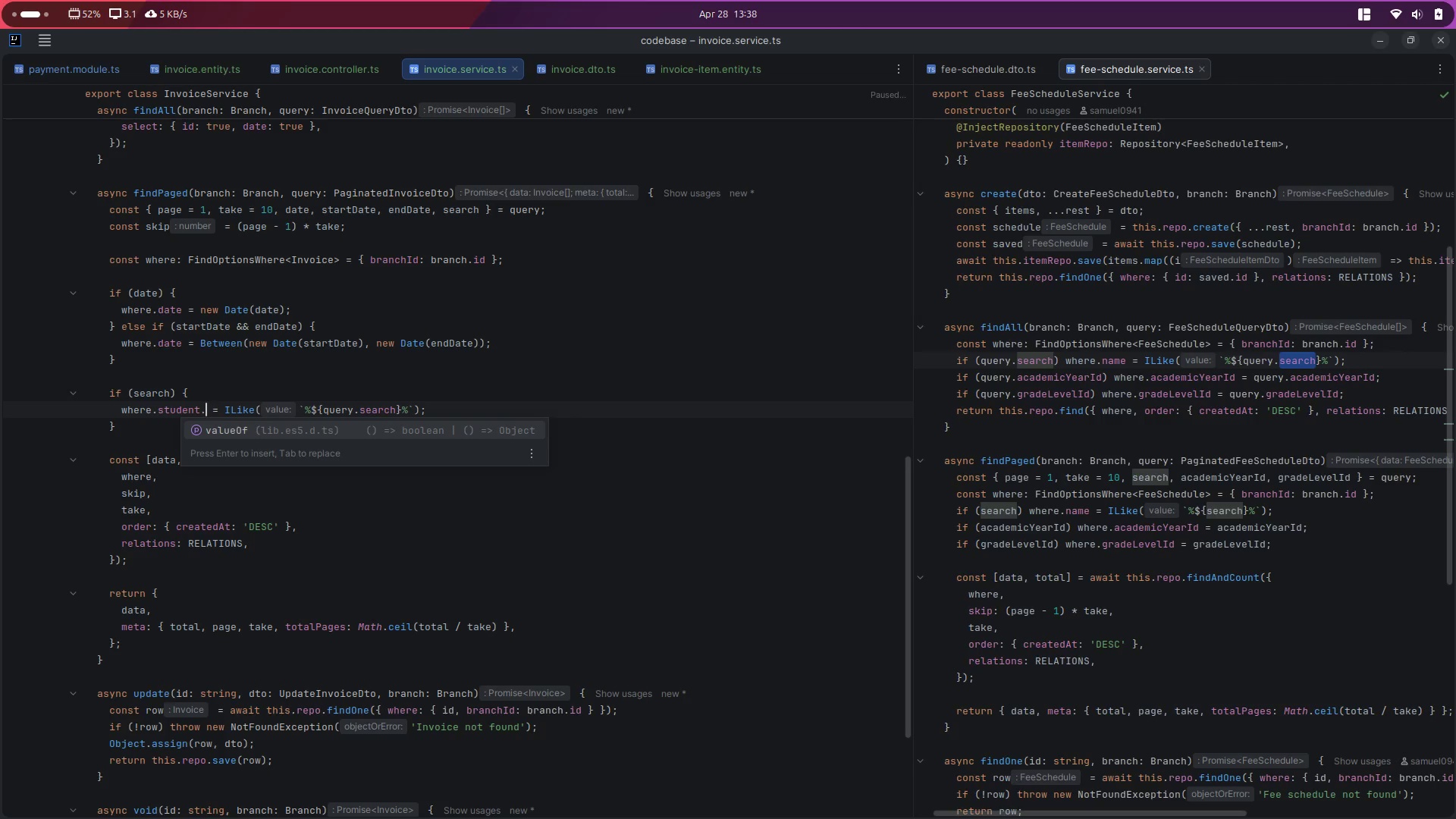 
key(Control+Z)
 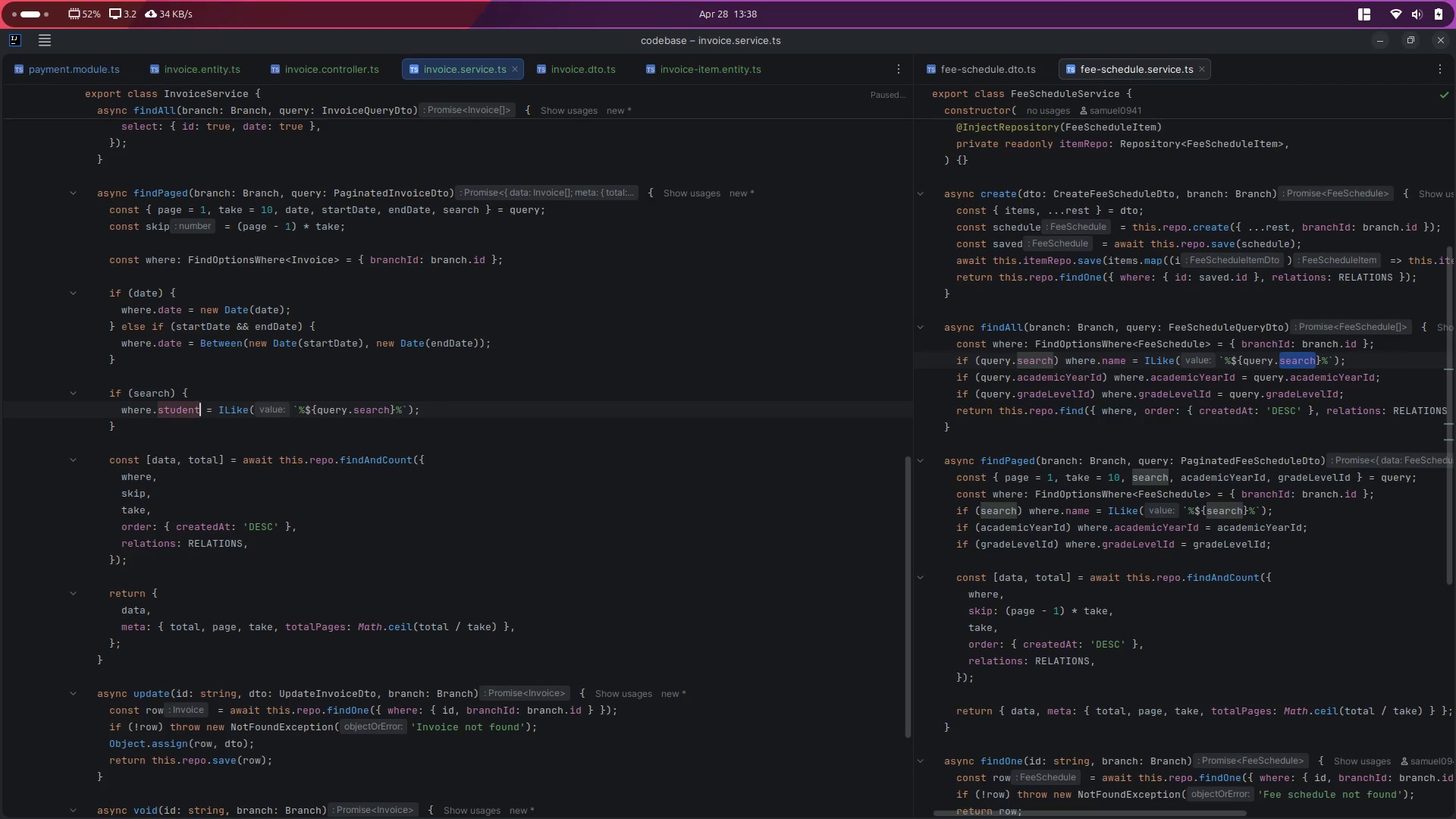 
key(Control+Z)
 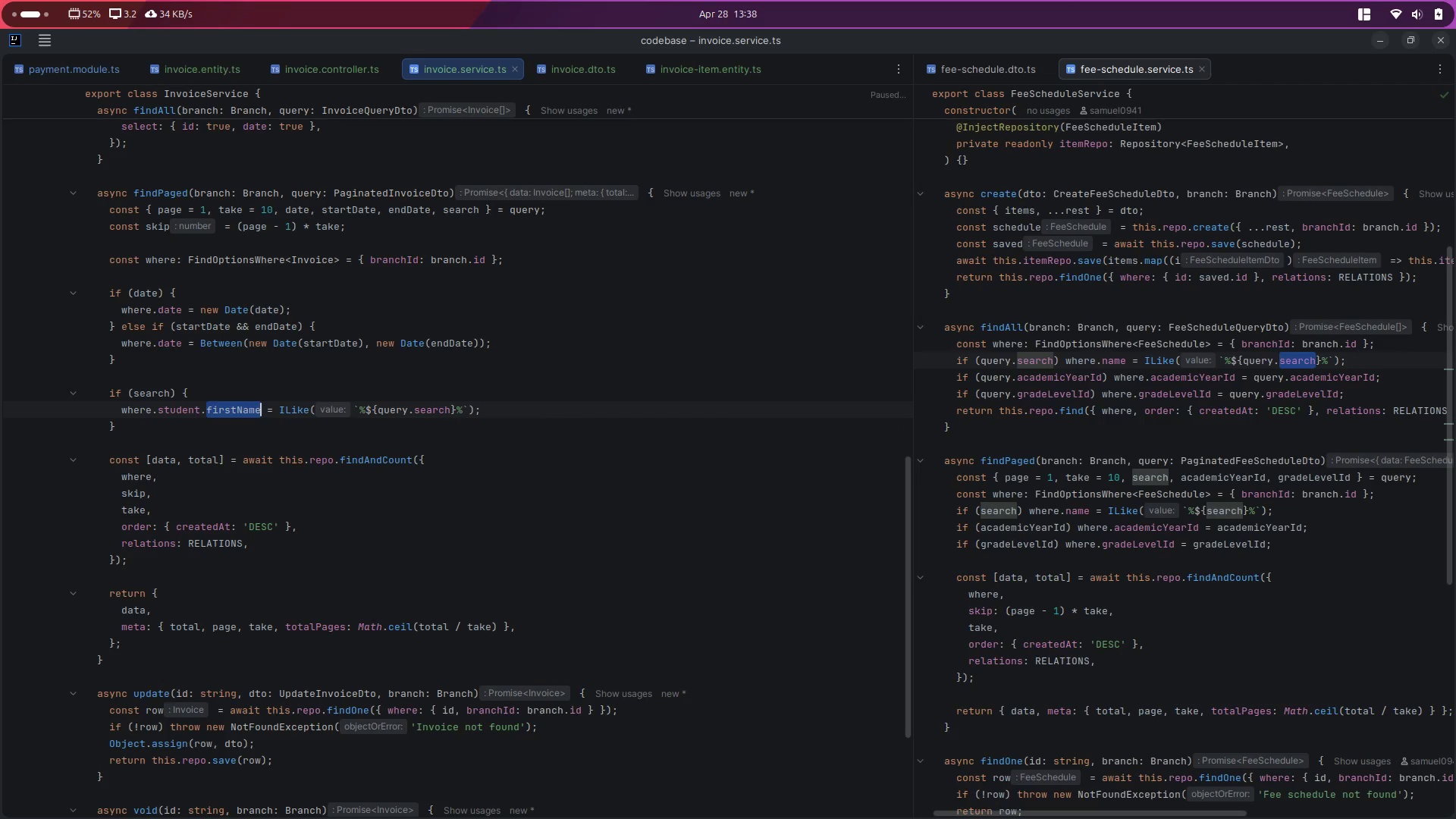 
key(ArrowDown)
 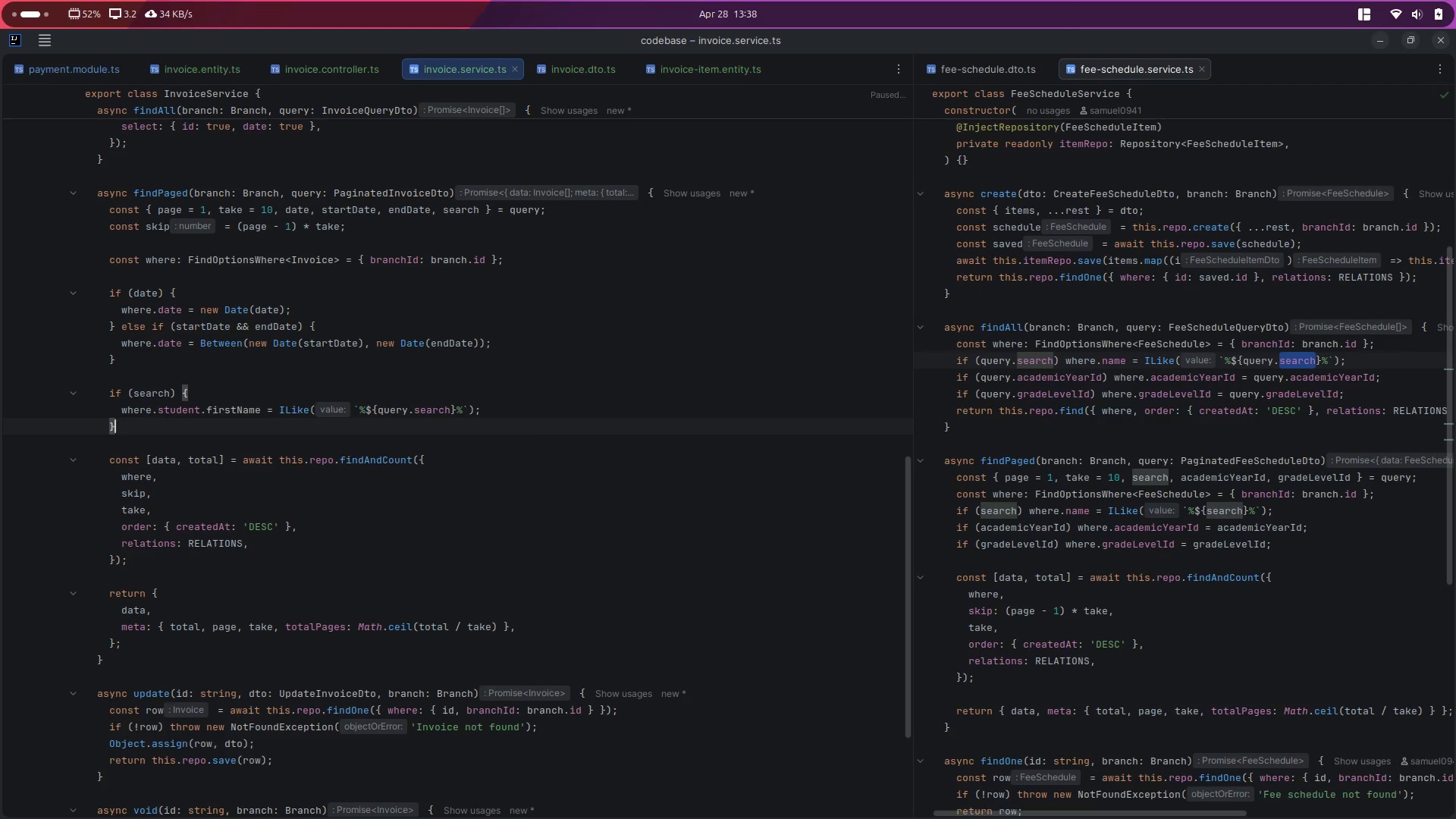 
key(Shift+ArrowUp)
 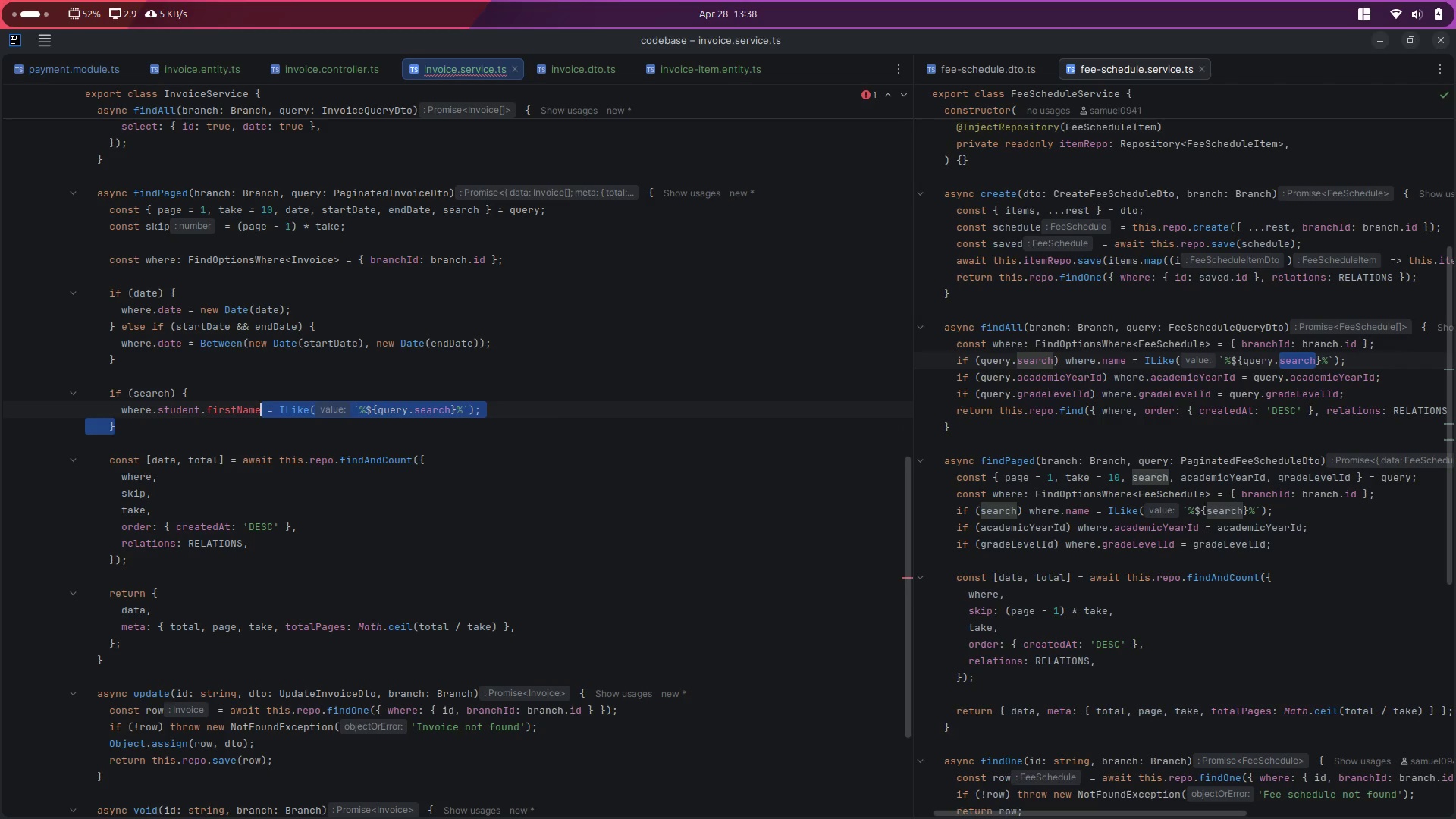 
key(Shift+ShiftRight)
 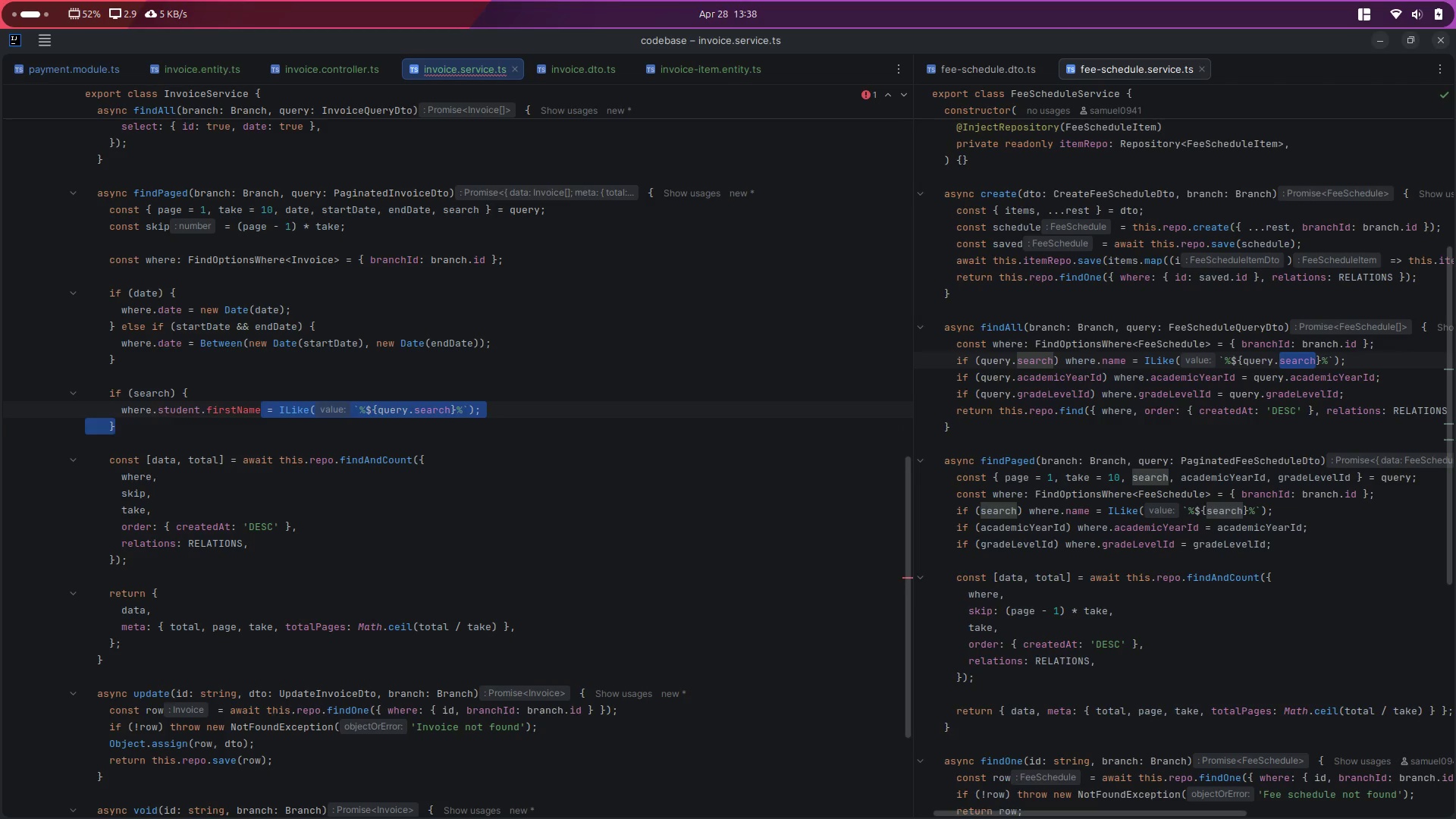 
key(Shift+ArrowUp)
 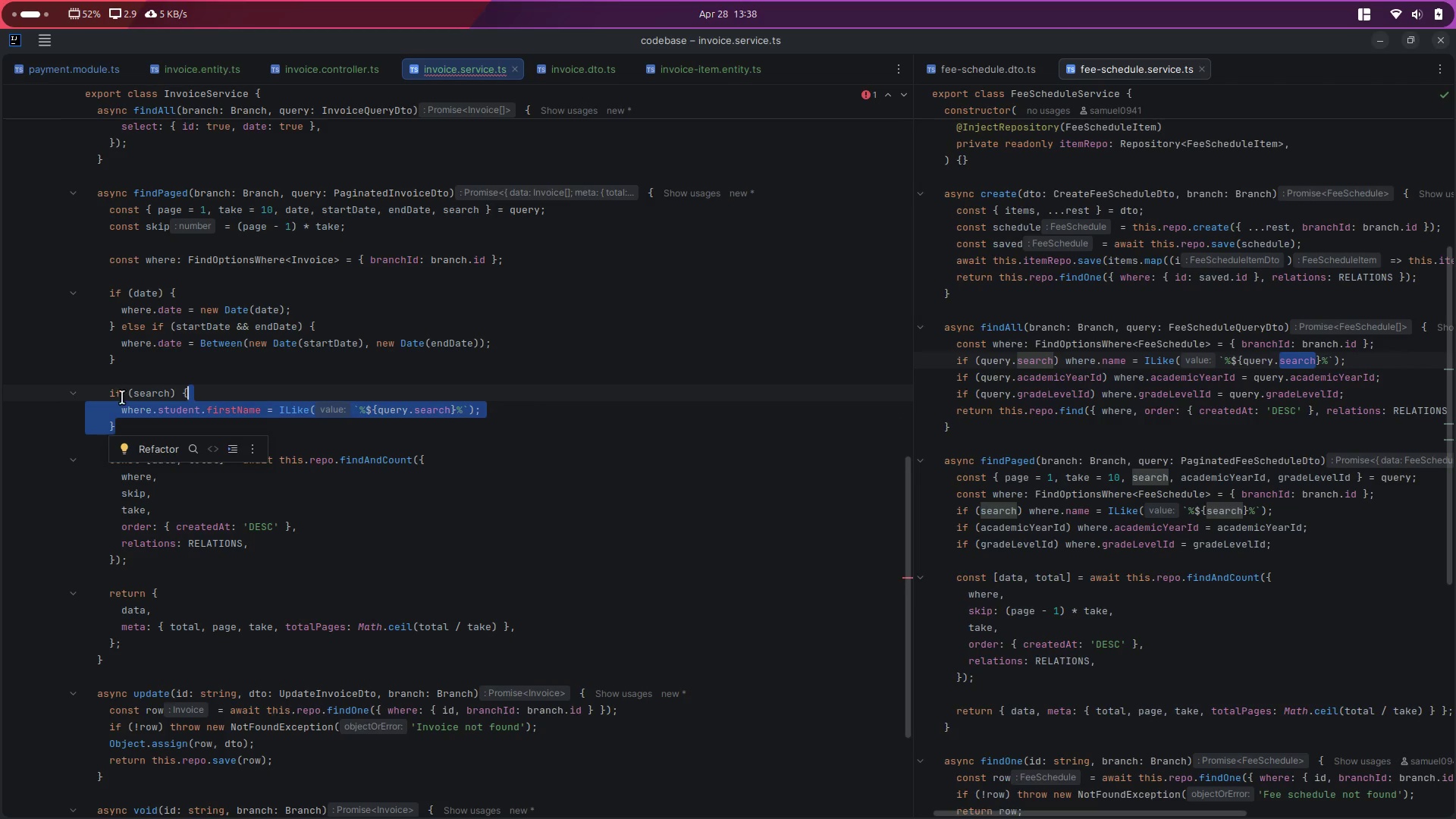 
left_click([231, 403])
 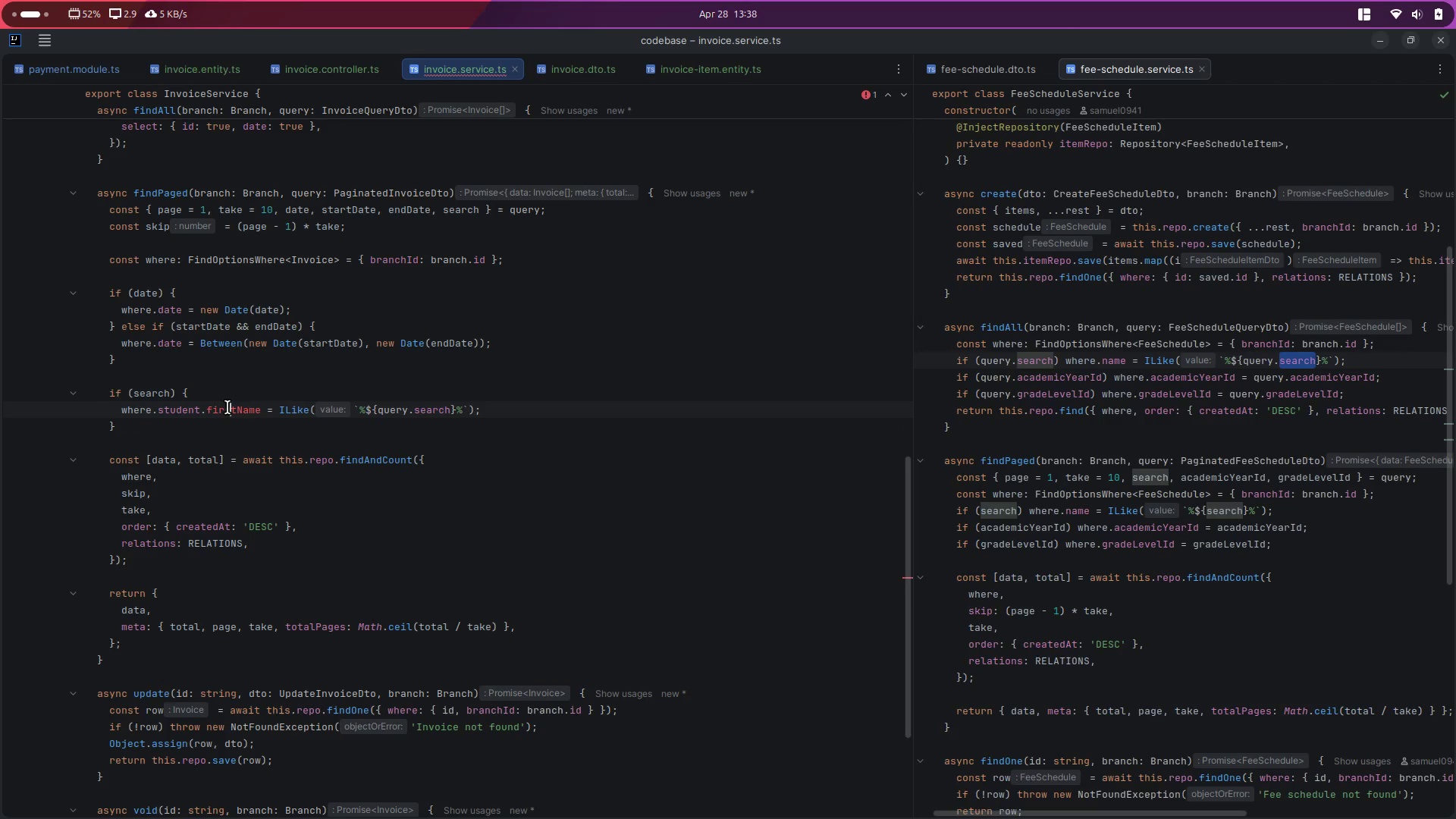 
double_click([228, 407])
 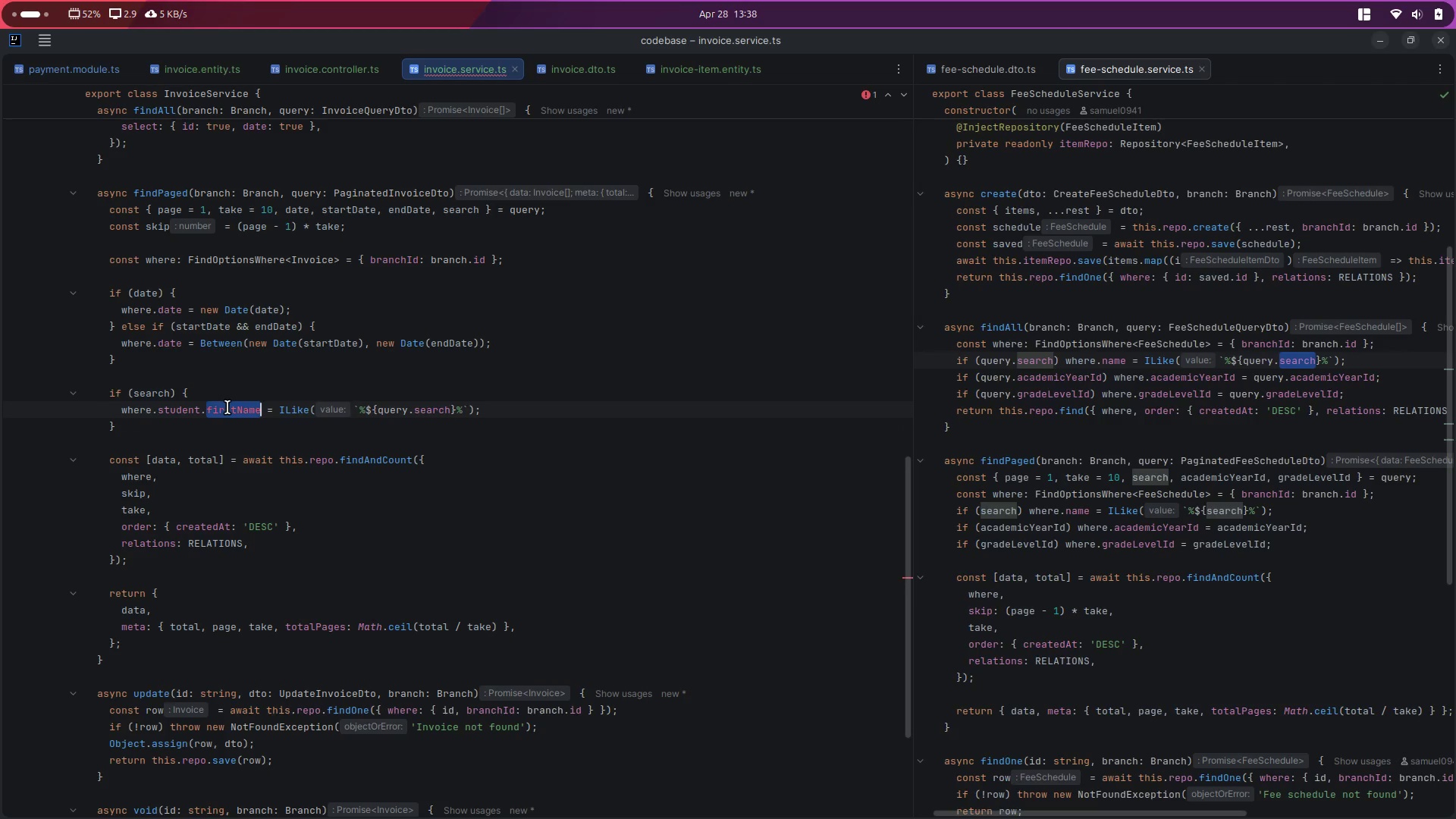 
key(Backspace)
 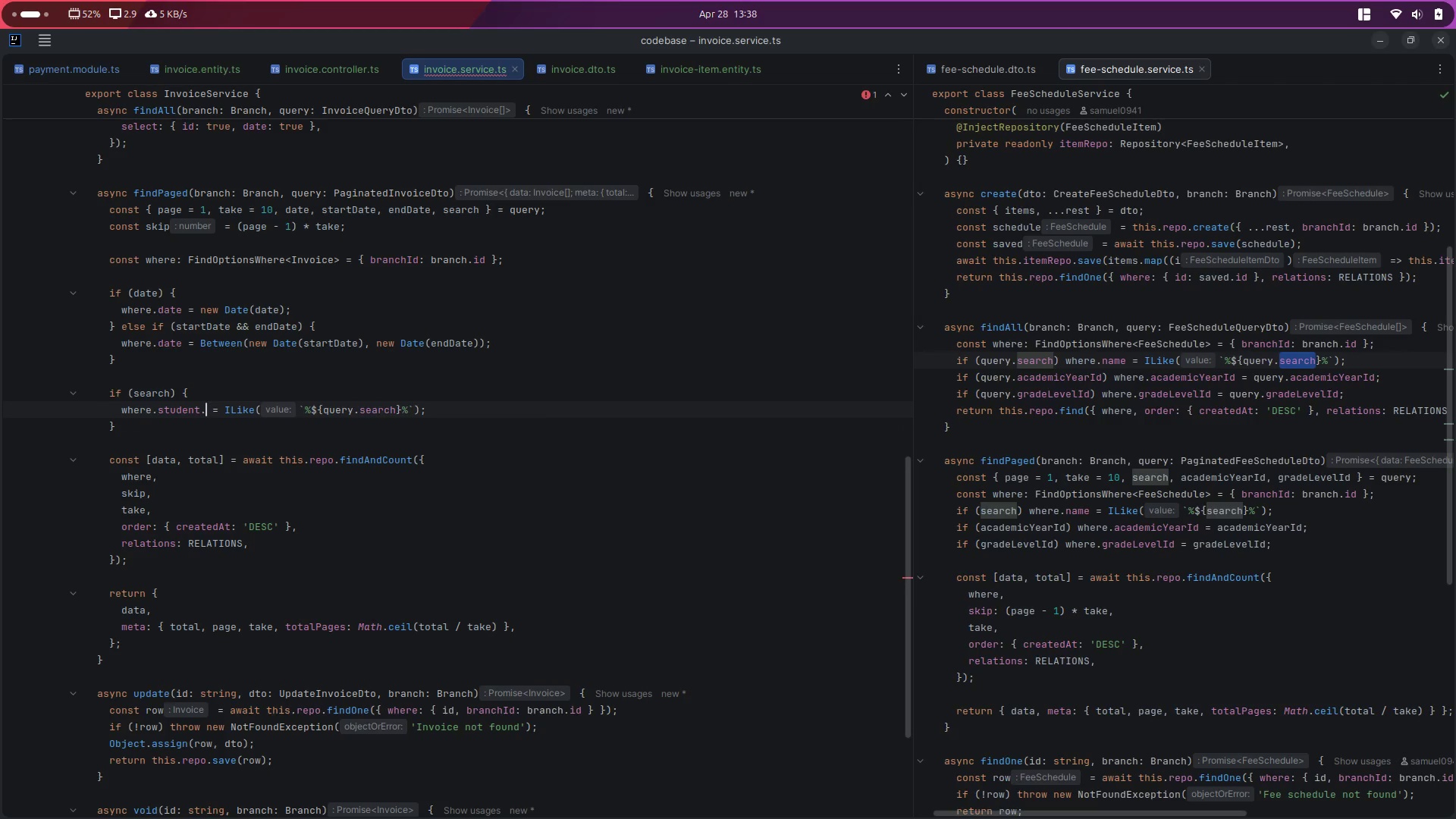 
key(Backspace)
 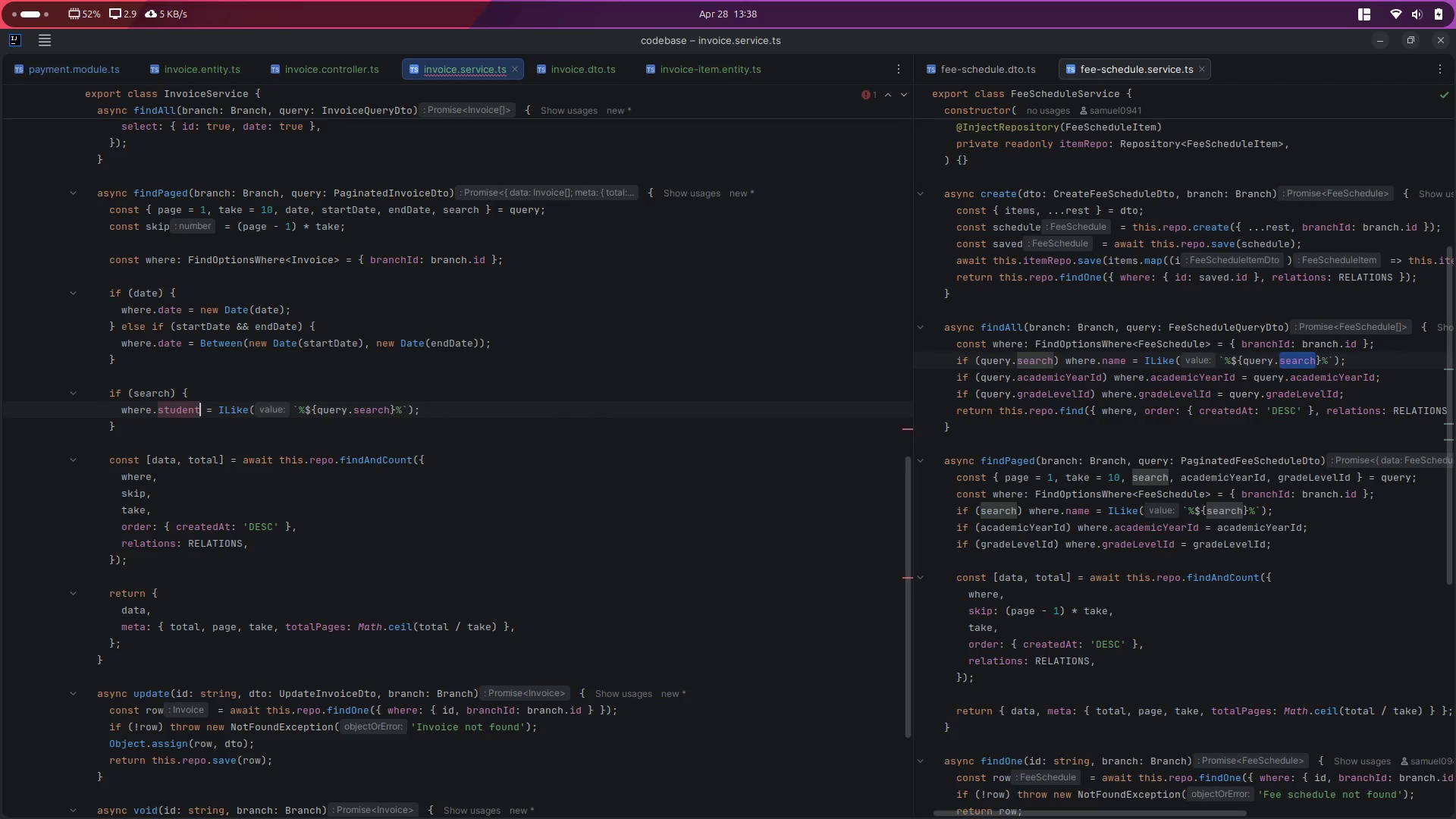 
key(Backspace)
 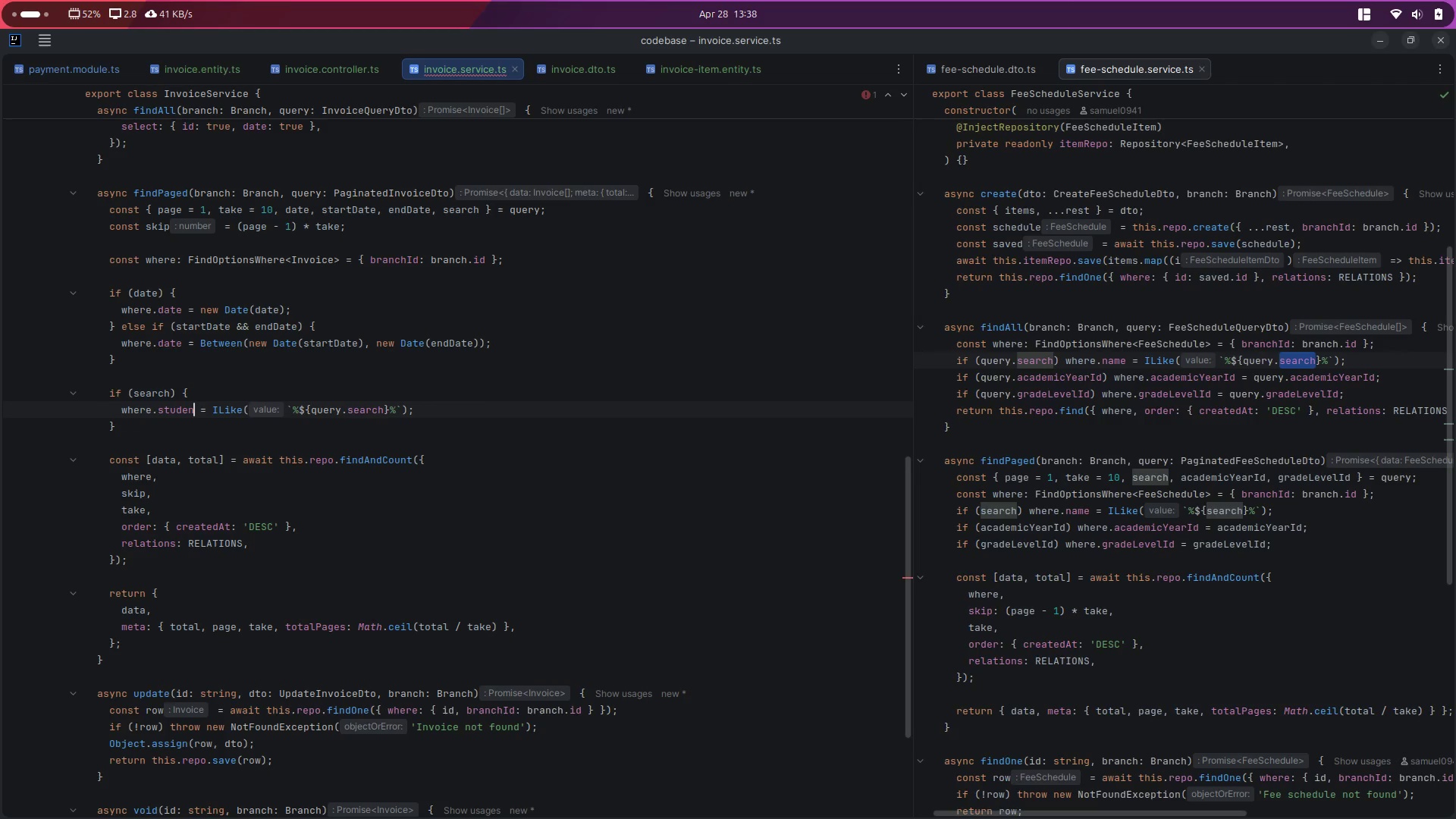 
key(T)
 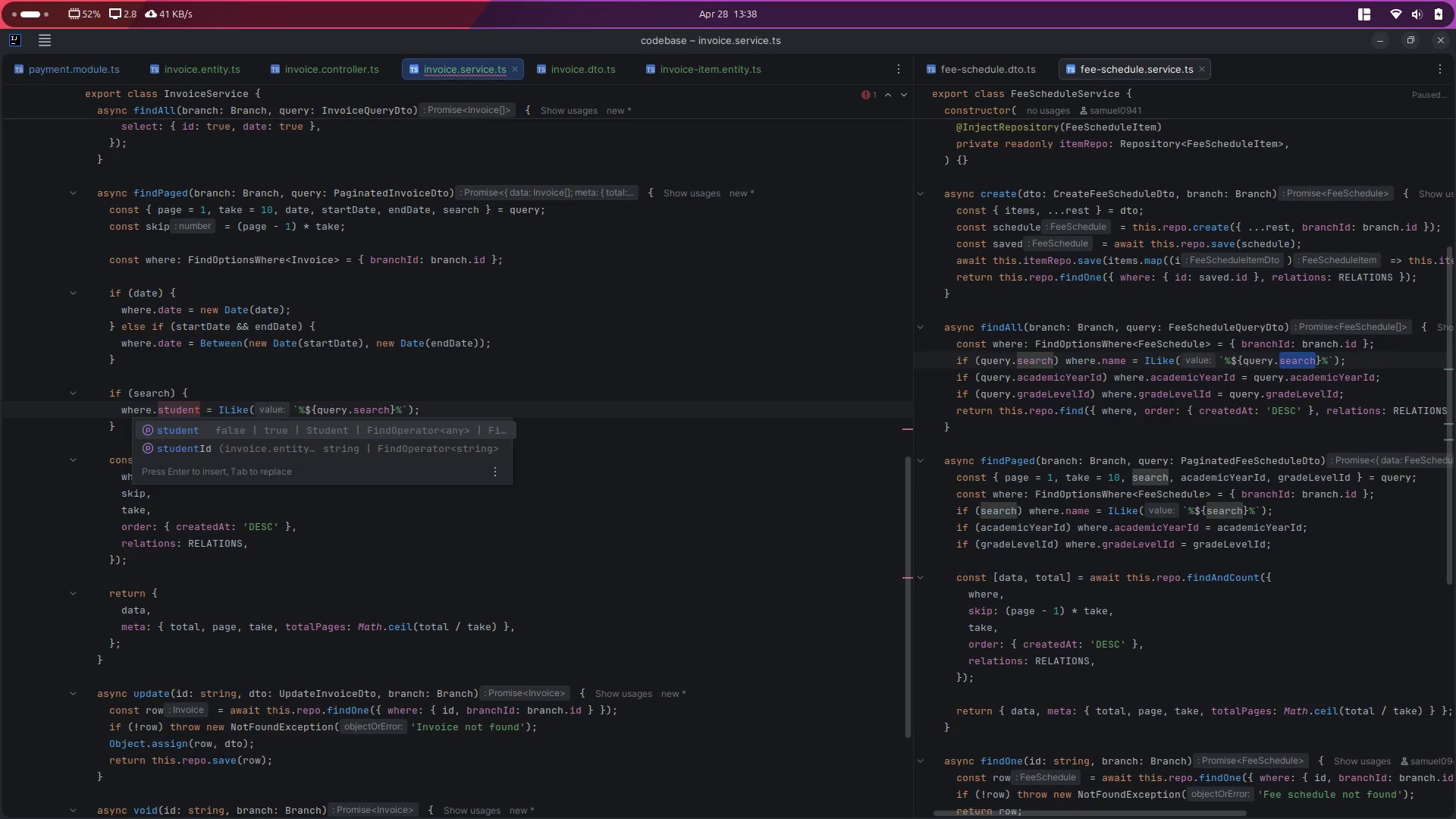 
key(Period)
 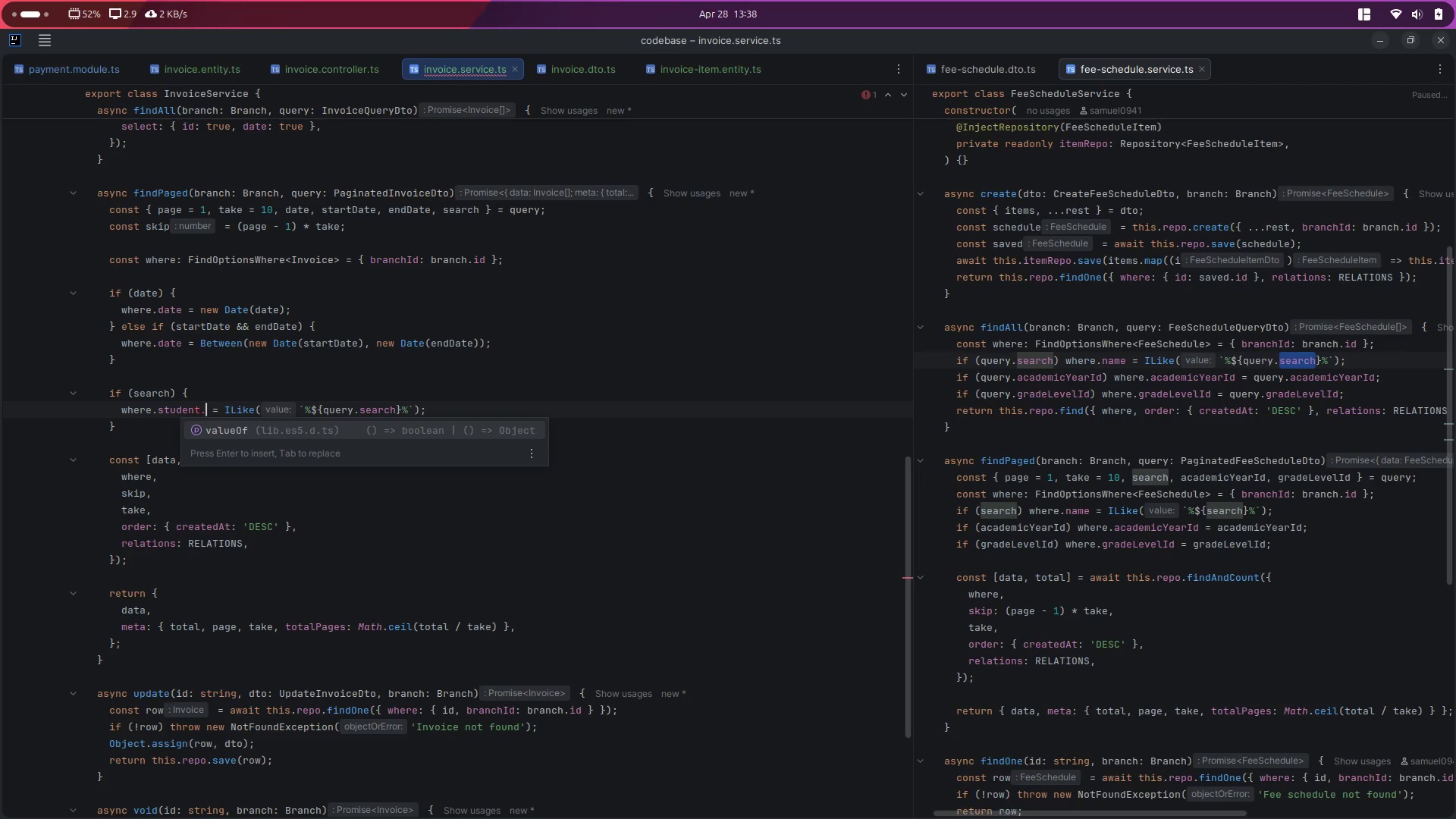 
key(ArrowUp)
 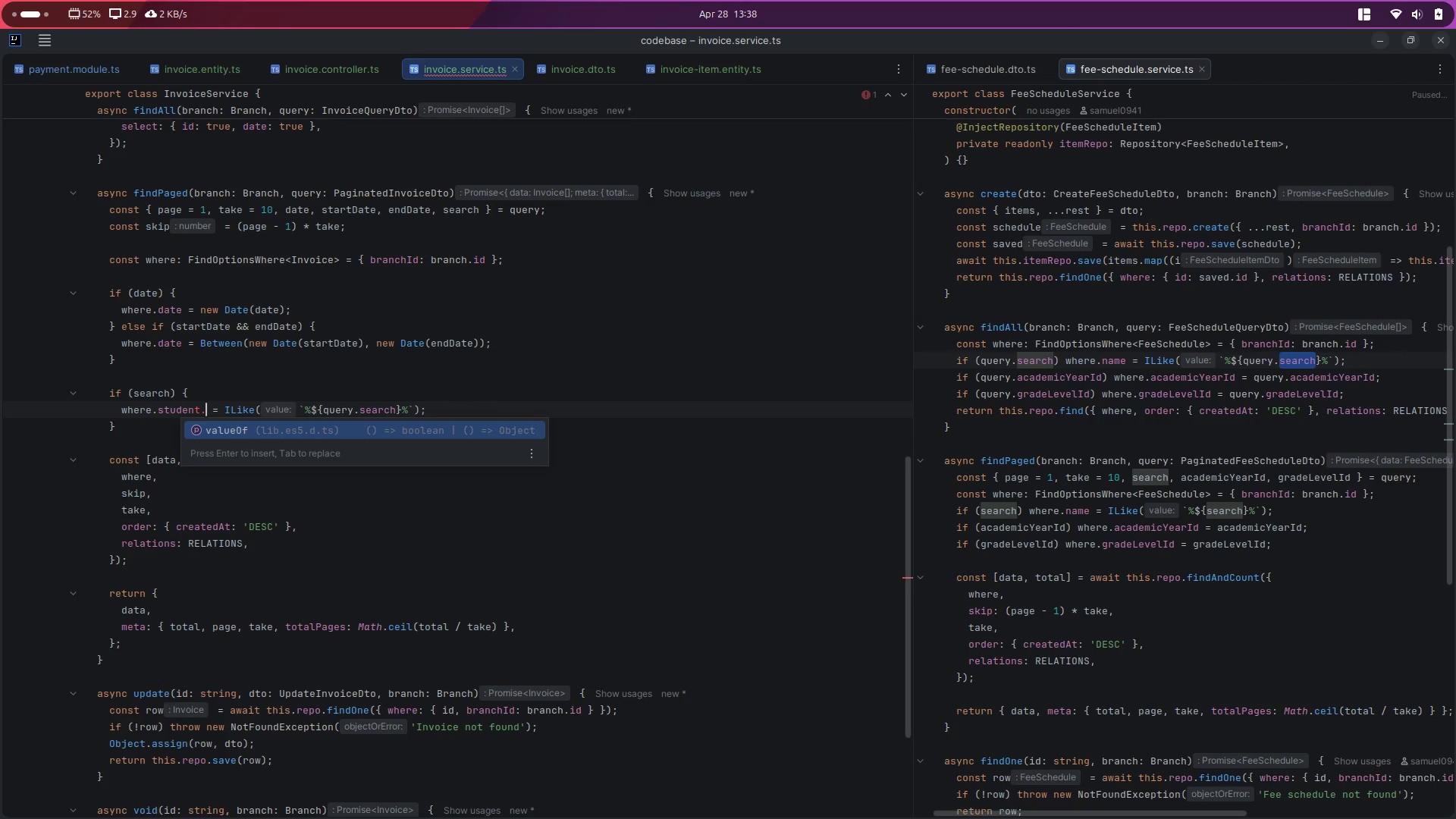 
key(Backspace)
 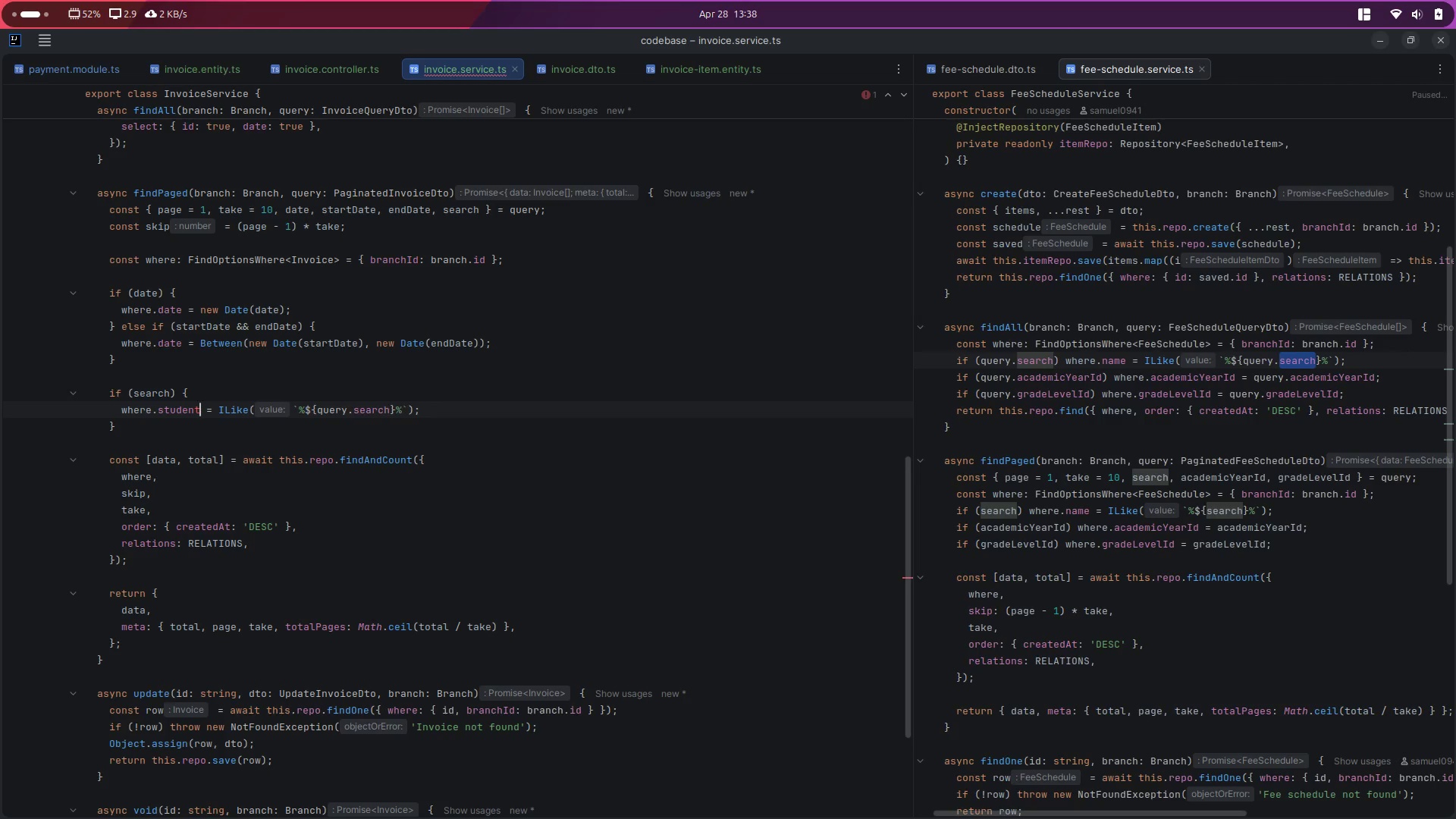 
key(Shift+ShiftLeft)
 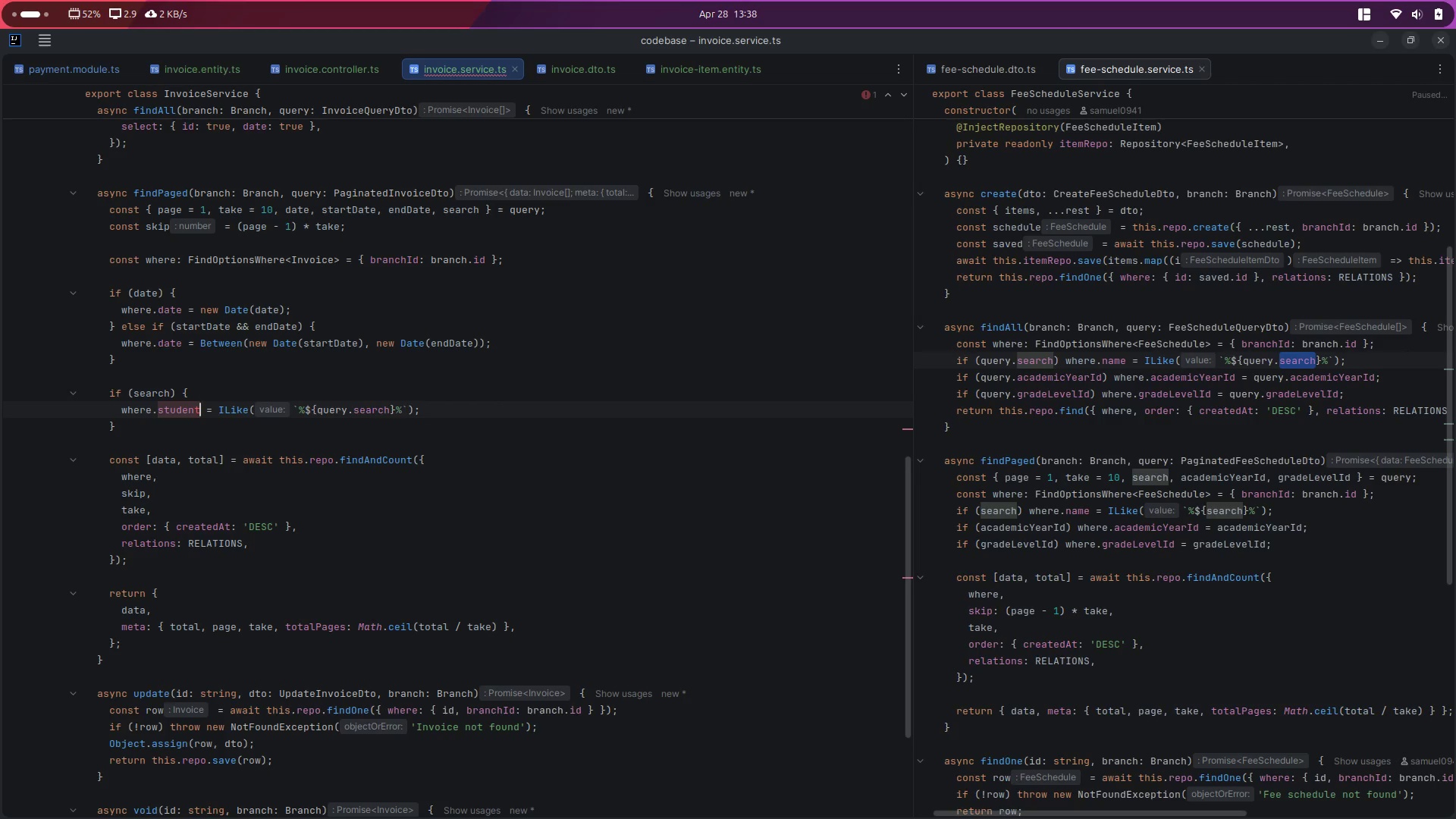 
key(Shift+Slash)
 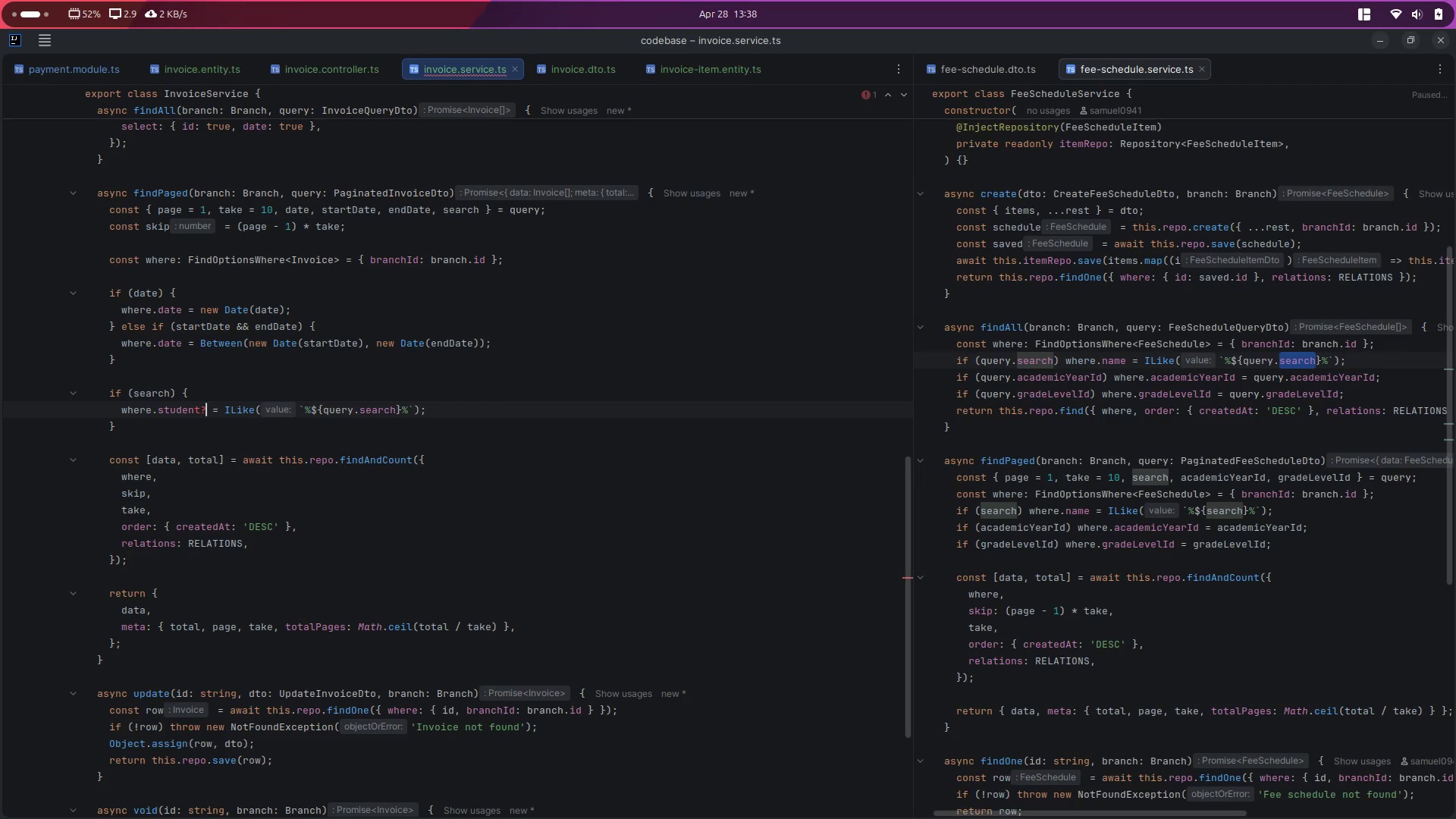 
key(Period)
 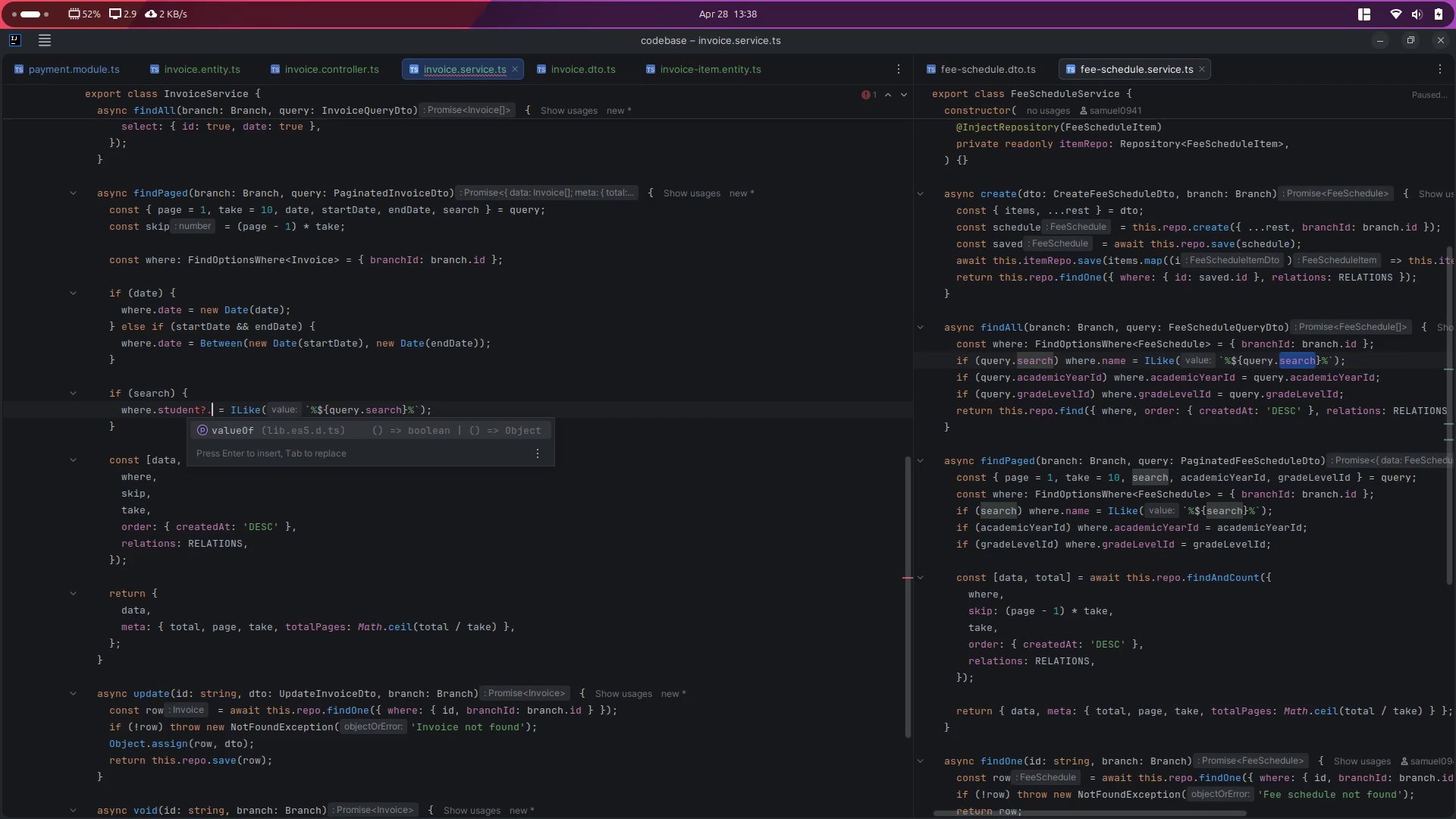 
key(Backspace)
 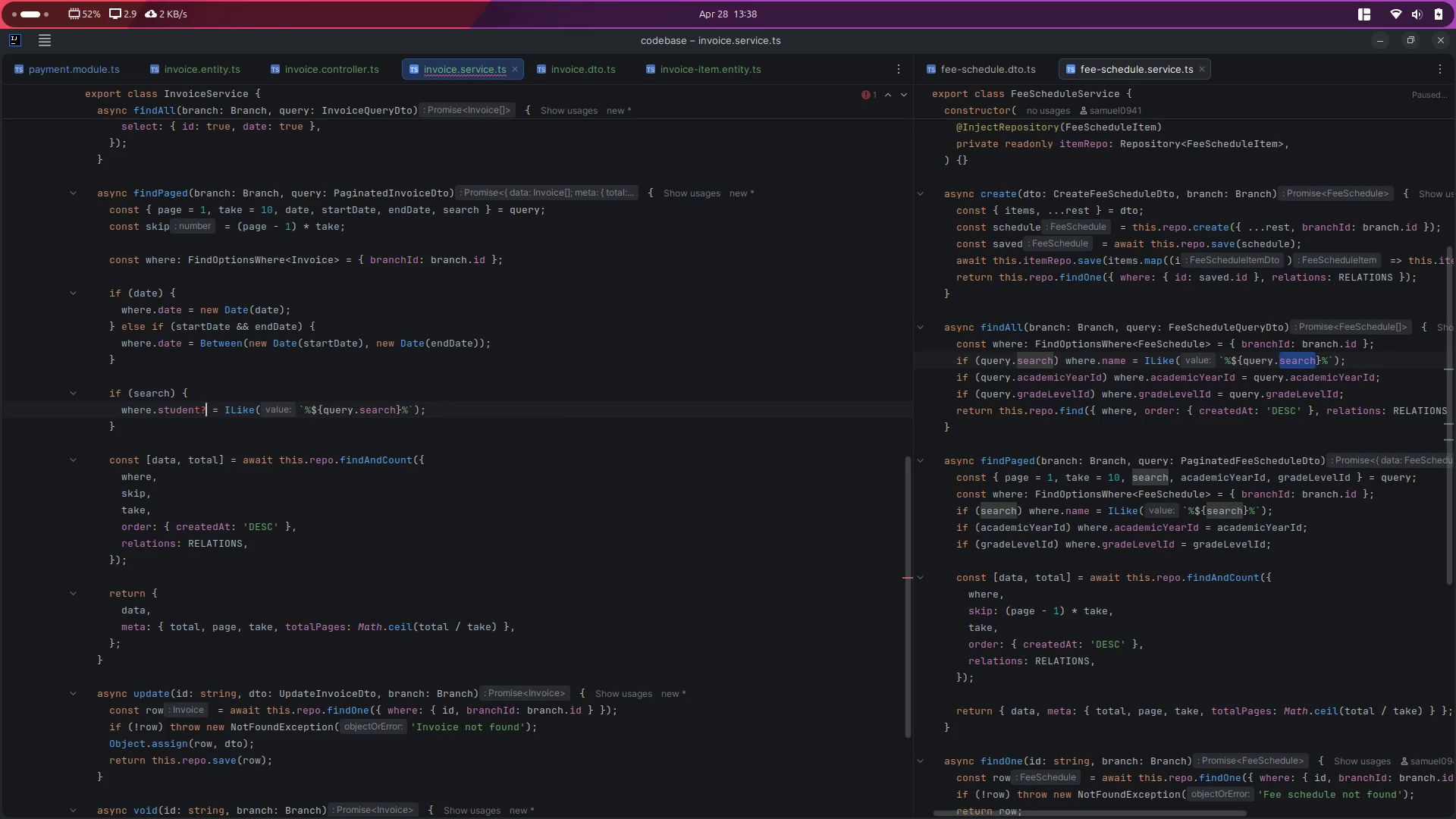 
key(Backspace)
 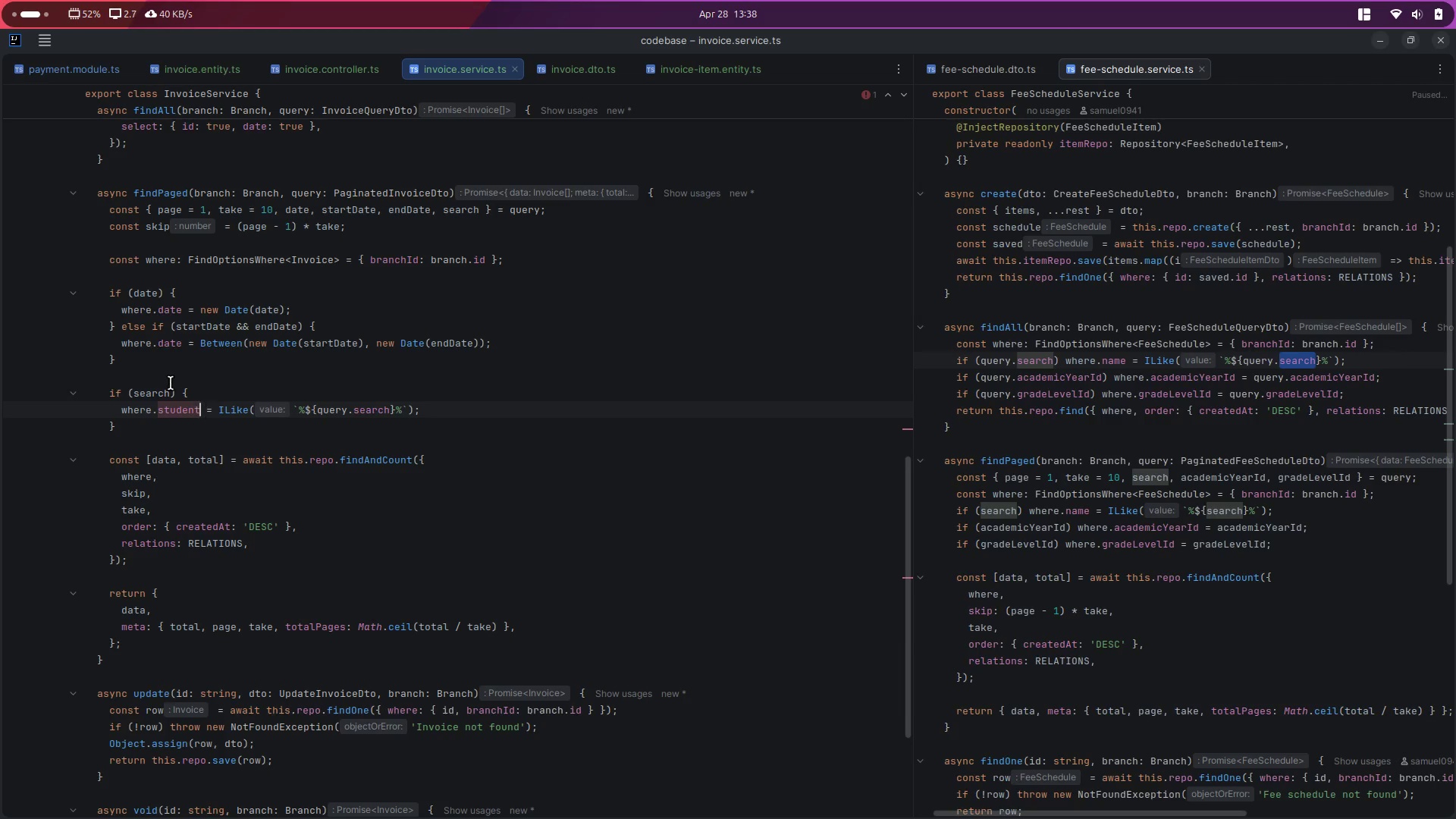 
mouse_move([183, 408])
 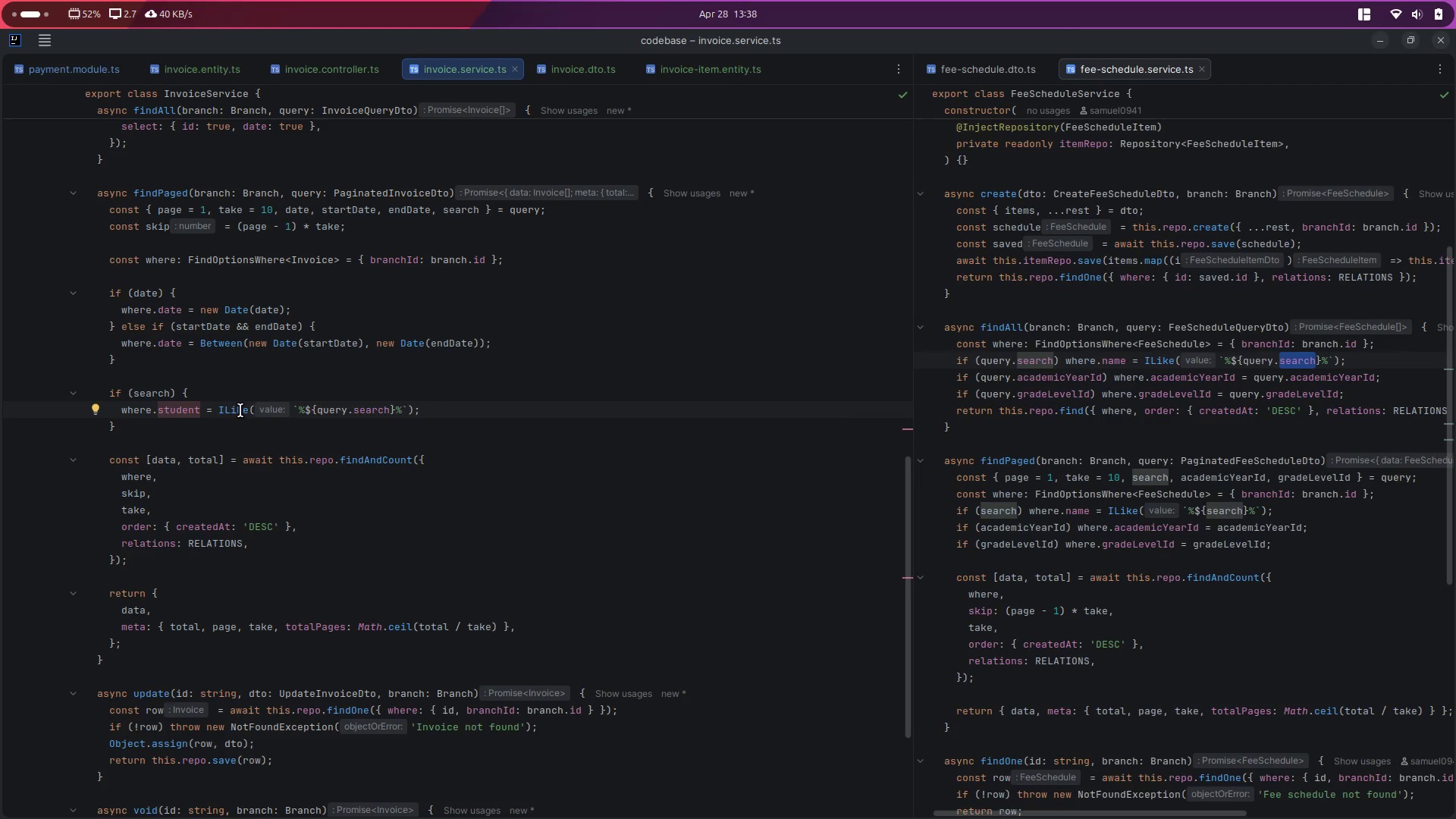 
left_click_drag(start_coordinate=[218, 406], to_coordinate=[437, 413])
 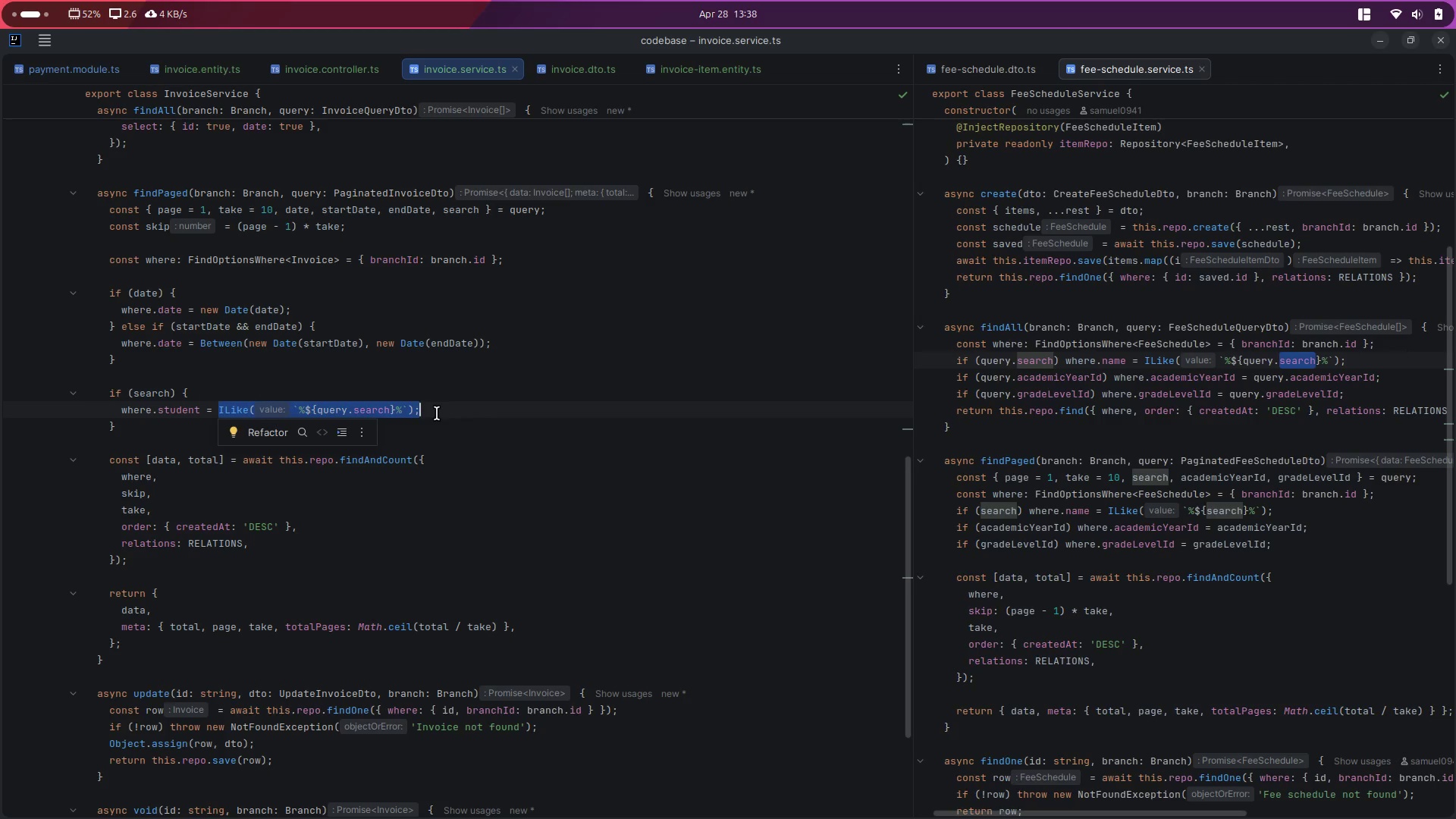 
key(Control+X)
 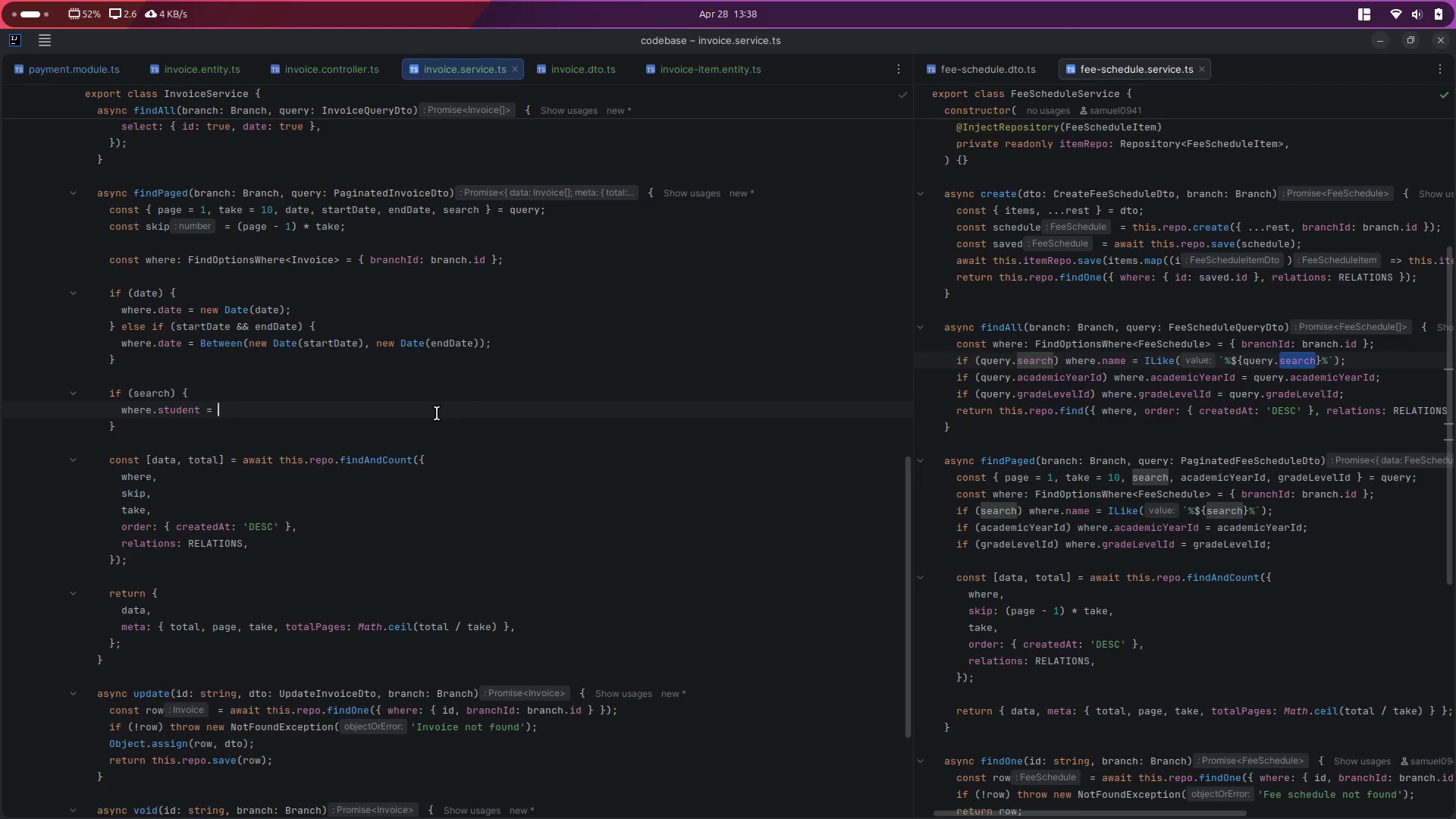 
key(Shift+BracketLeft)
 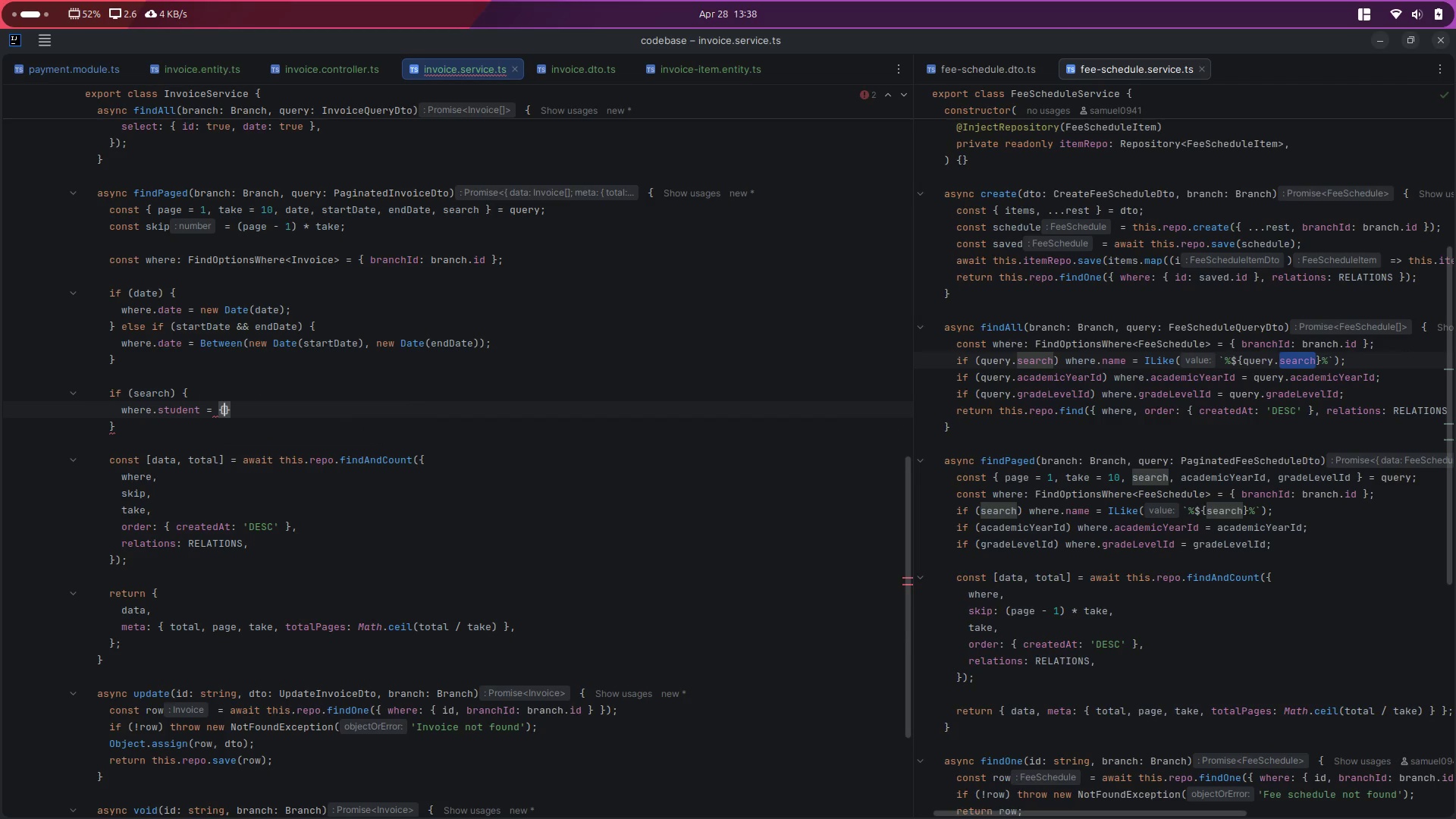 
key(Enter)
 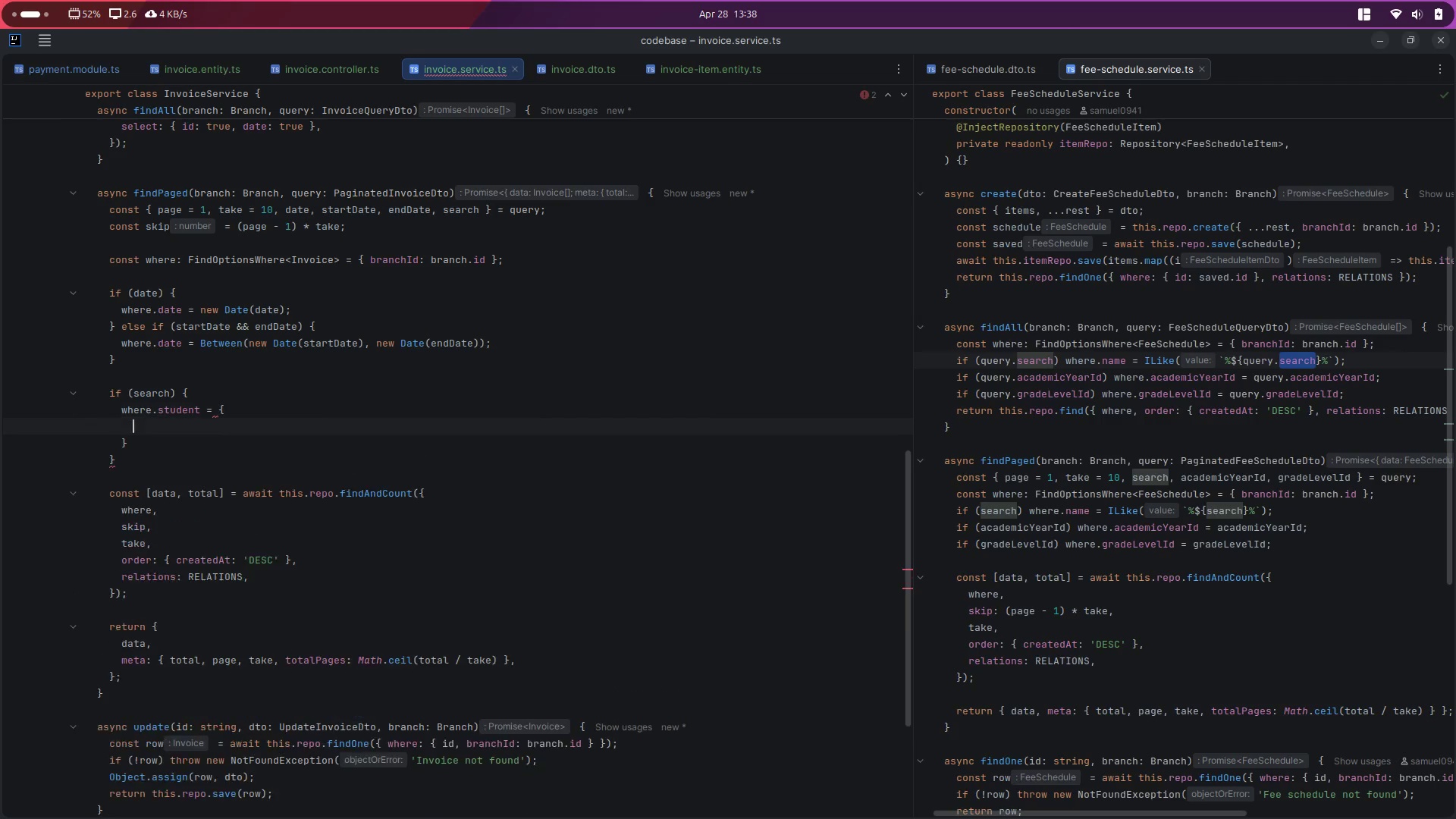 
key(Control+Space)
 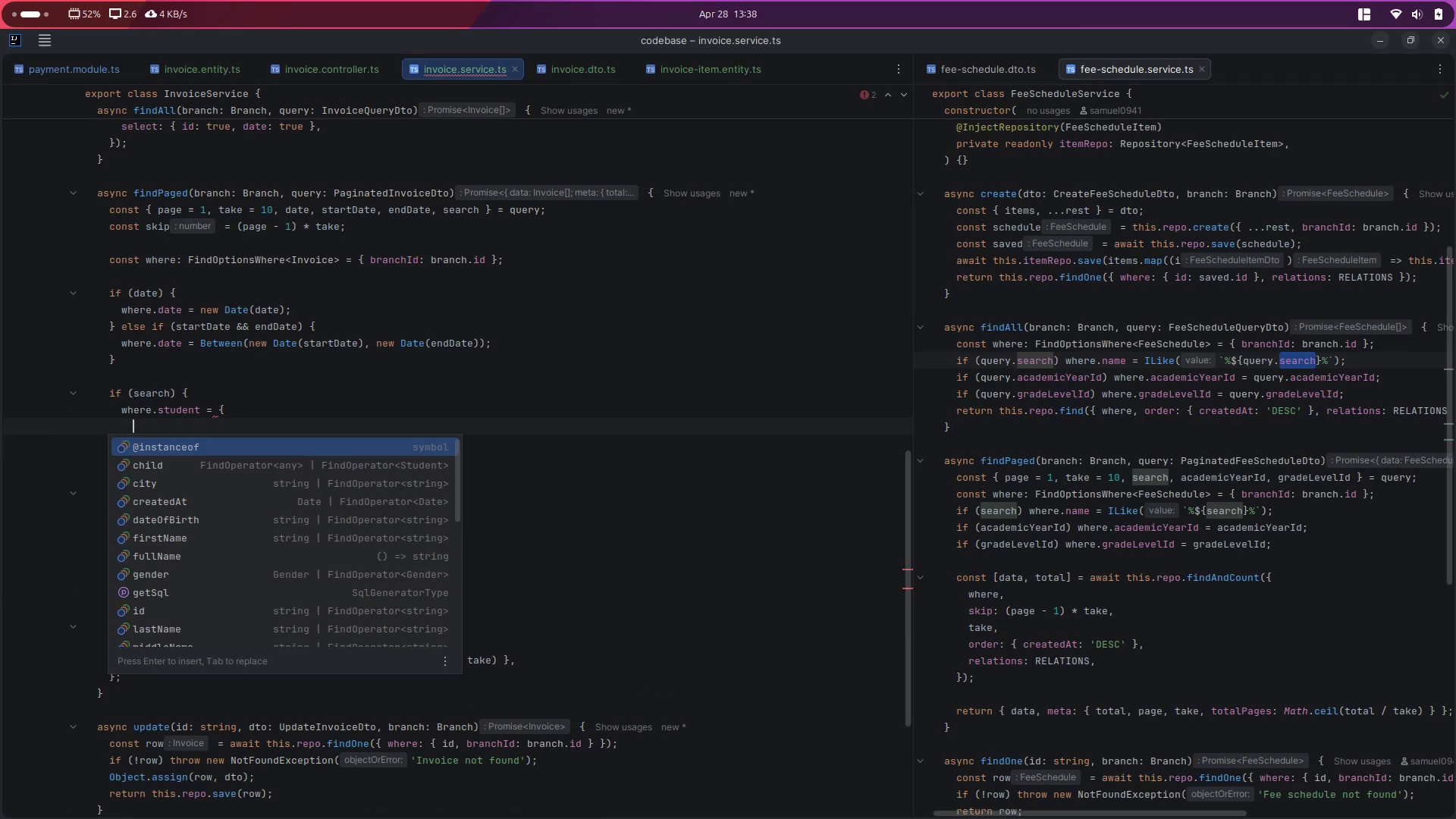 
type(firs)
 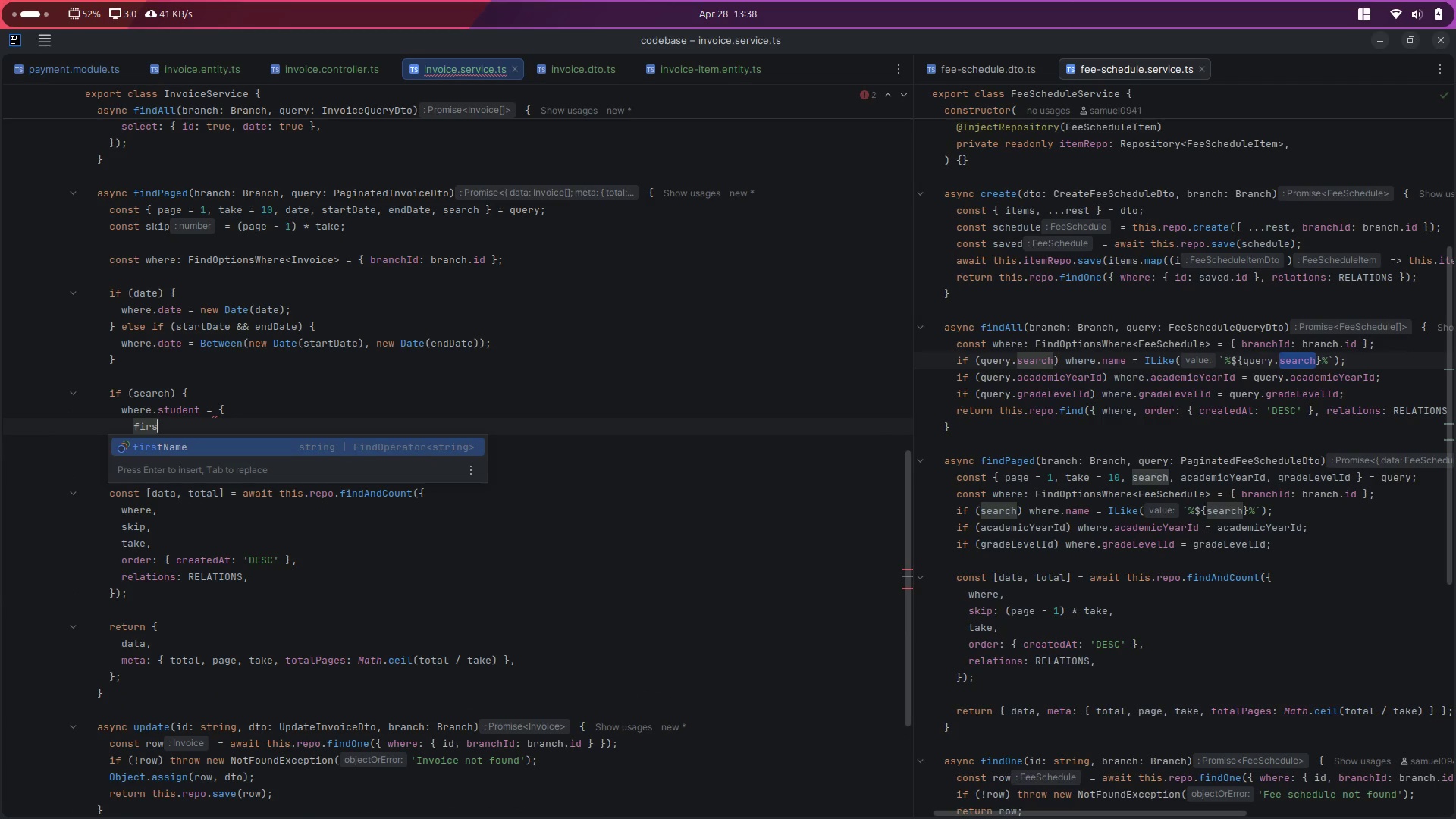 
key(Enter)
 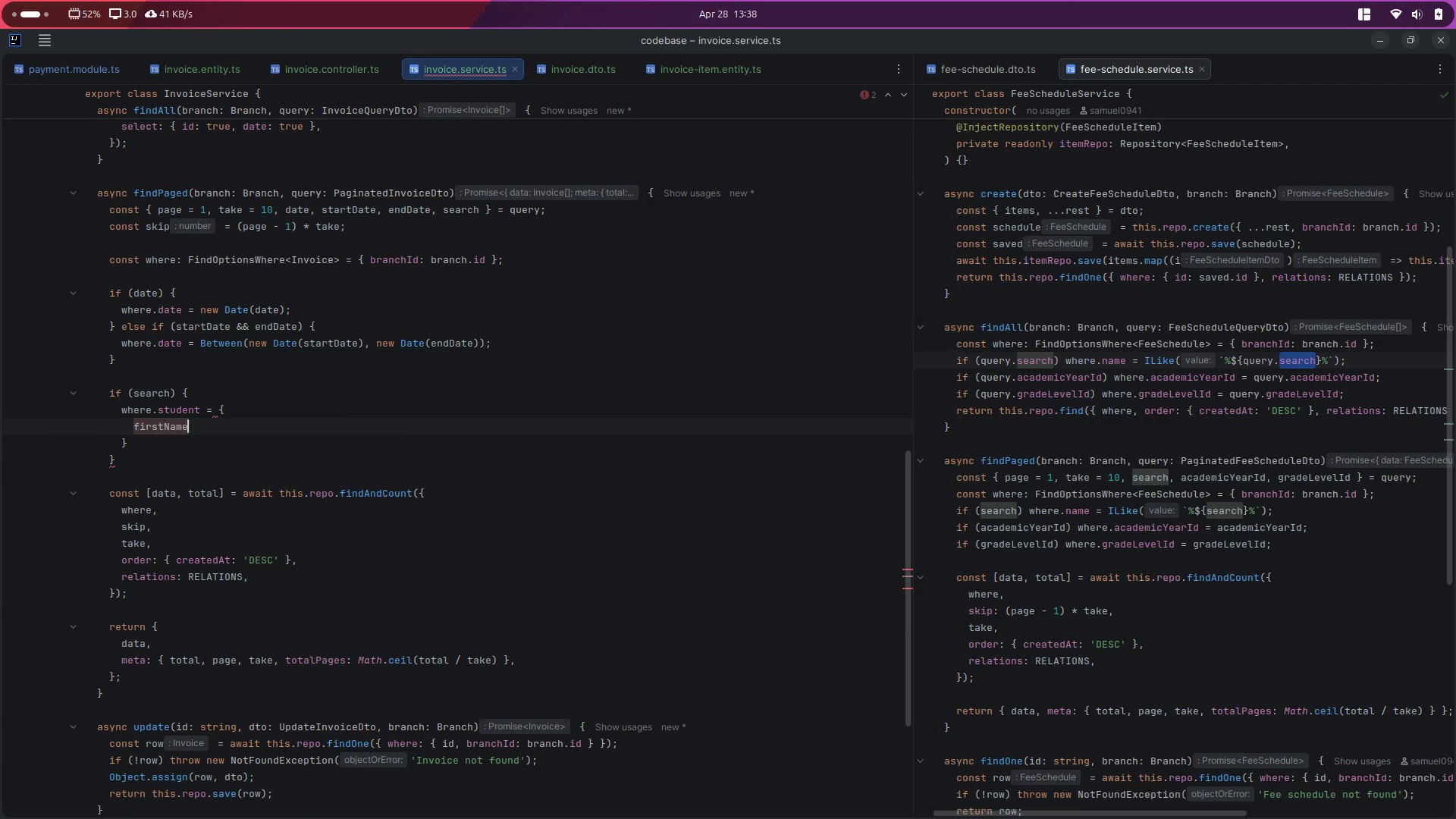 
key(Shift+Semicolon)
 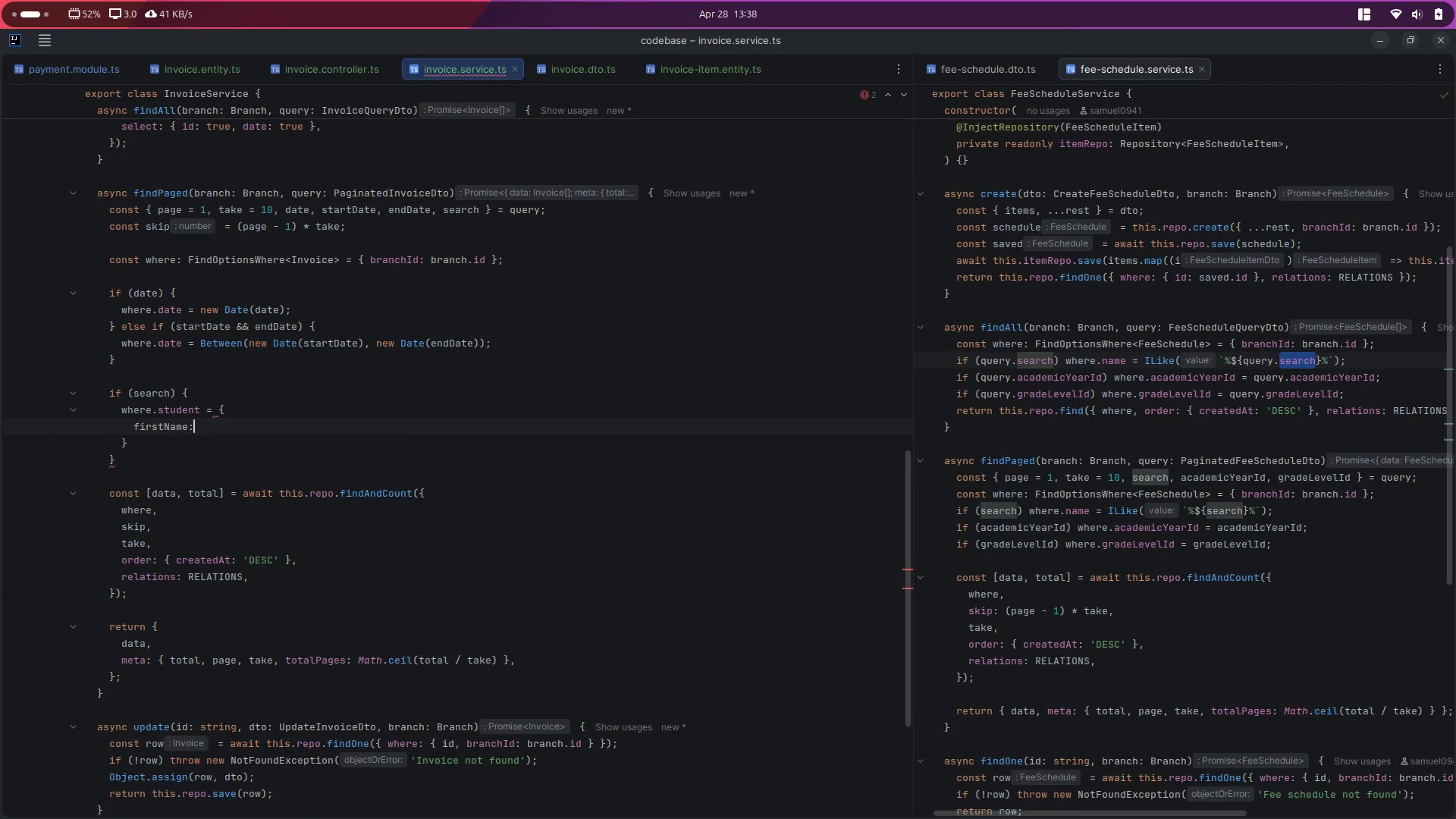 
key(Space)
 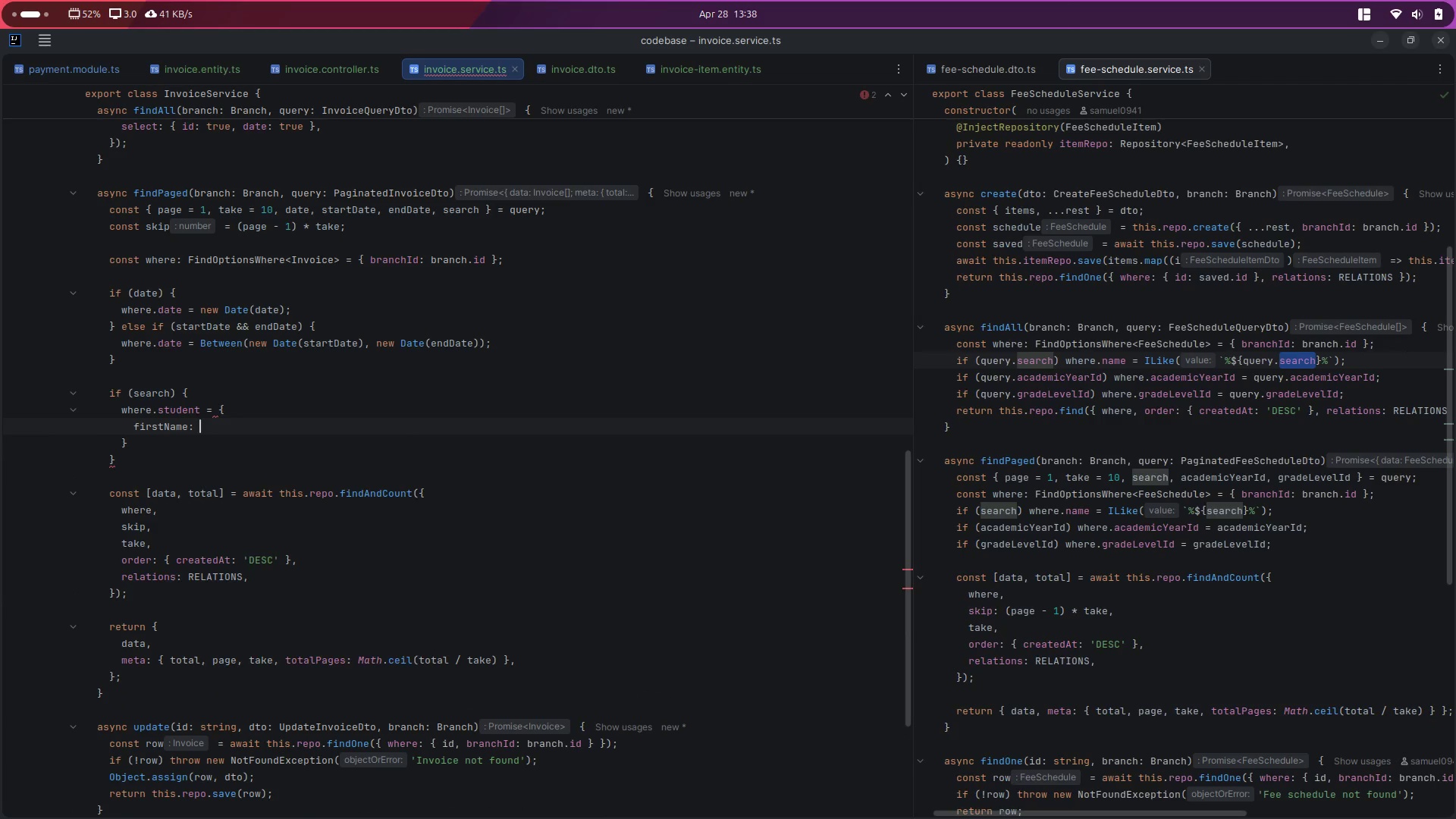 
key(Control+Z)
 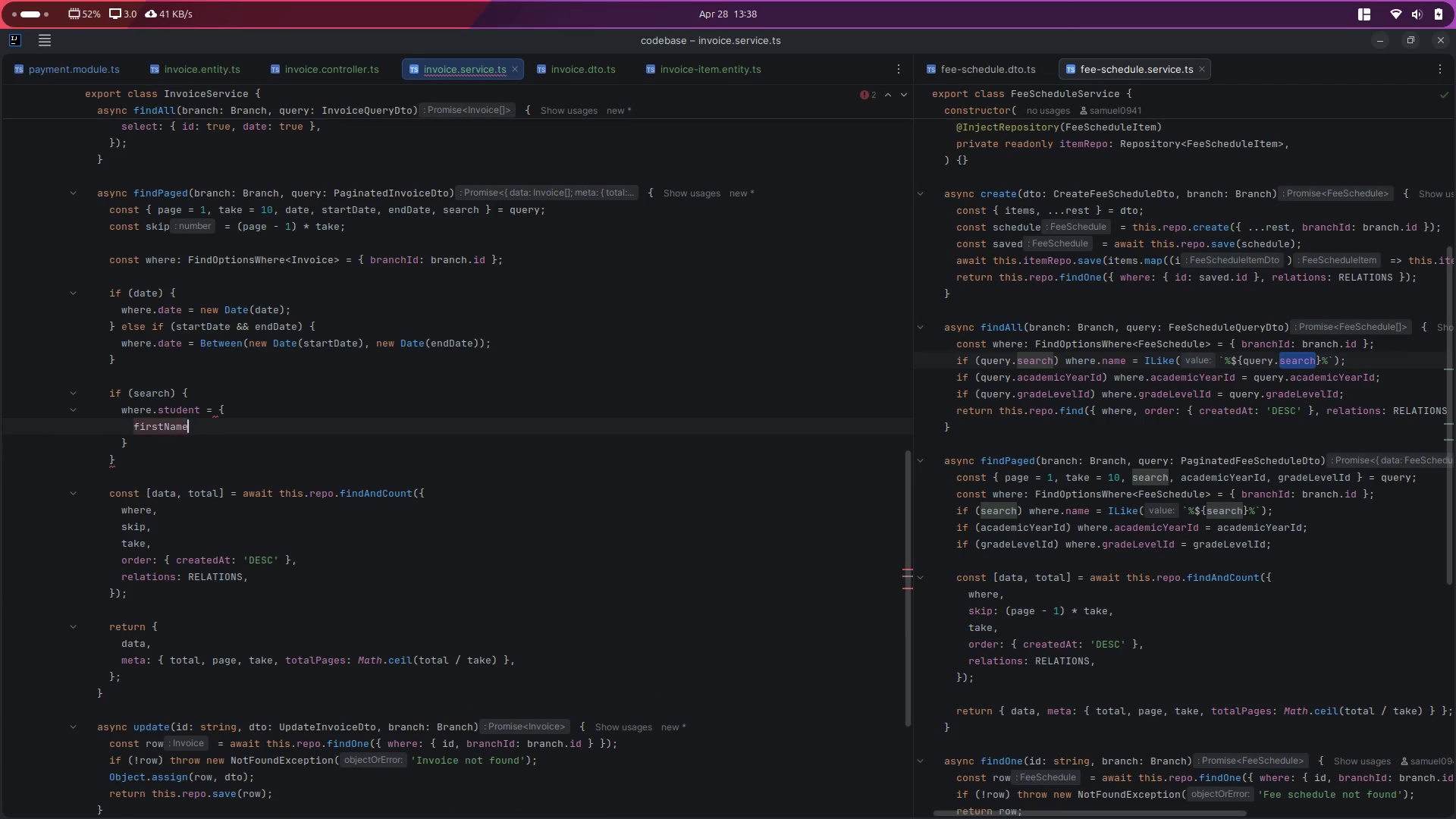 
key(Control+Z)
 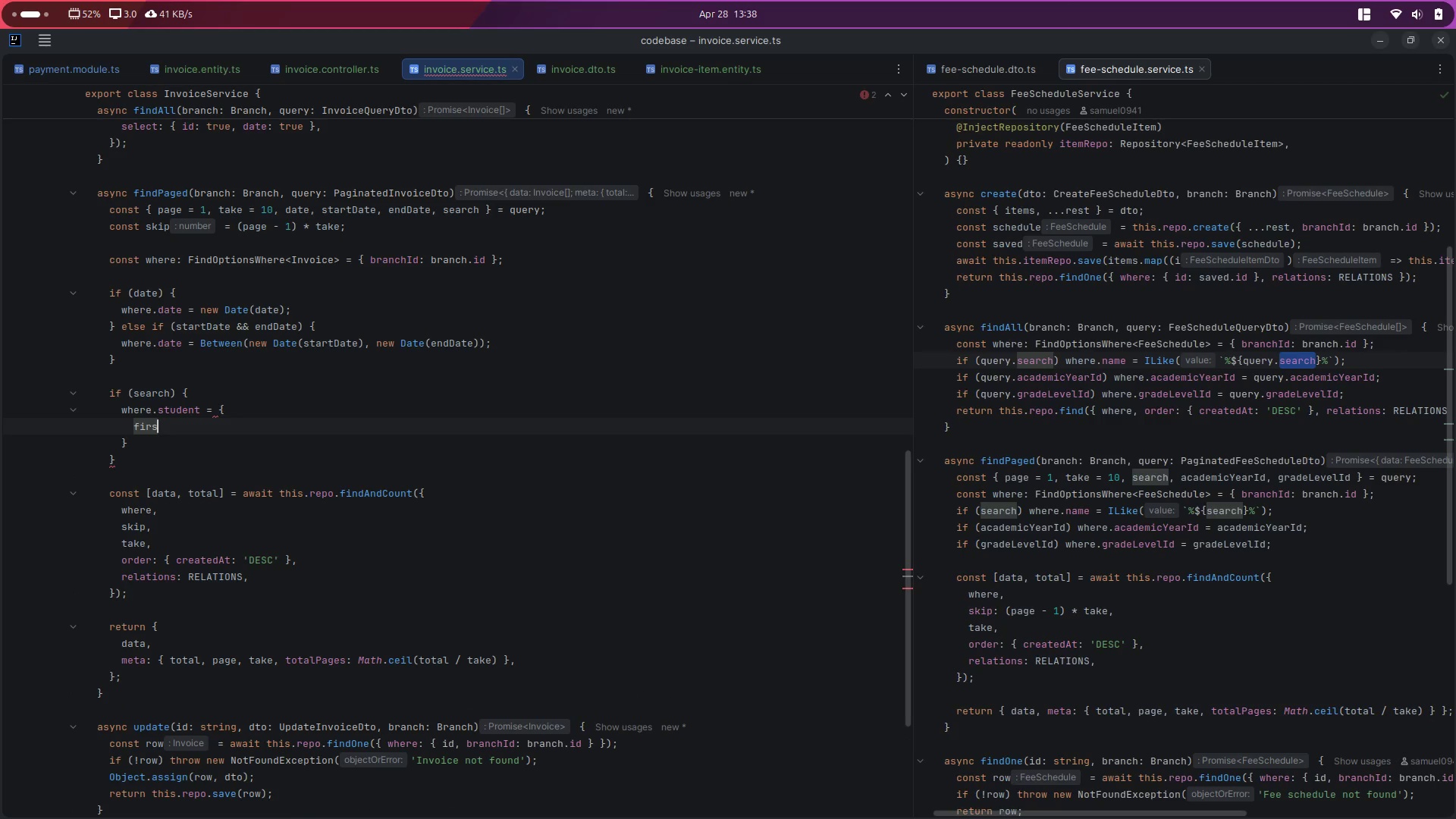 
key(Control+Z)
 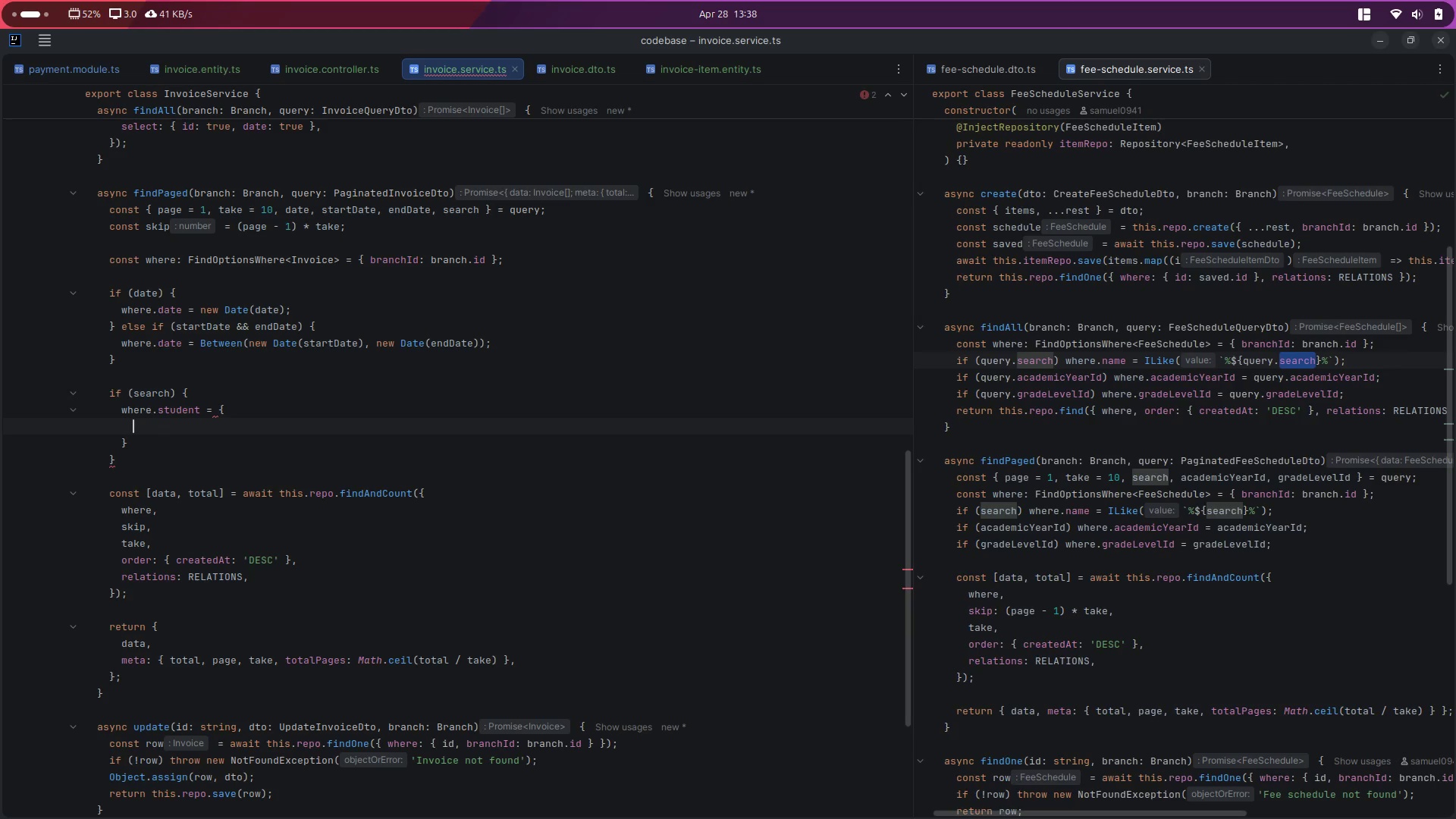 
key(Control+Z)
 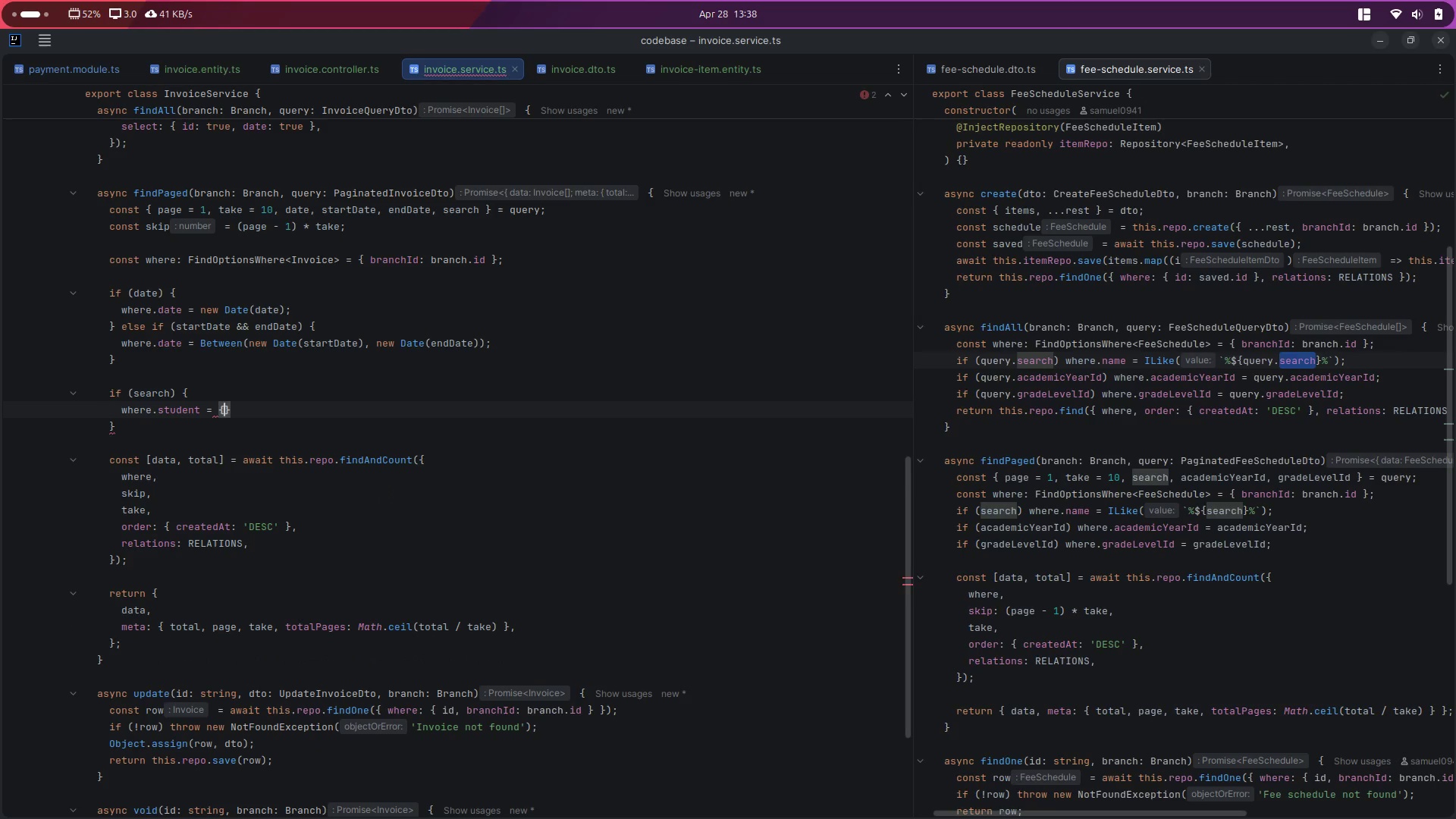 
key(Enter)
 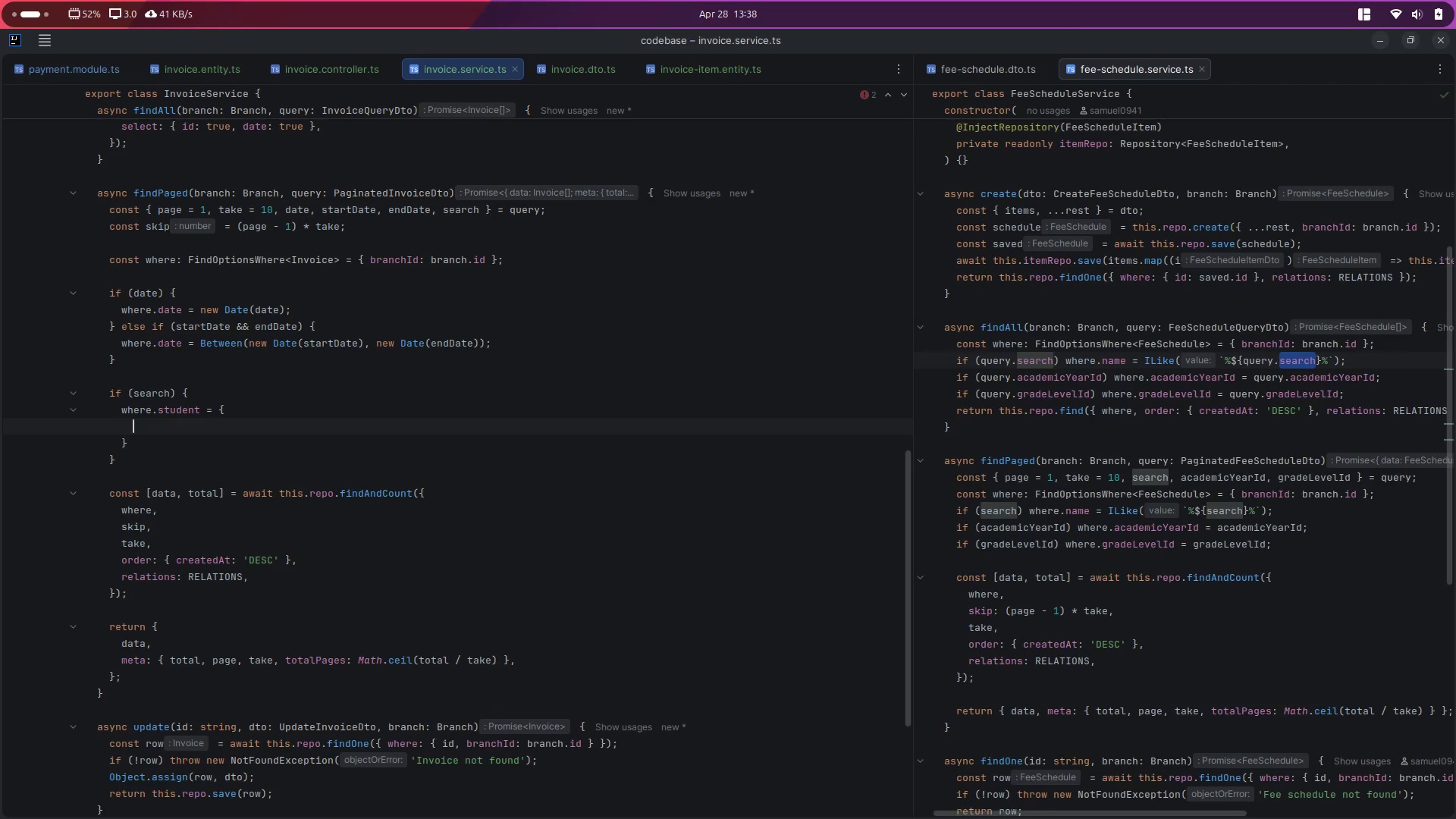 
type(OR)
 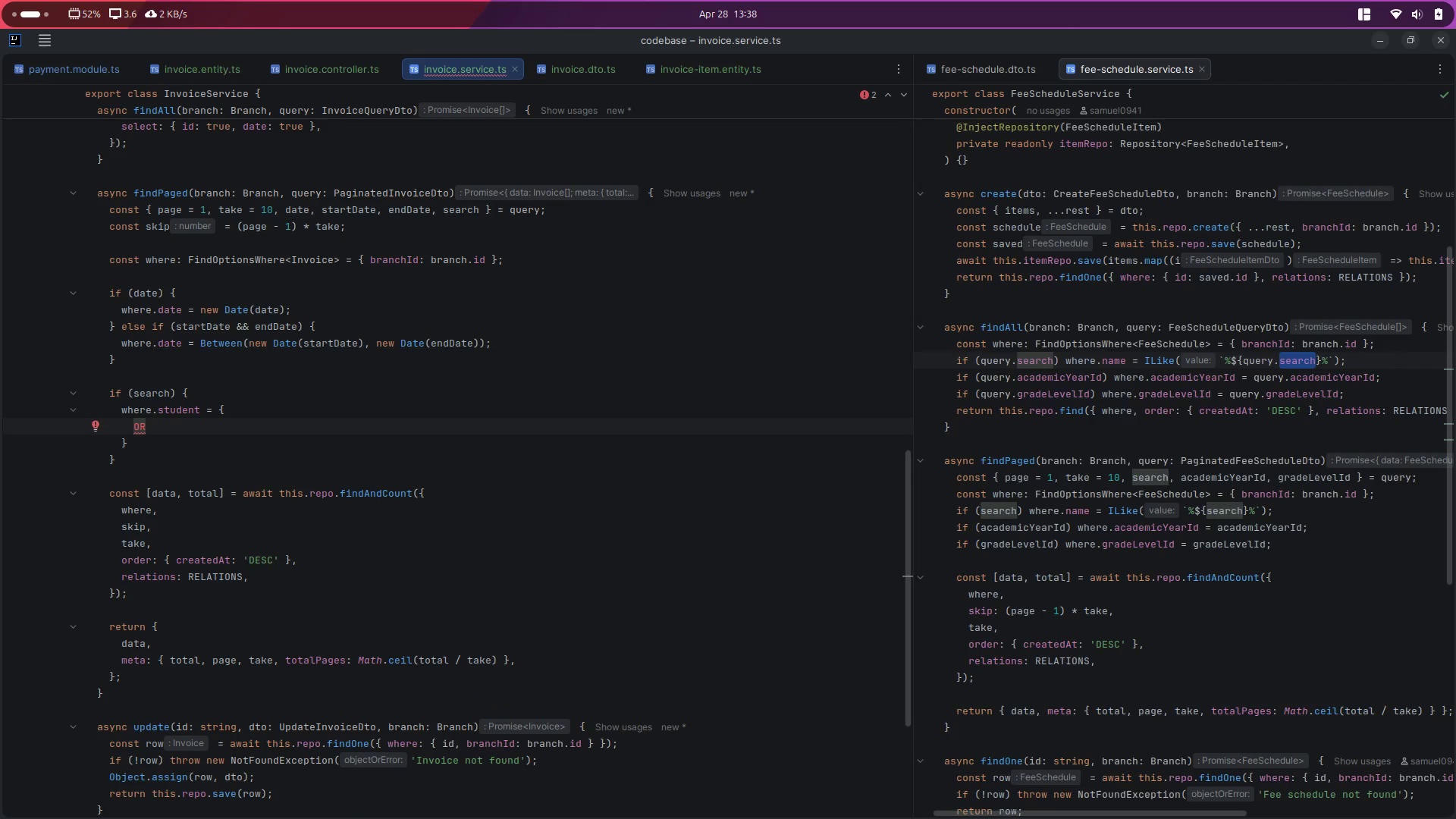 
key(Control+Z)
 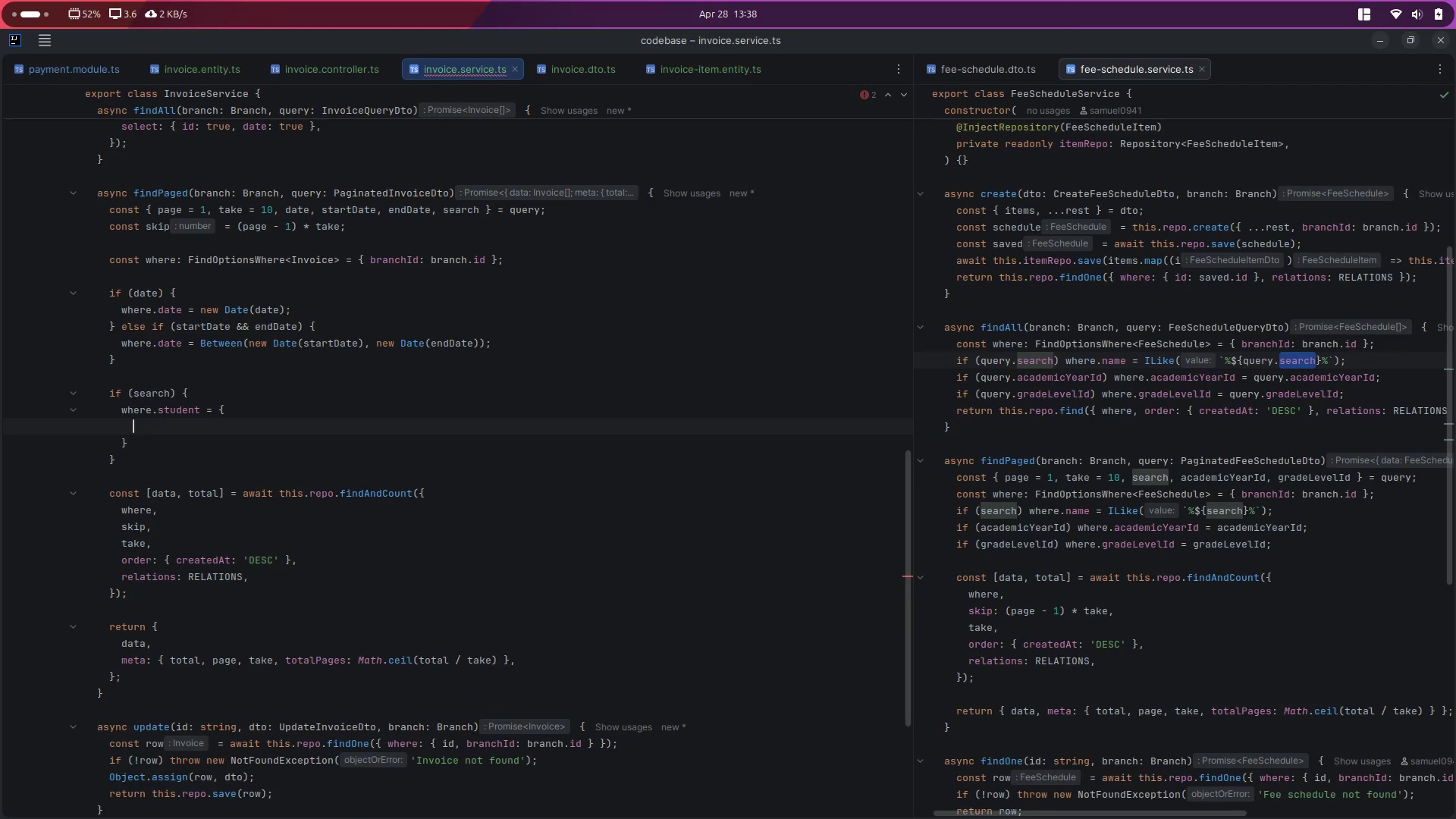 
type(FIRS)
key(Backspace)
key(Backspace)
key(Backspace)
key(Backspace)
 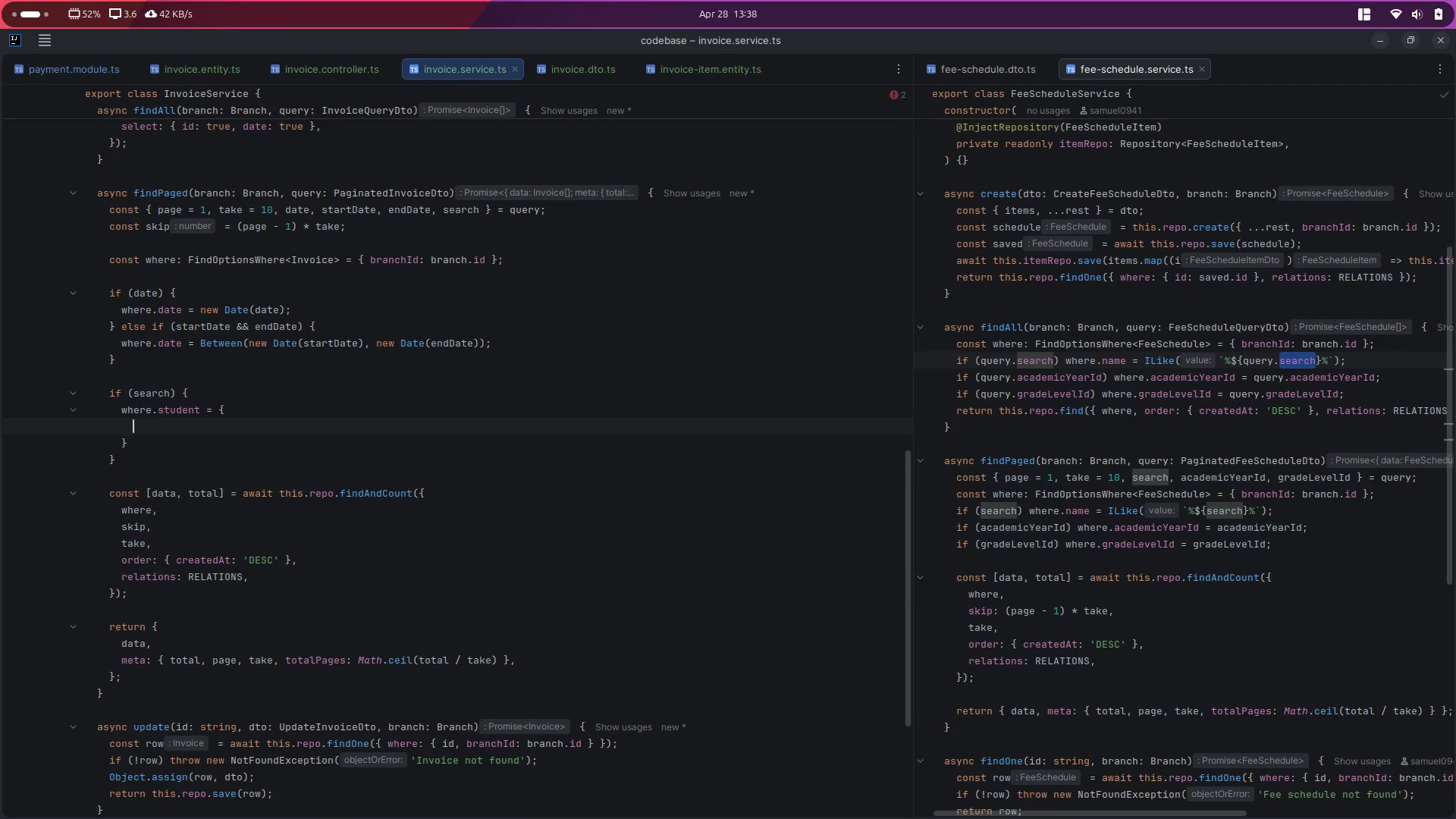 
key(Control+ControlLeft)
 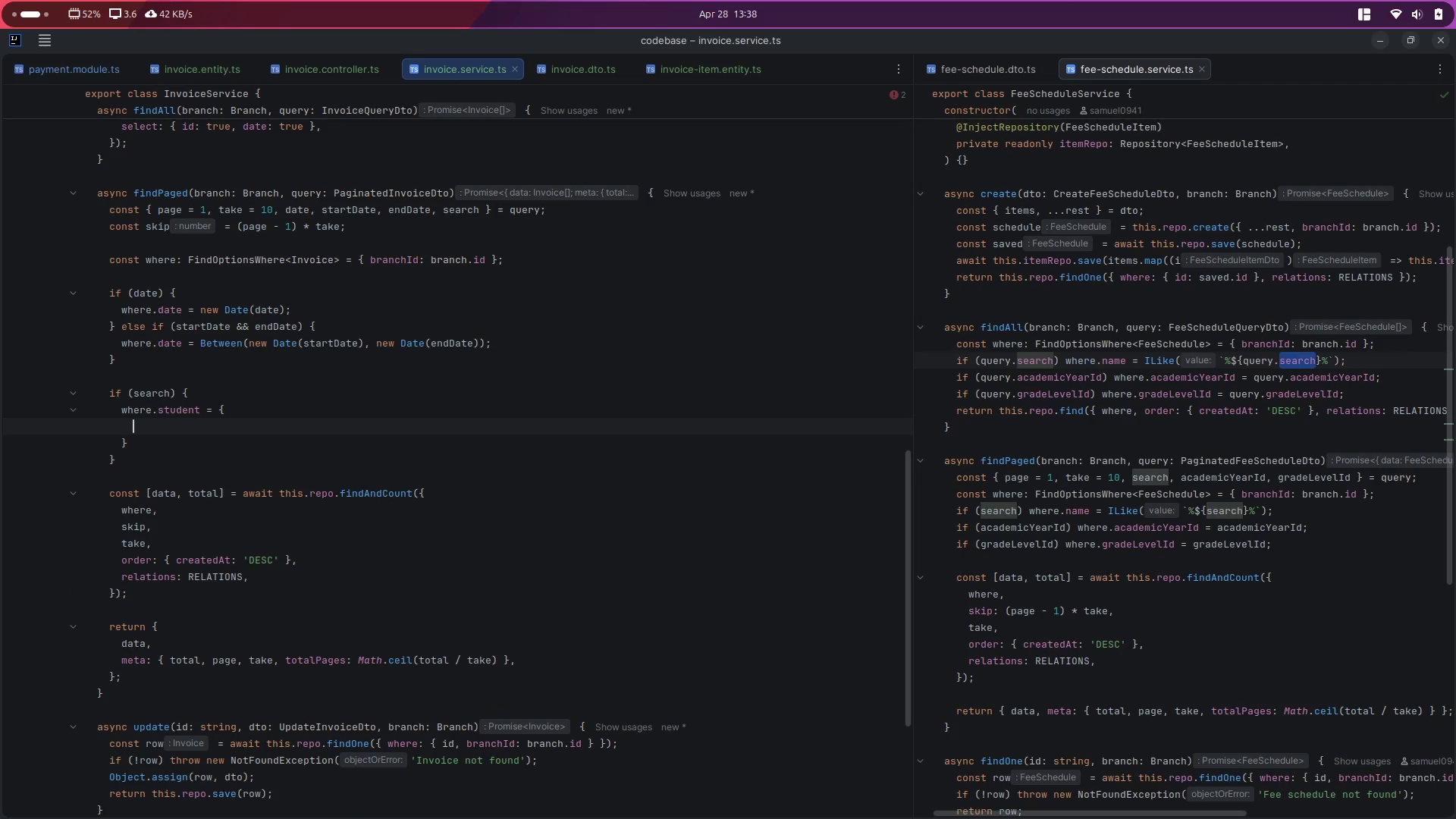 
key(Control+Space)
 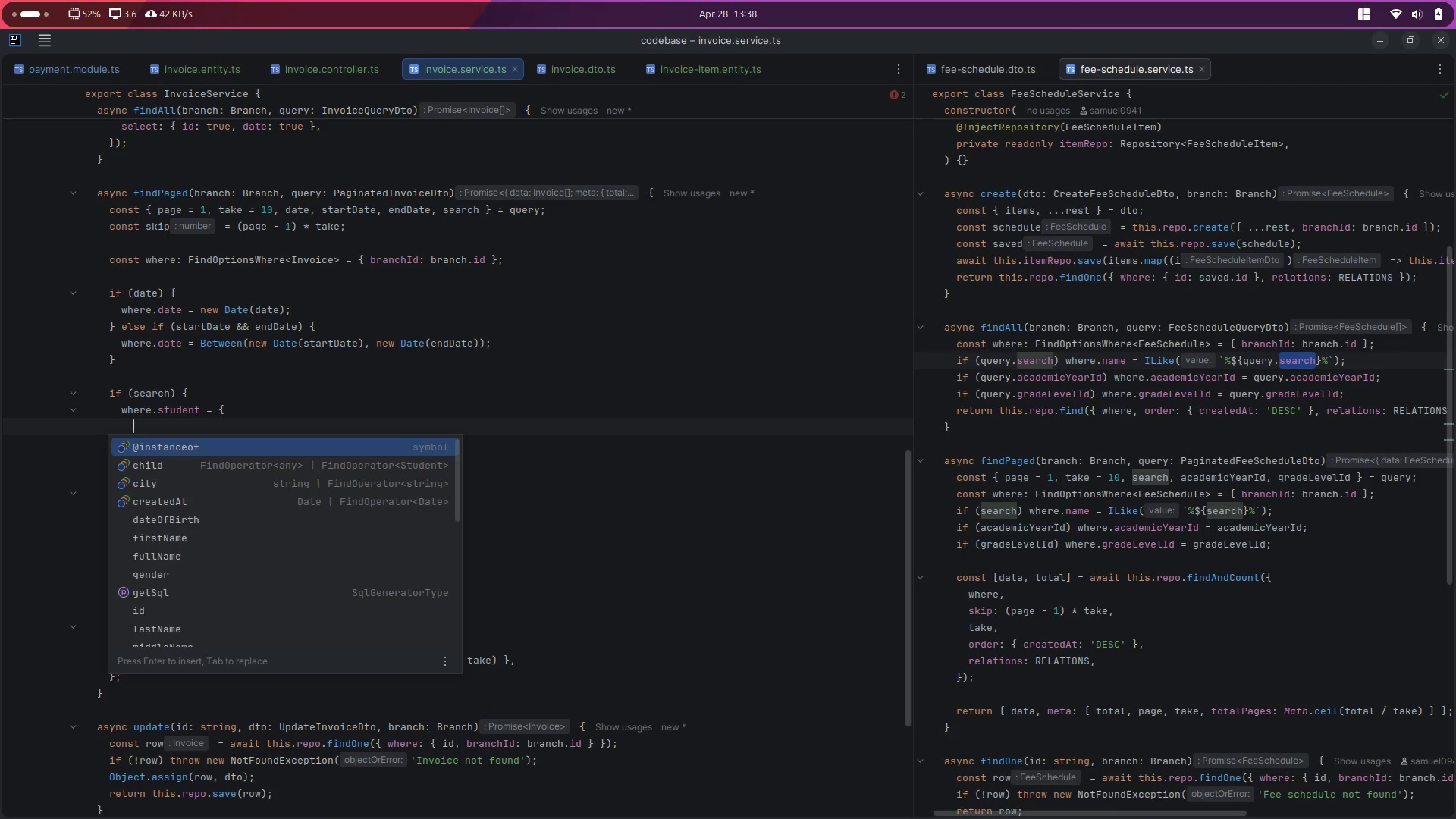 
type(fir)
 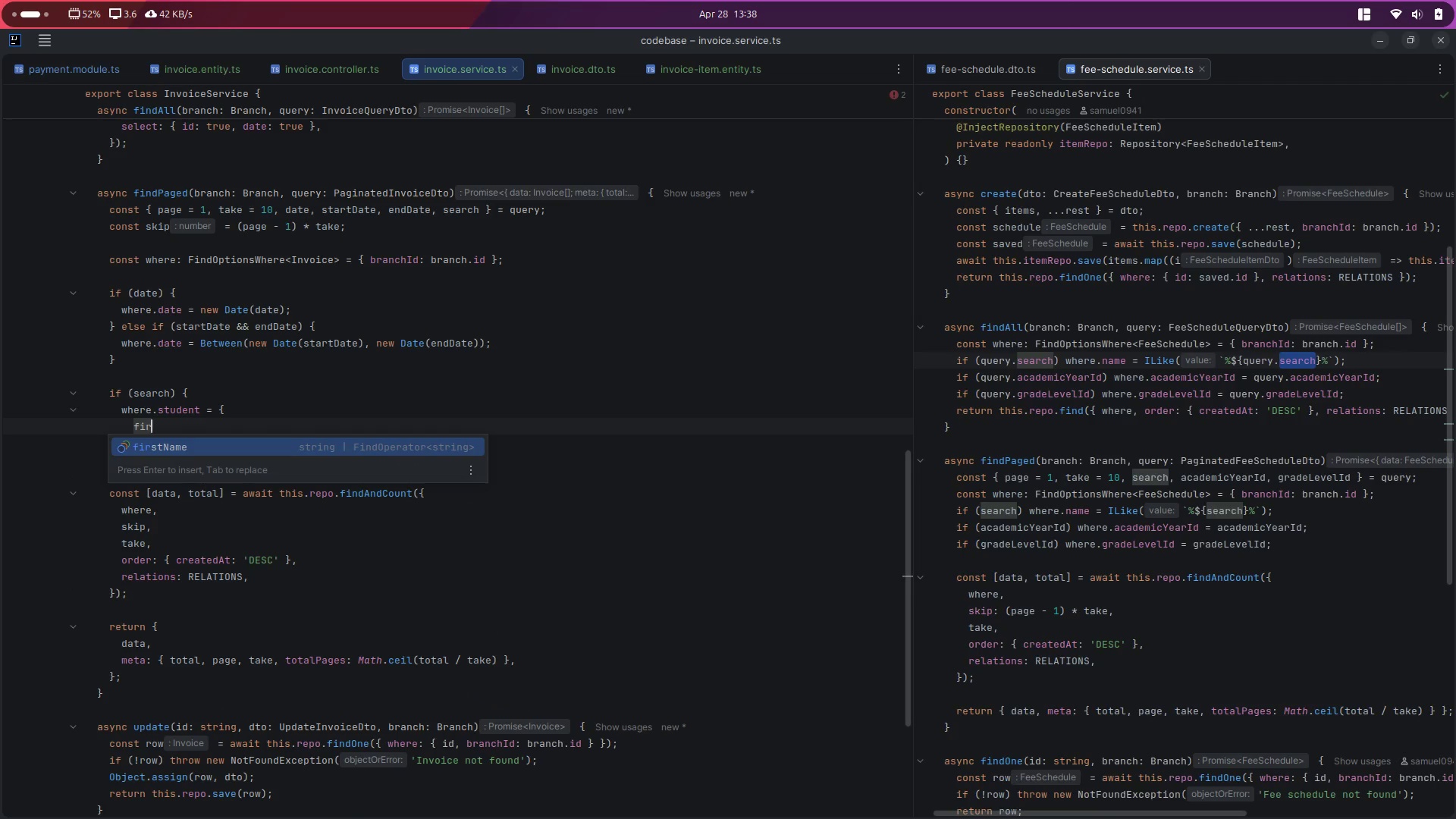 
key(Enter)
 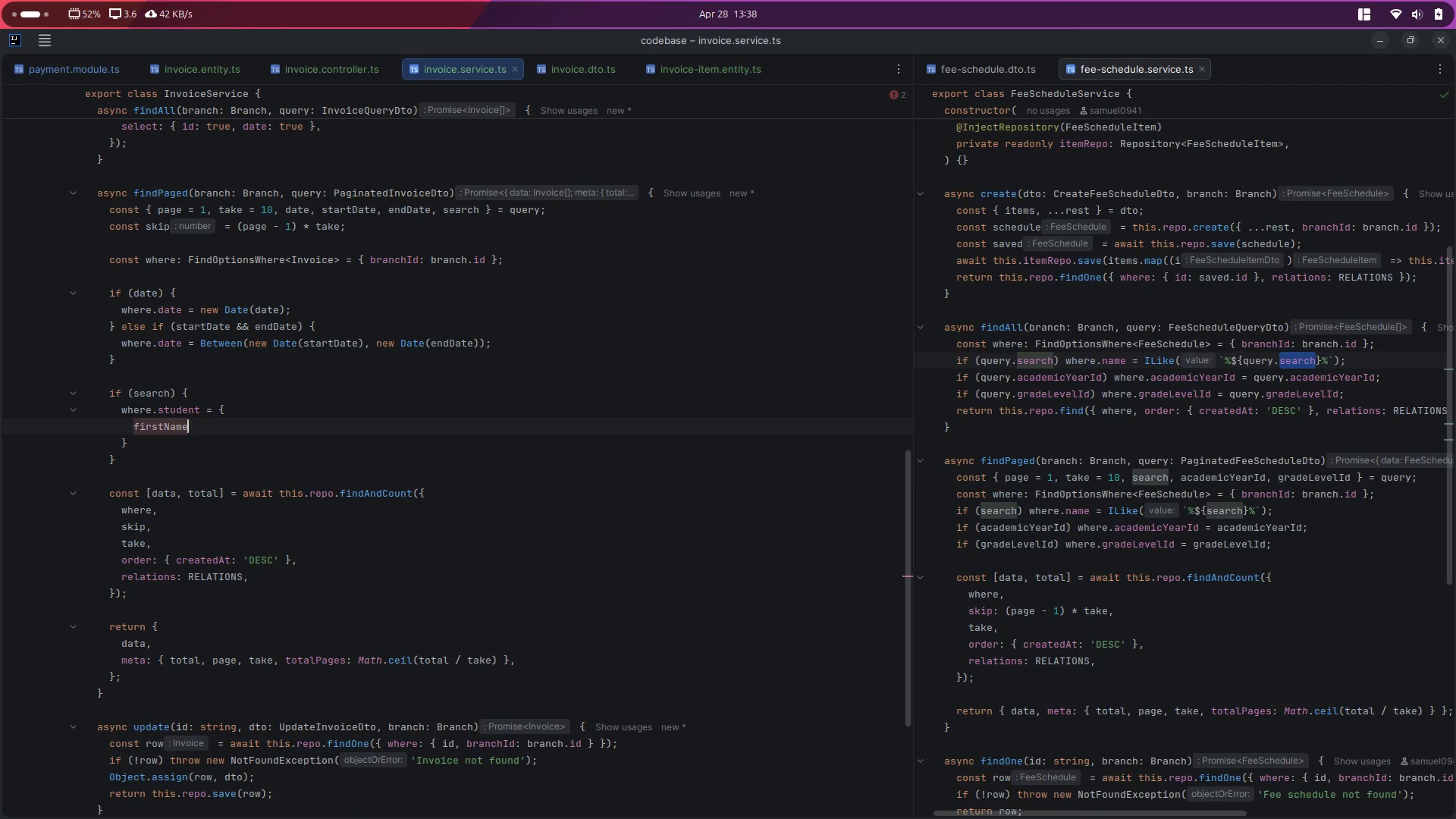 
key(Shift+ShiftLeft)
 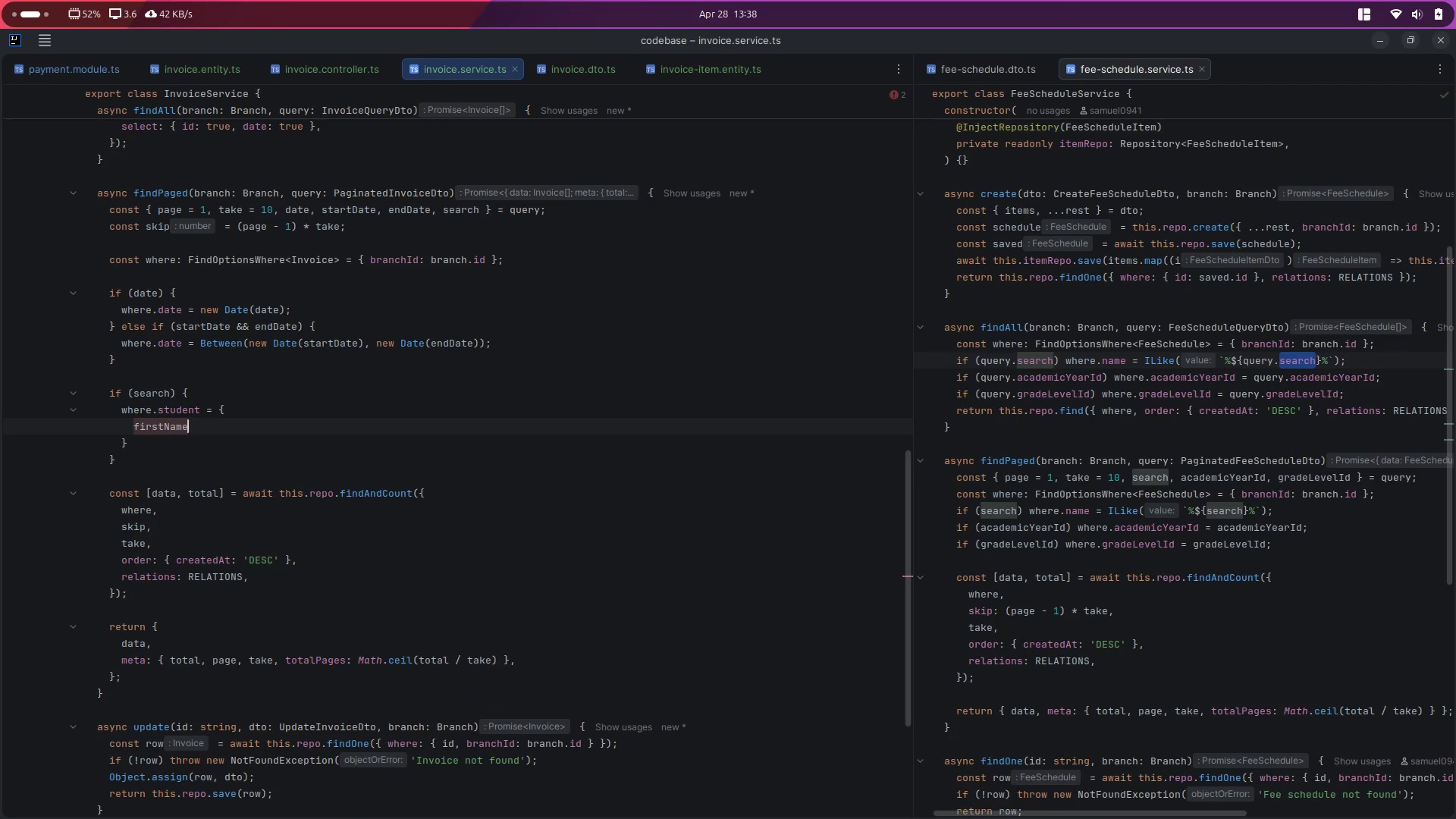 
key(Shift+Semicolon)
 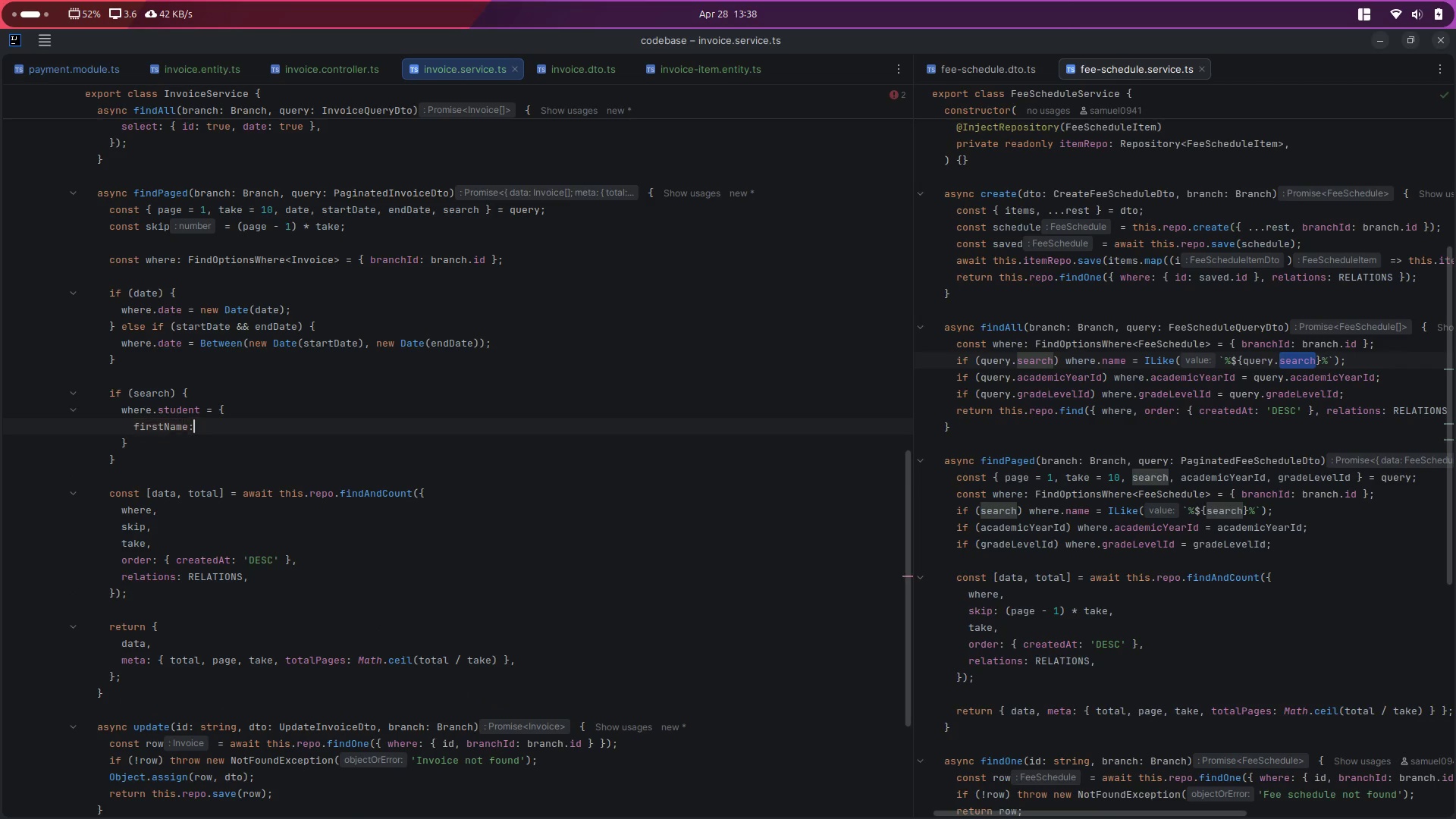 
key(Shift+Space)
 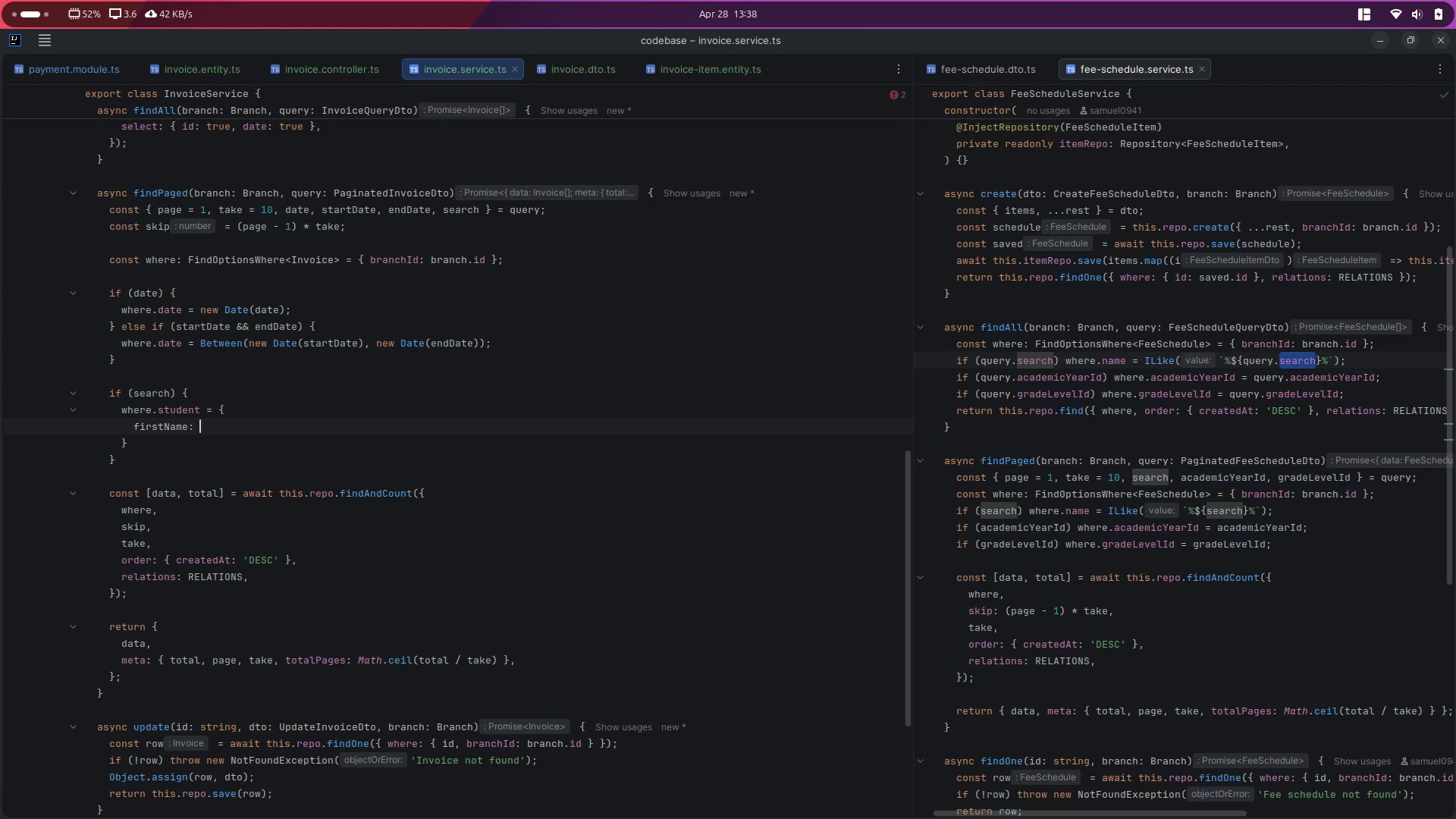 
key(Control+V)
 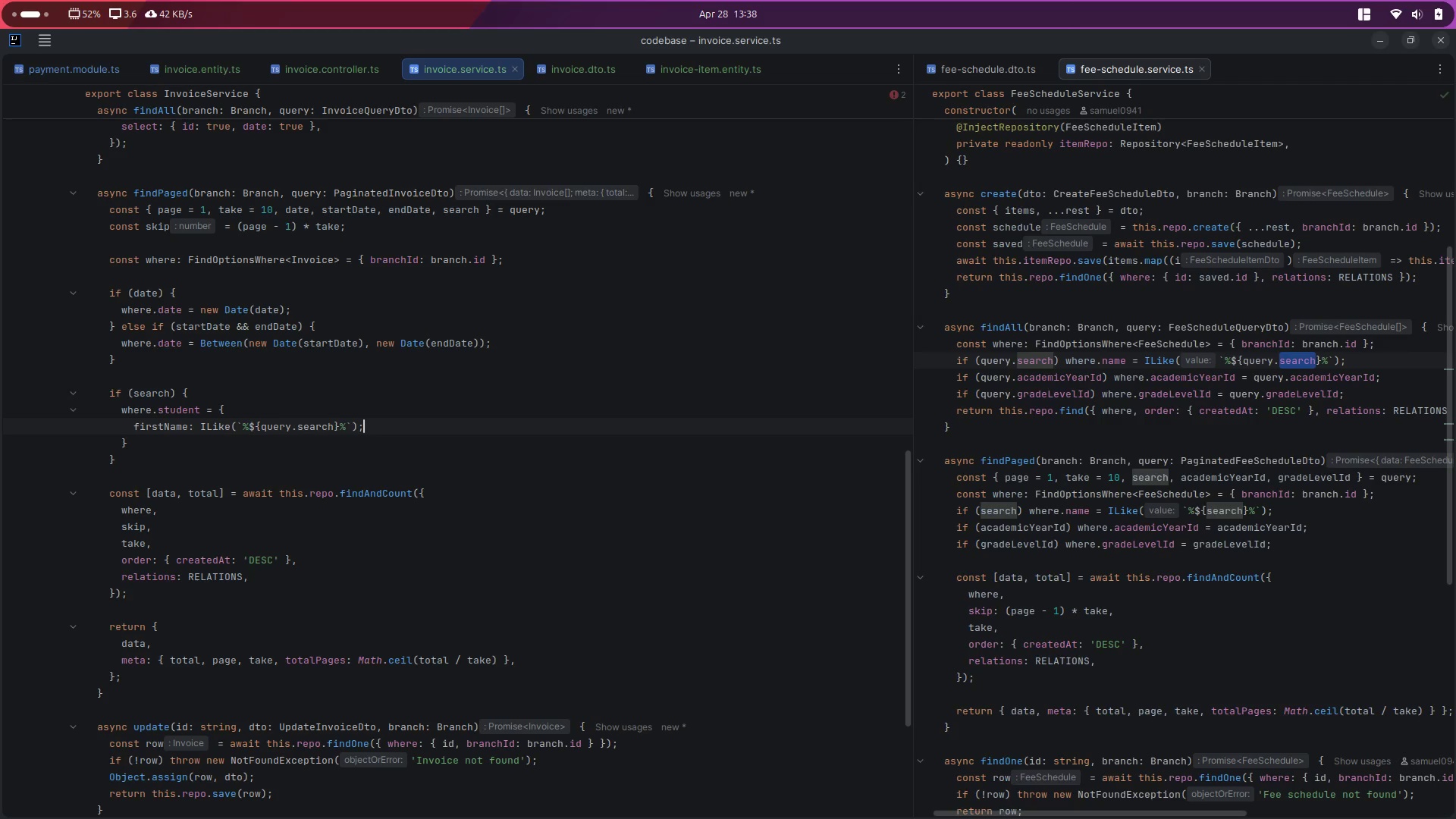 
key(Control+ControlLeft)
 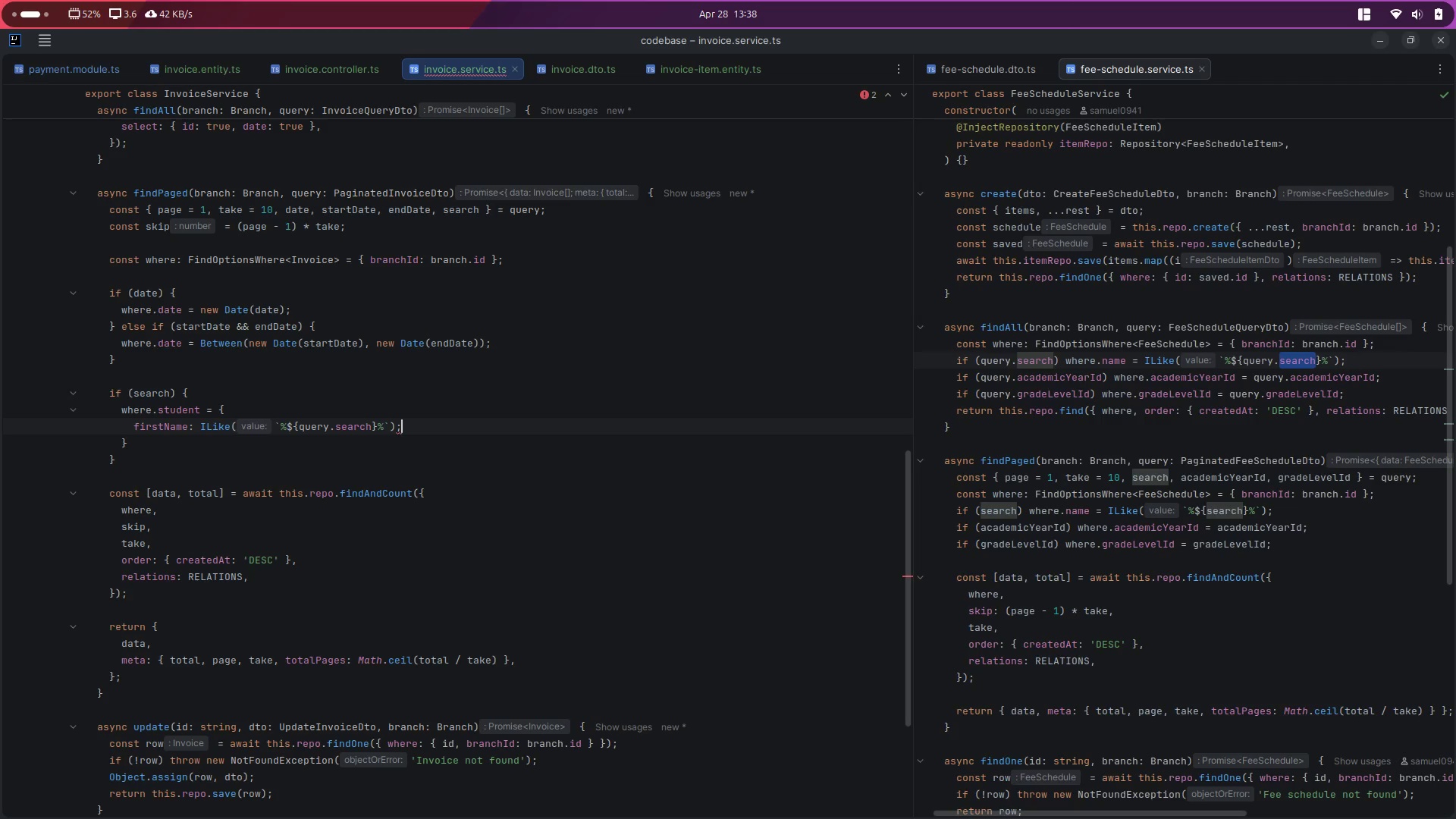 
key(Backspace)
 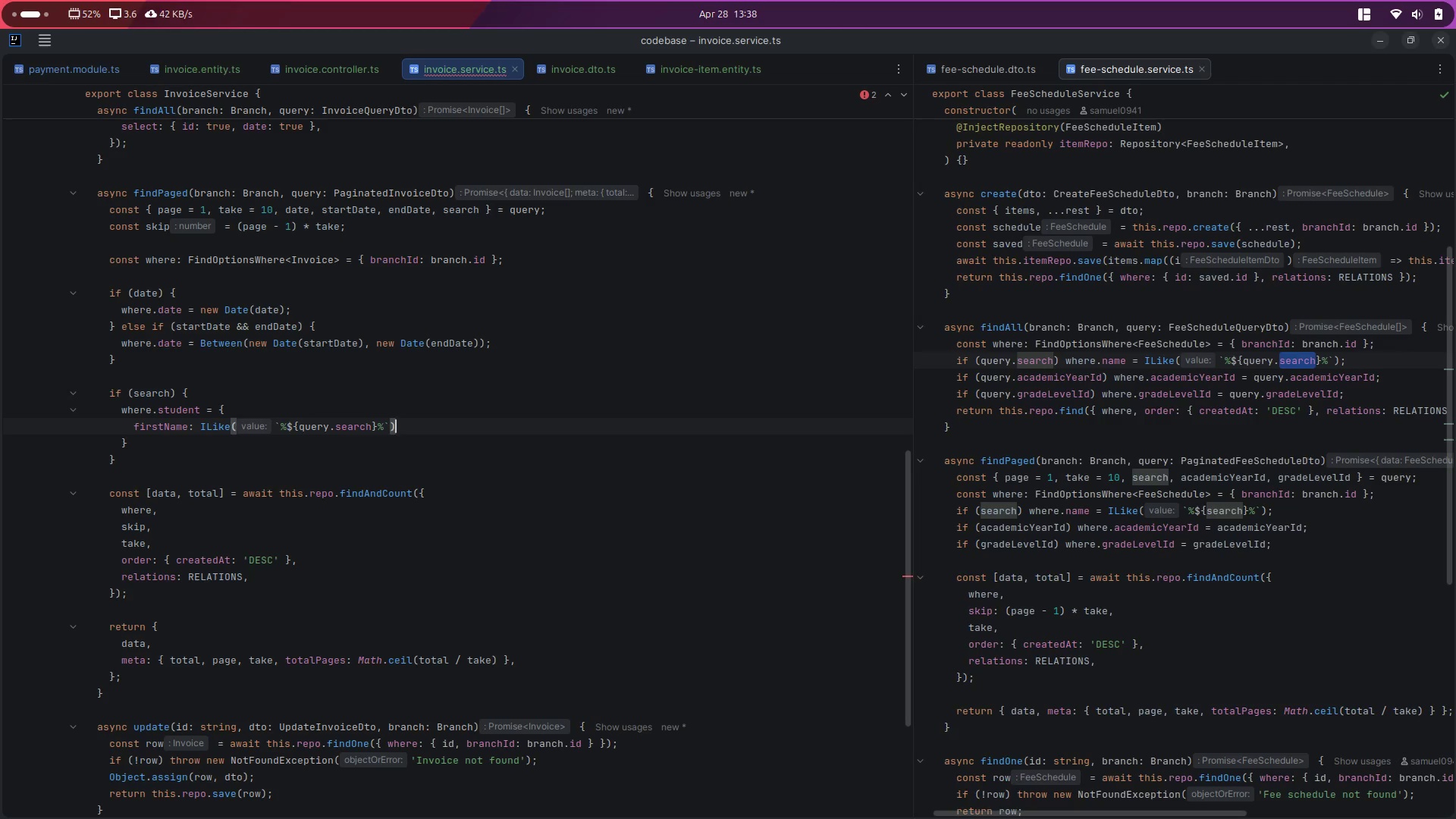 
key(Comma)
 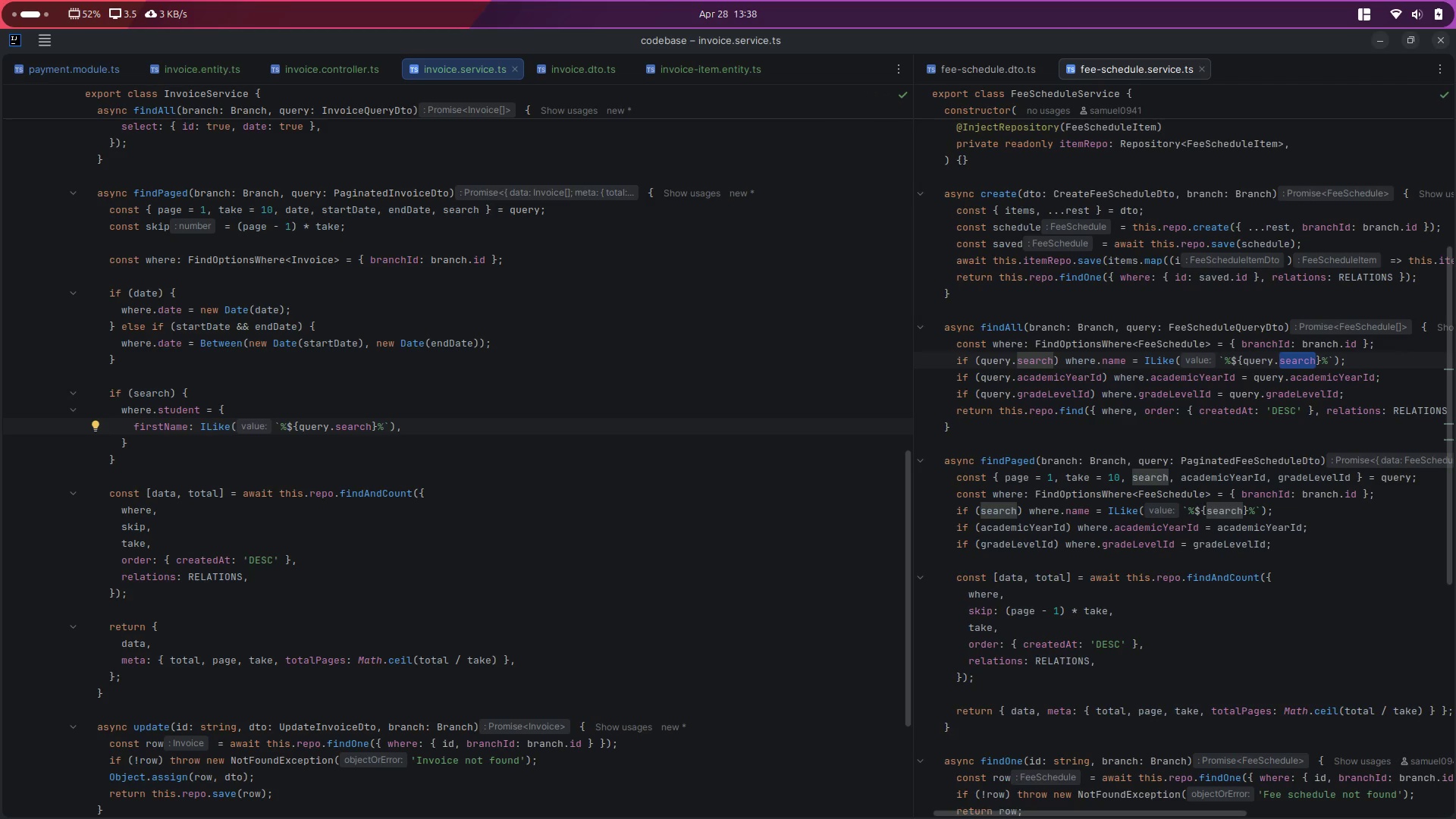 
key(ArrowUp)
 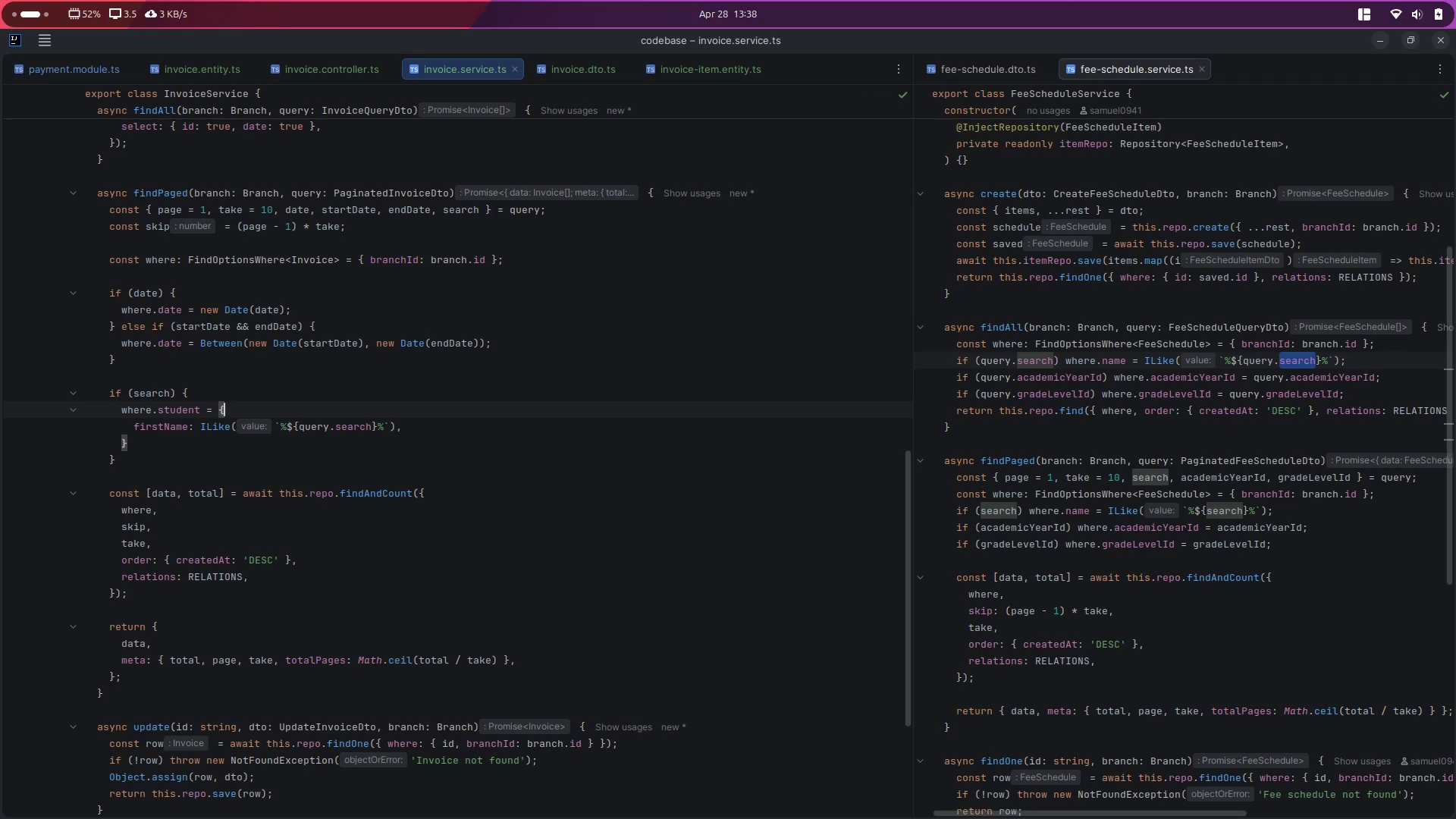 
key(ArrowLeft)
 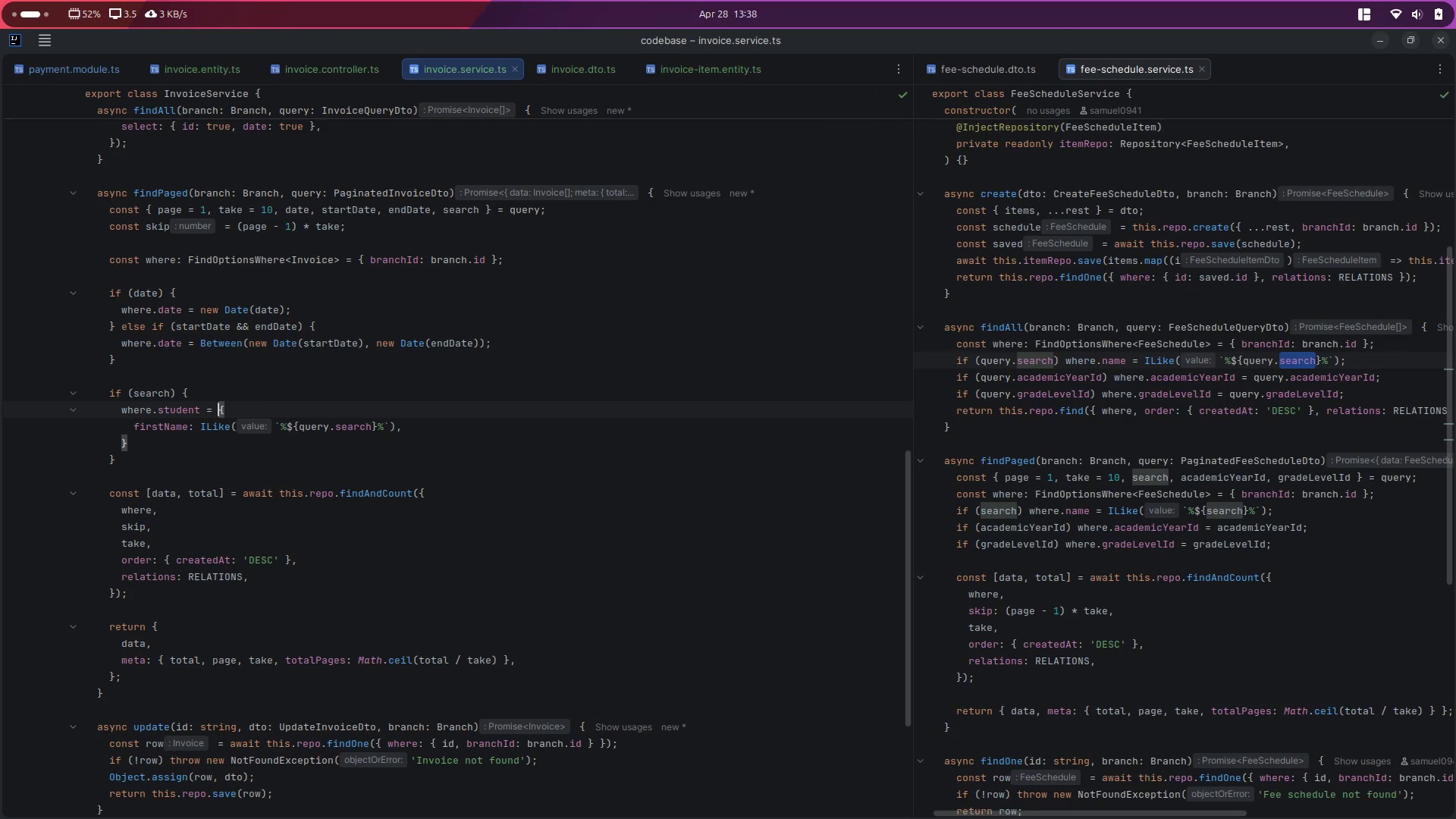 
key(ArrowLeft)
 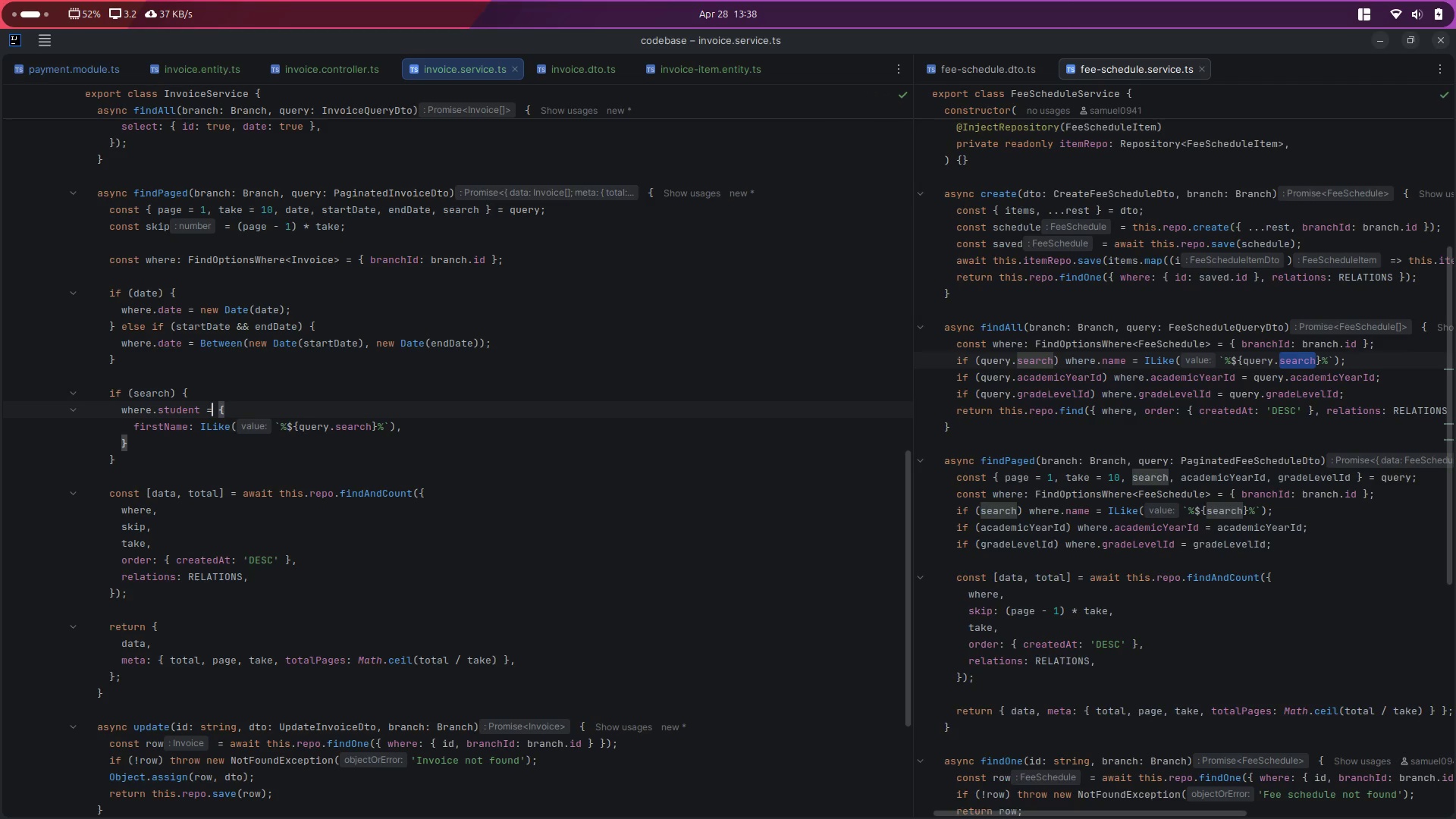 
type( o)
key(Backspace)
type(OR)
 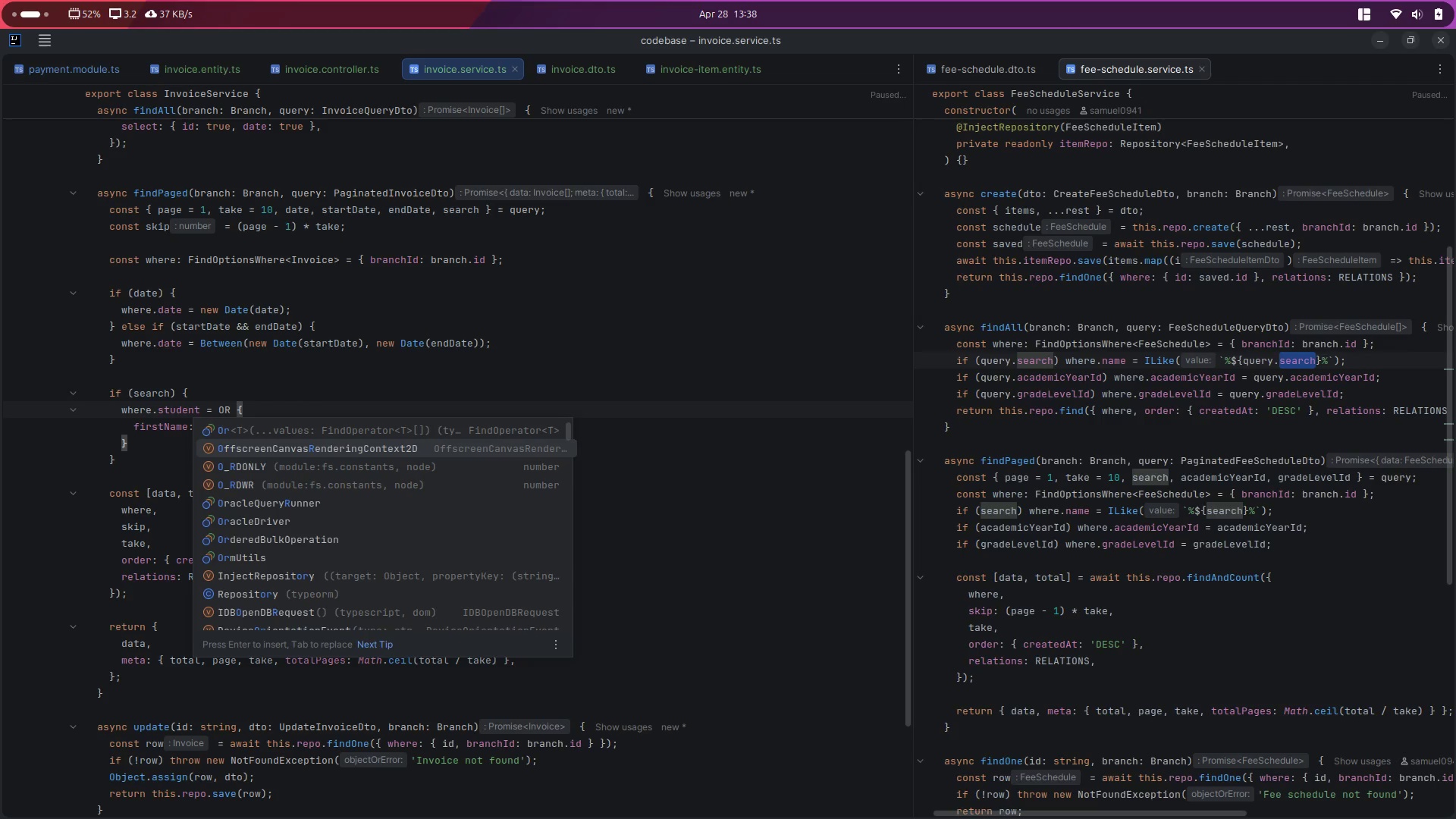 
key(ArrowUp)
 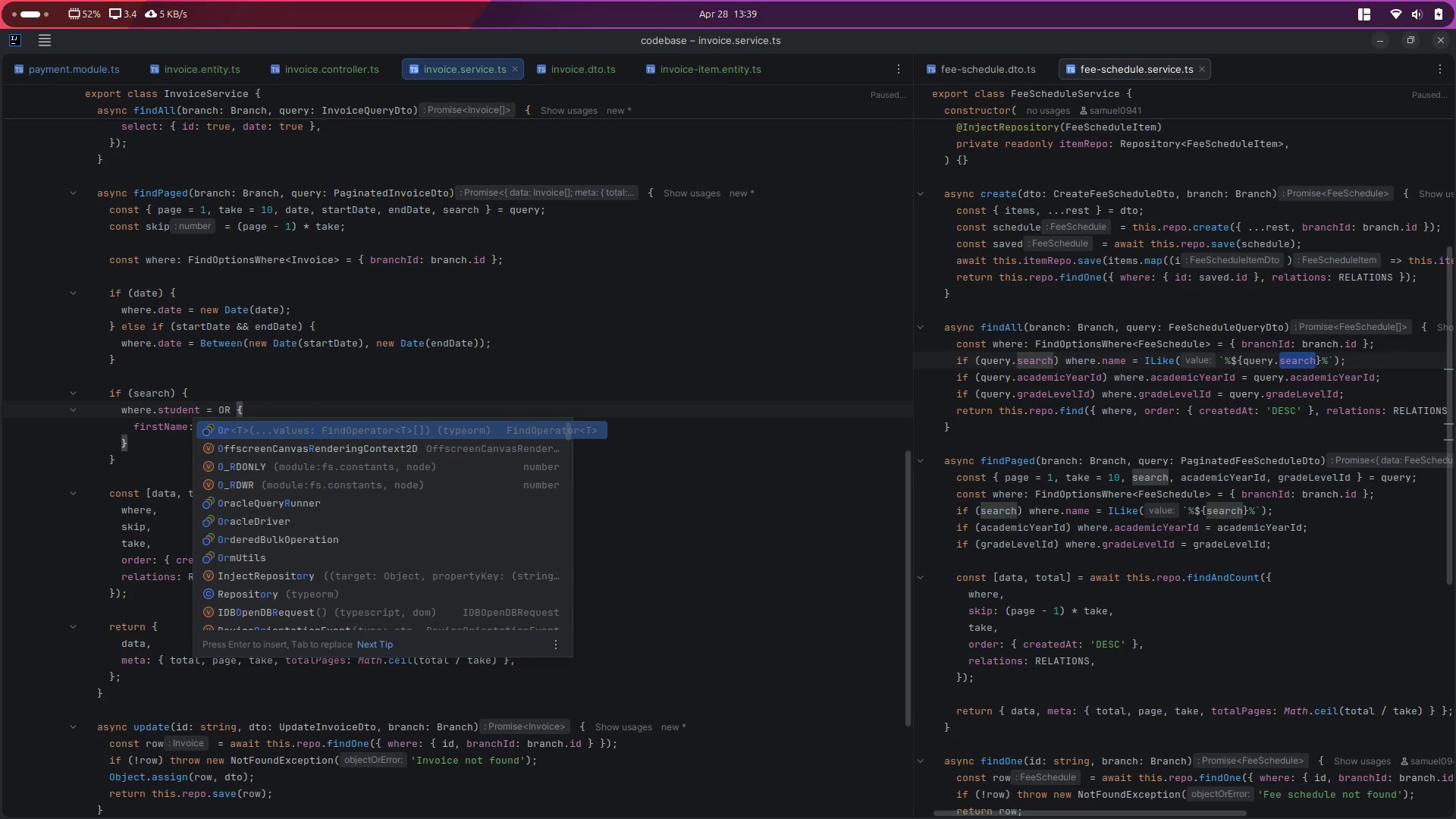 
key(Enter)
 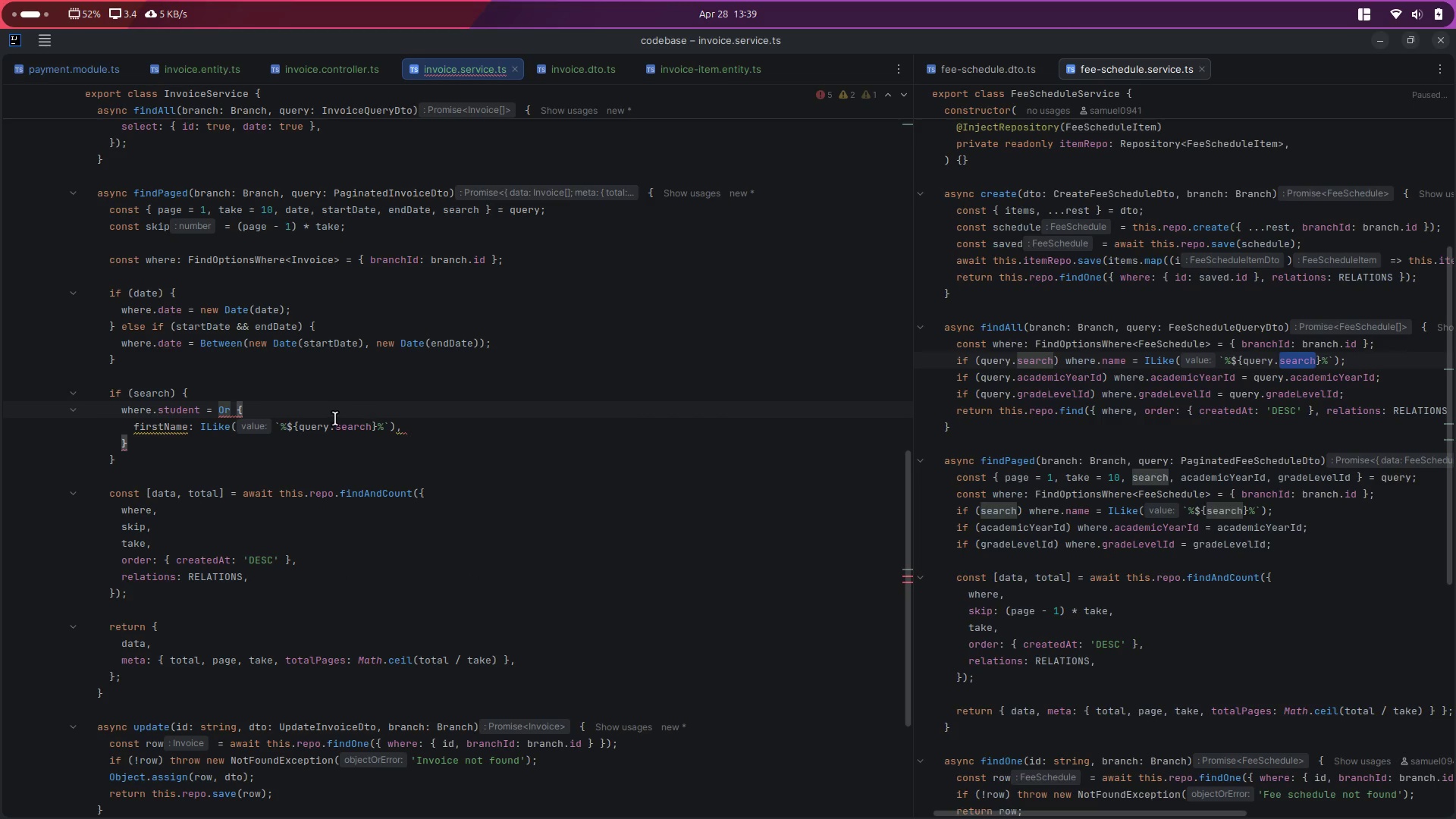 
key(Shift+9)
 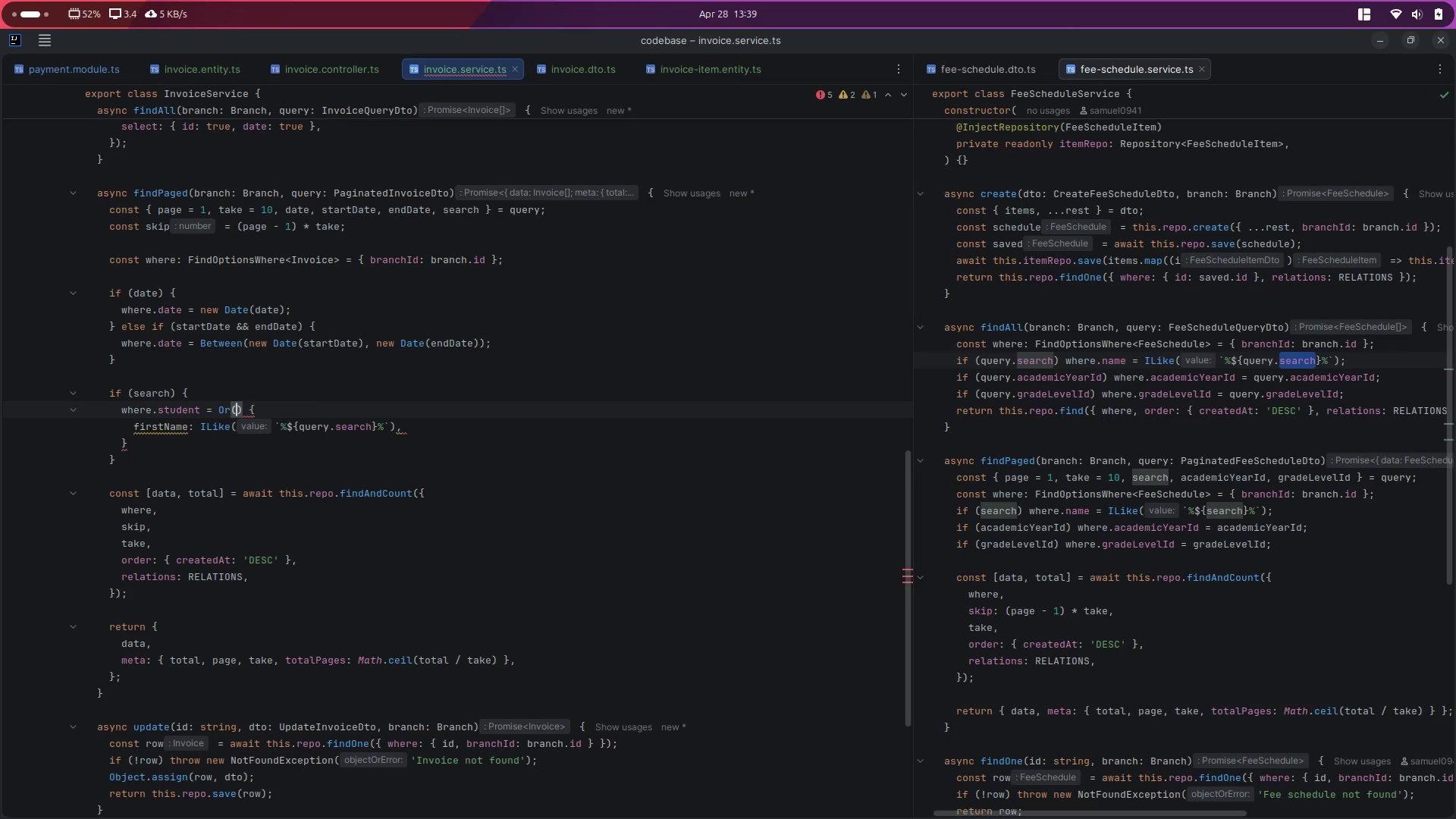 
key(Enter)
 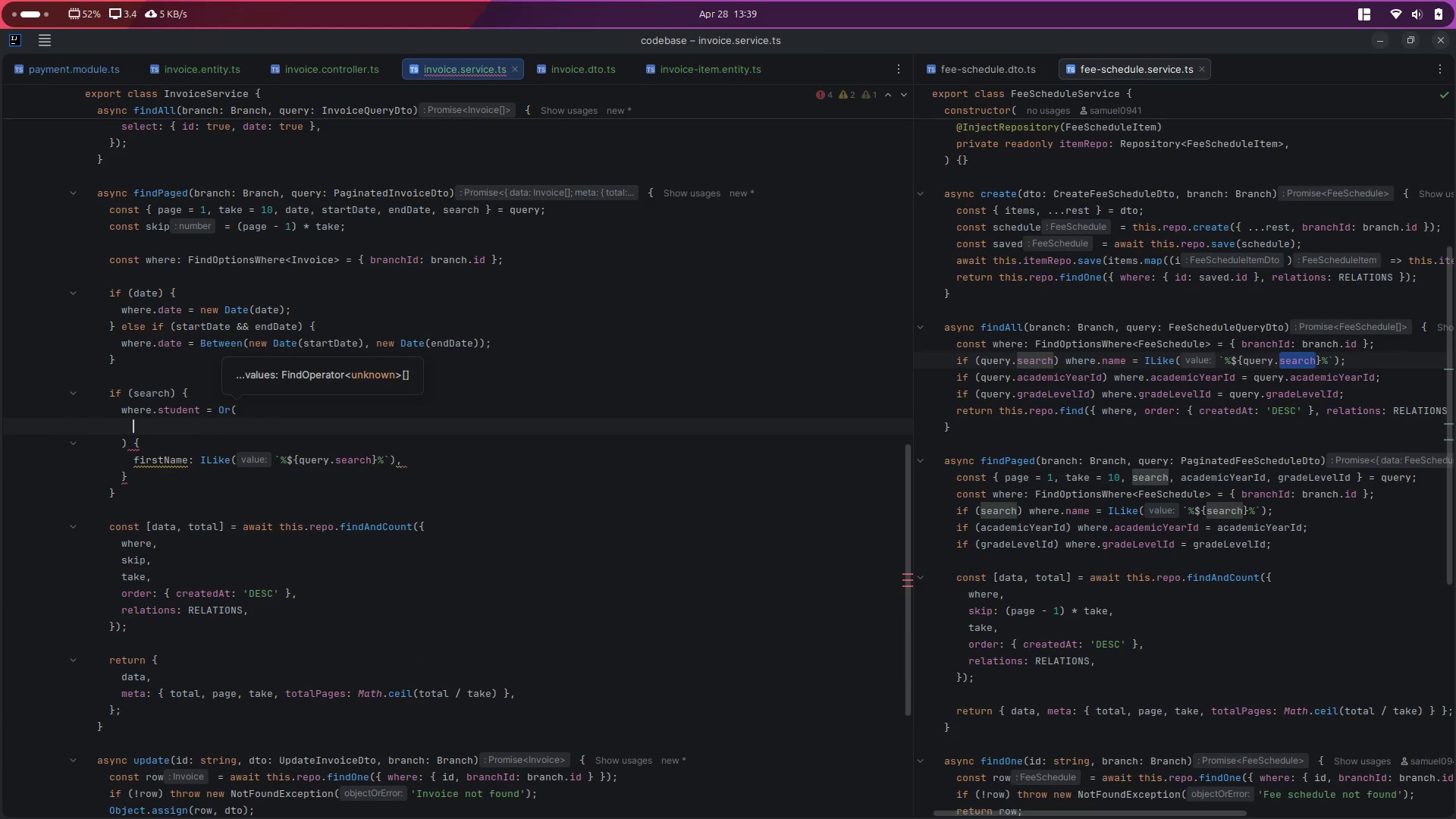 
key(ArrowDown)
 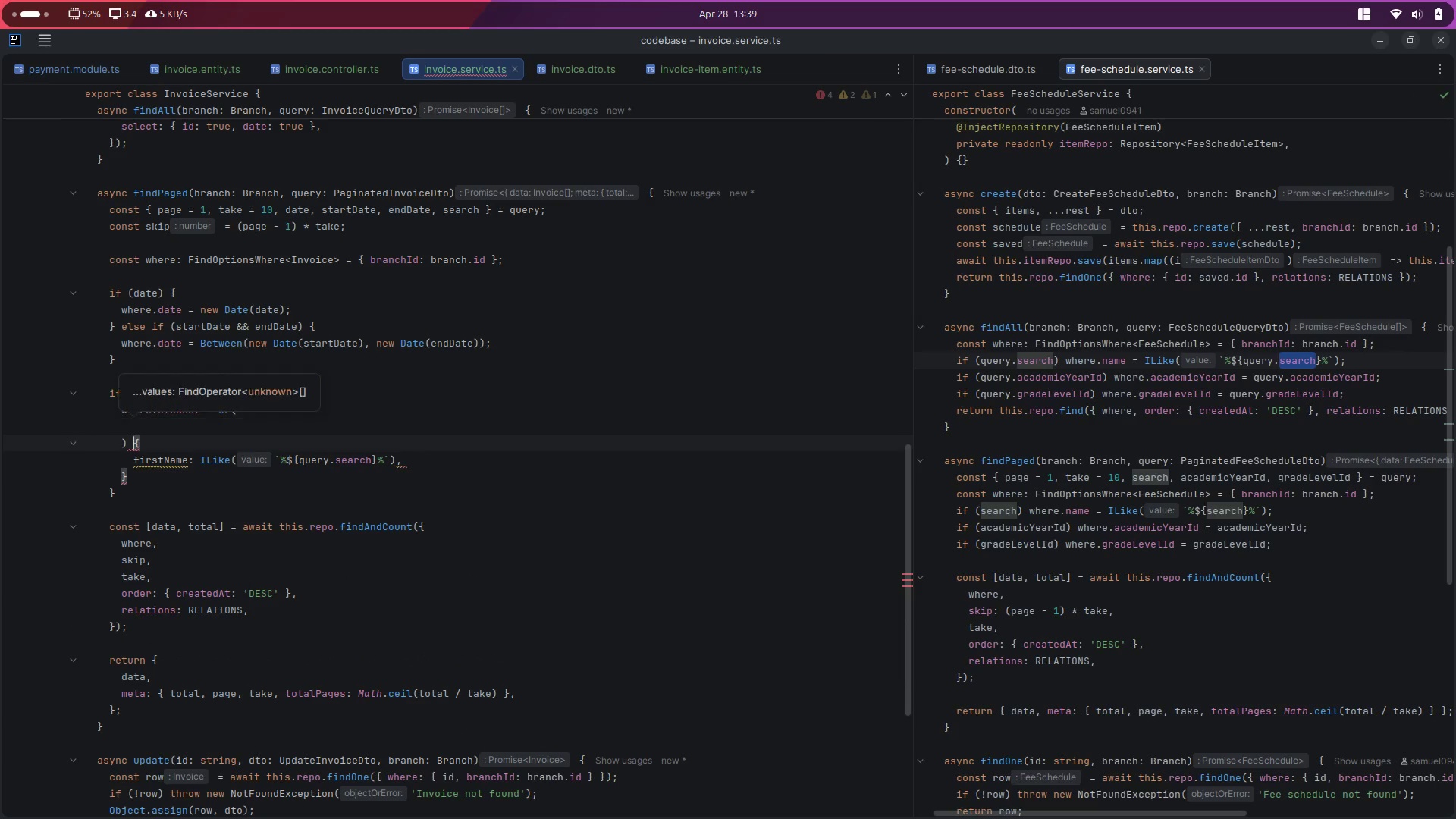 
key(Alt+ArrowDown)
 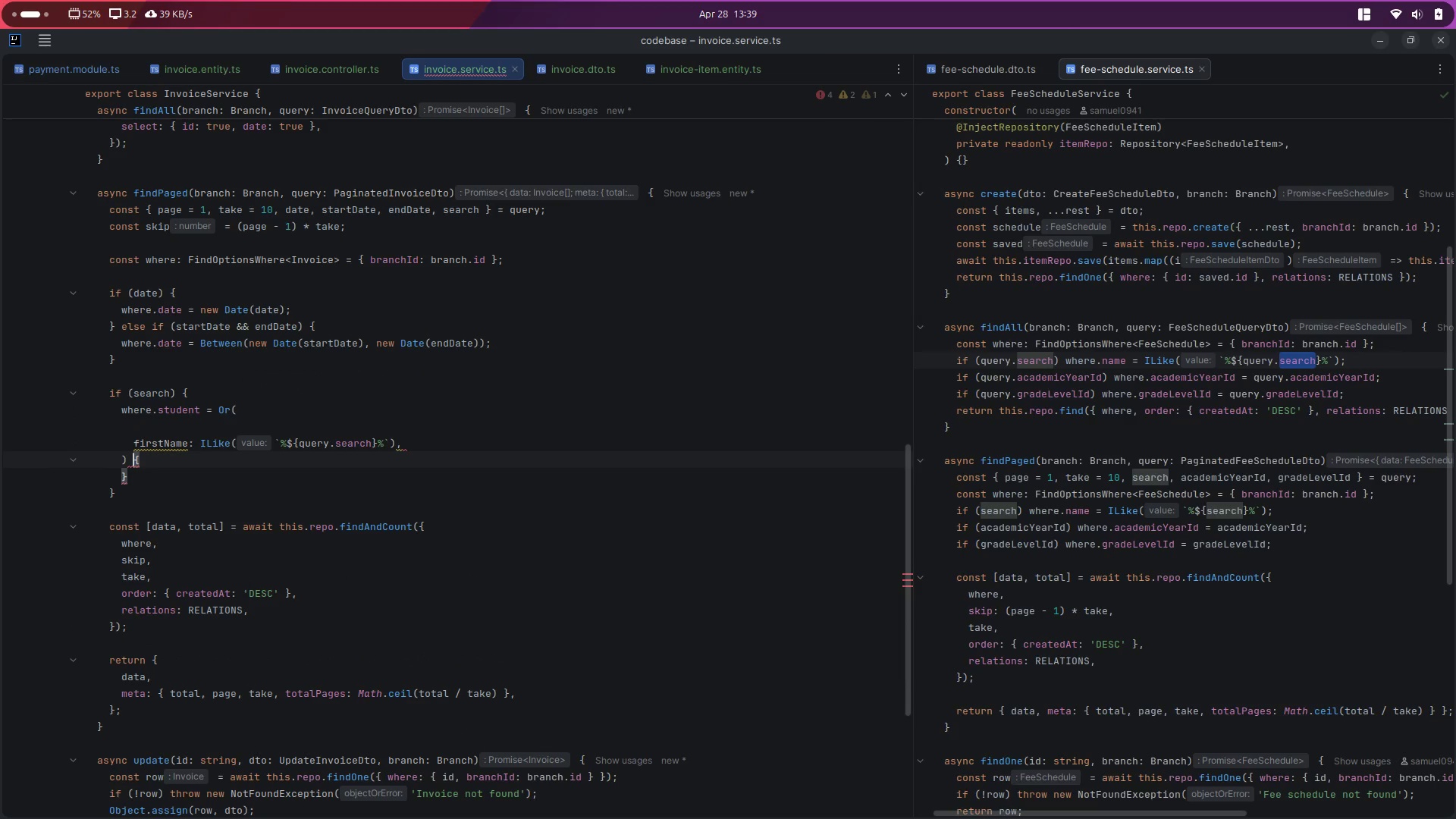 
key(Alt+ArrowDown)
 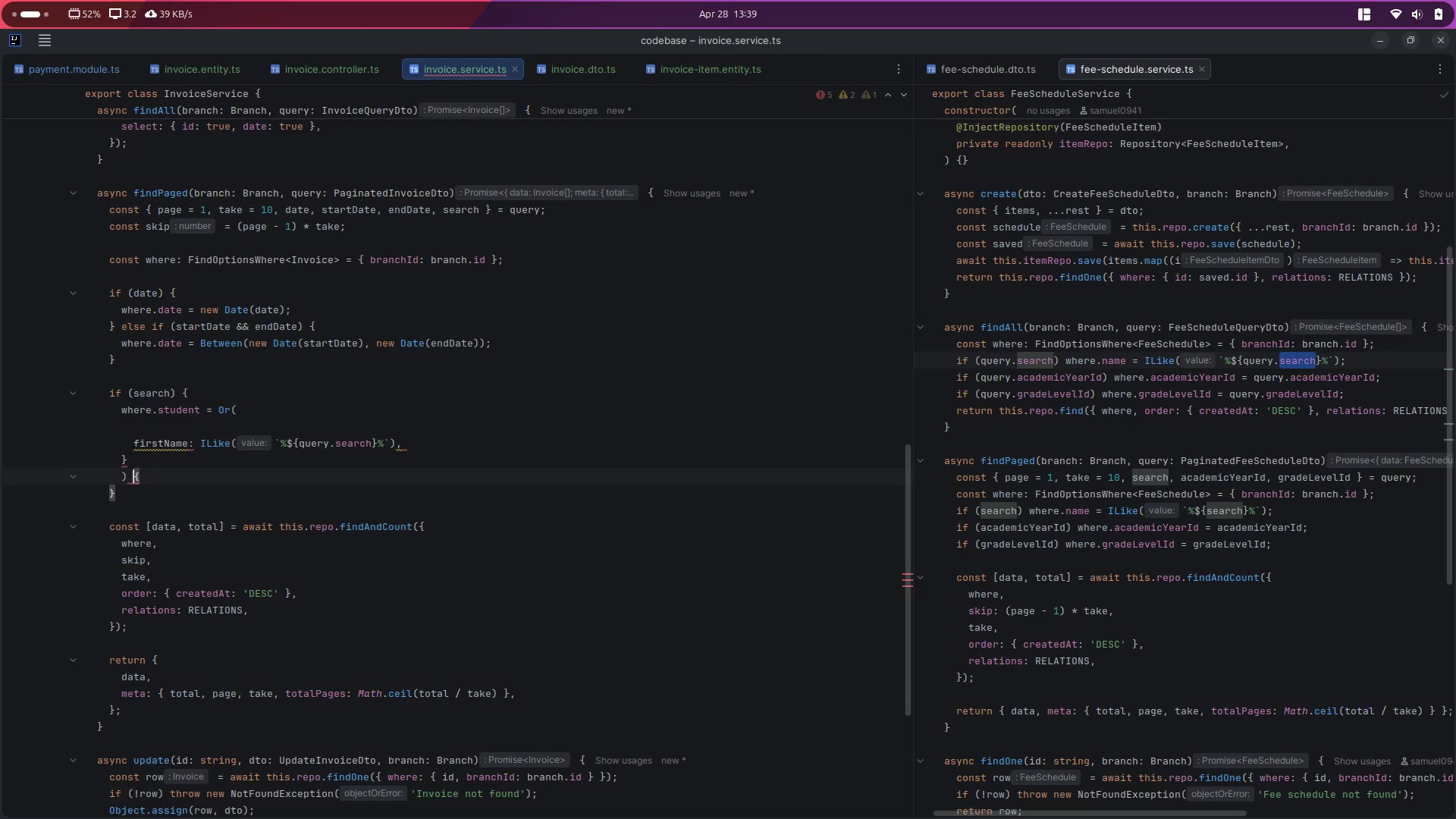 
key(ArrowRight)
 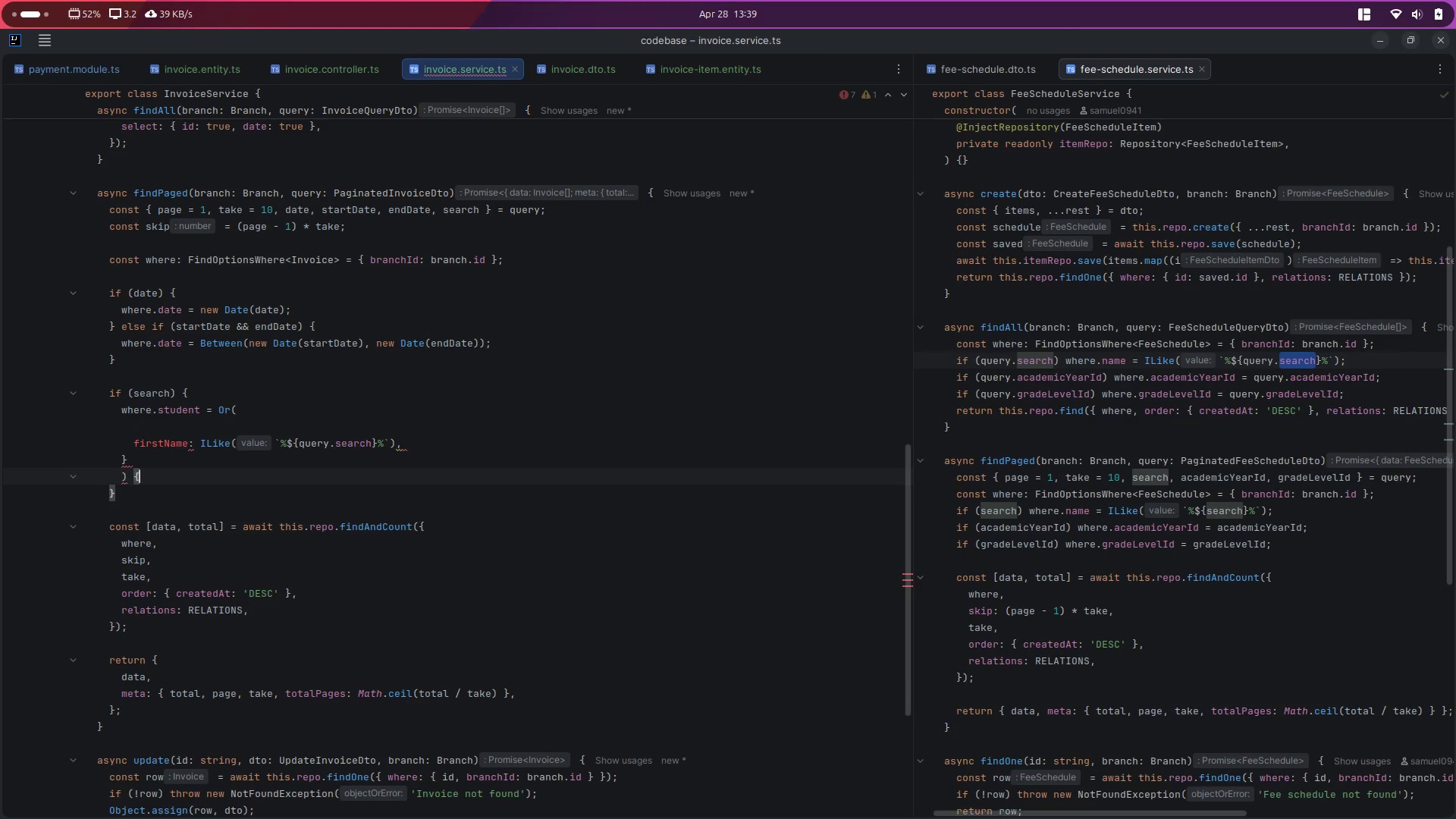 
key(Alt+ArrowUp)
 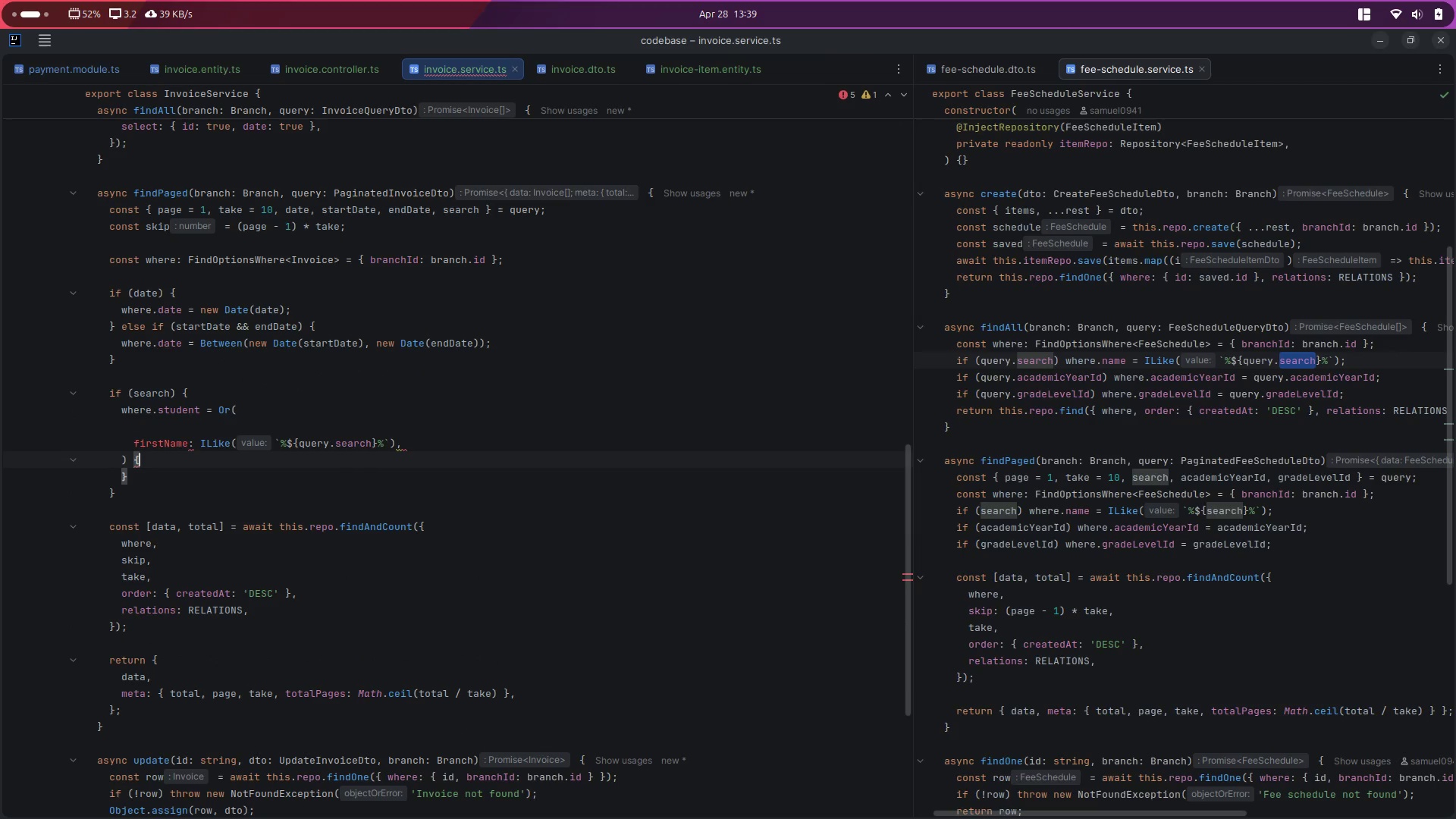 
key(ArrowLeft)
 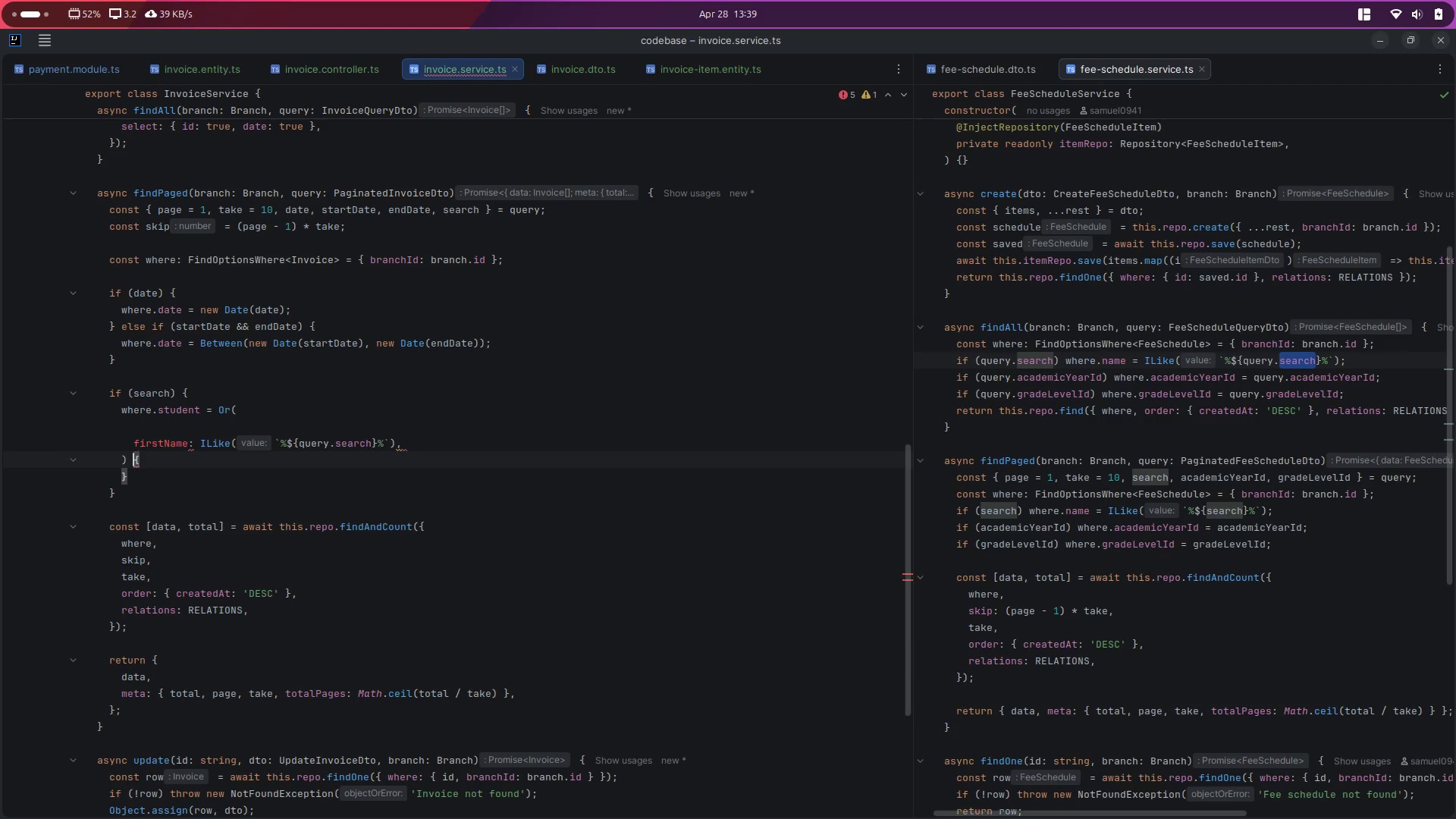 
key(Enter)
 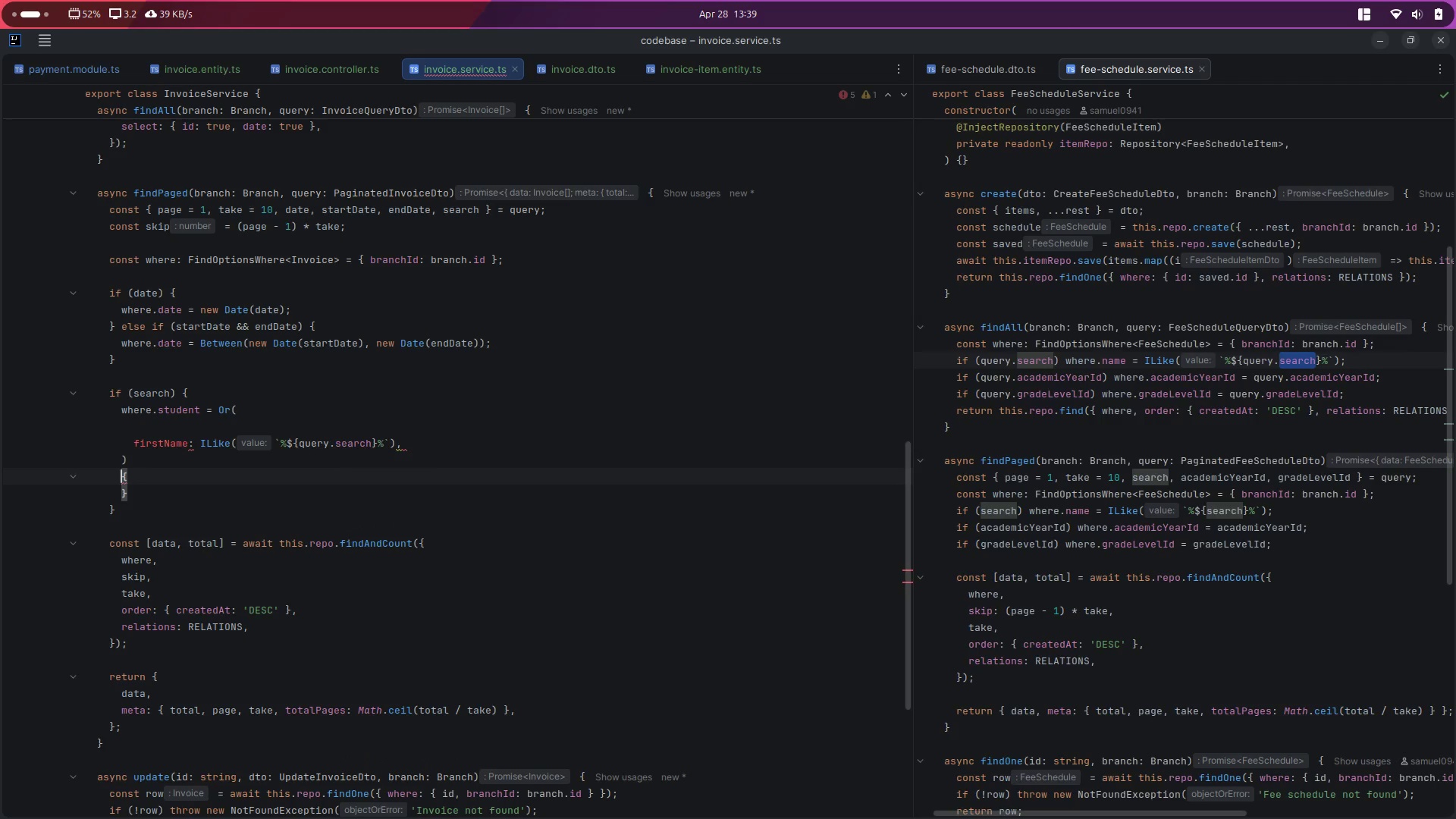 
key(ArrowUp)
 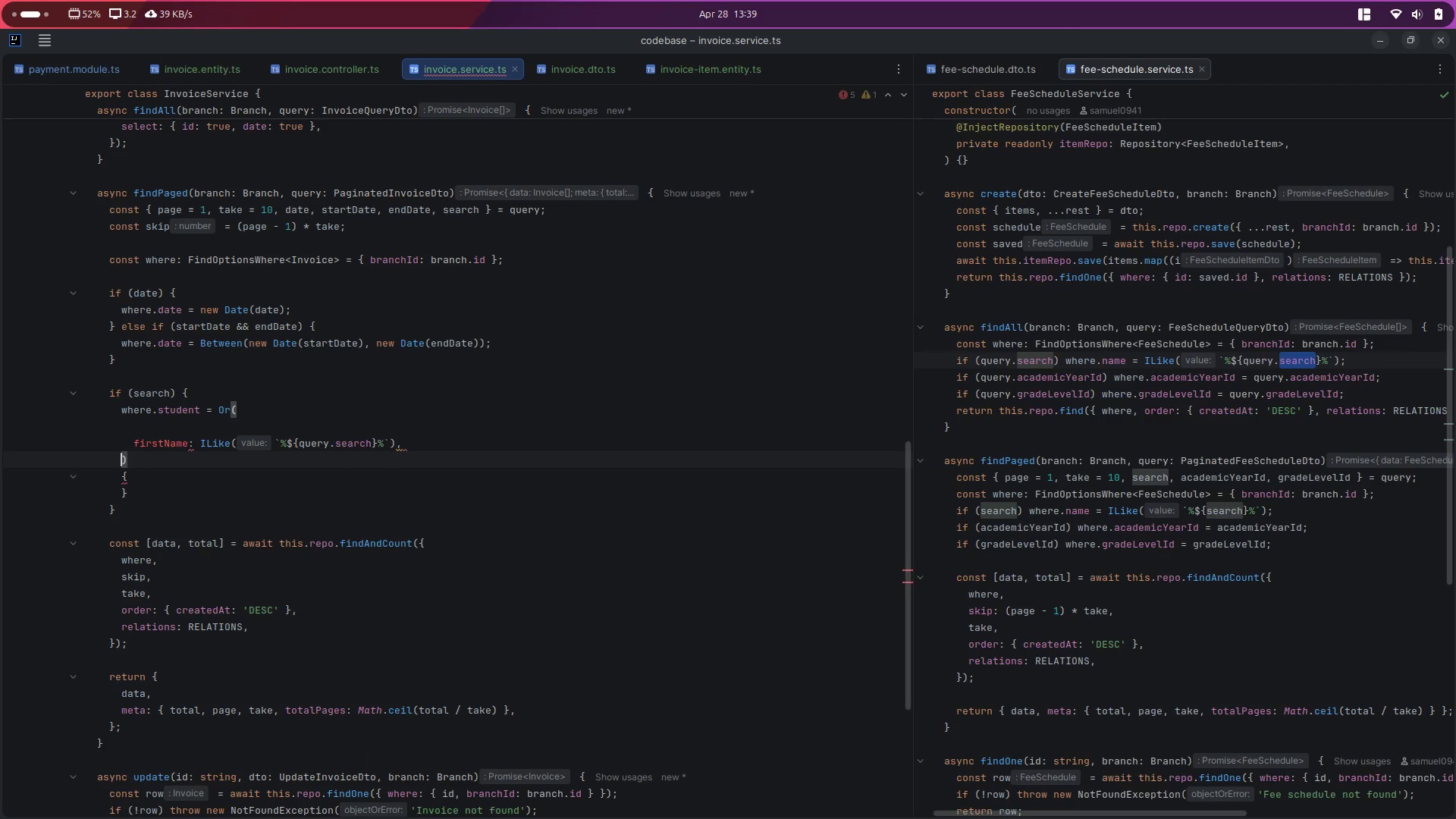 
key(Alt+ArrowDown)
 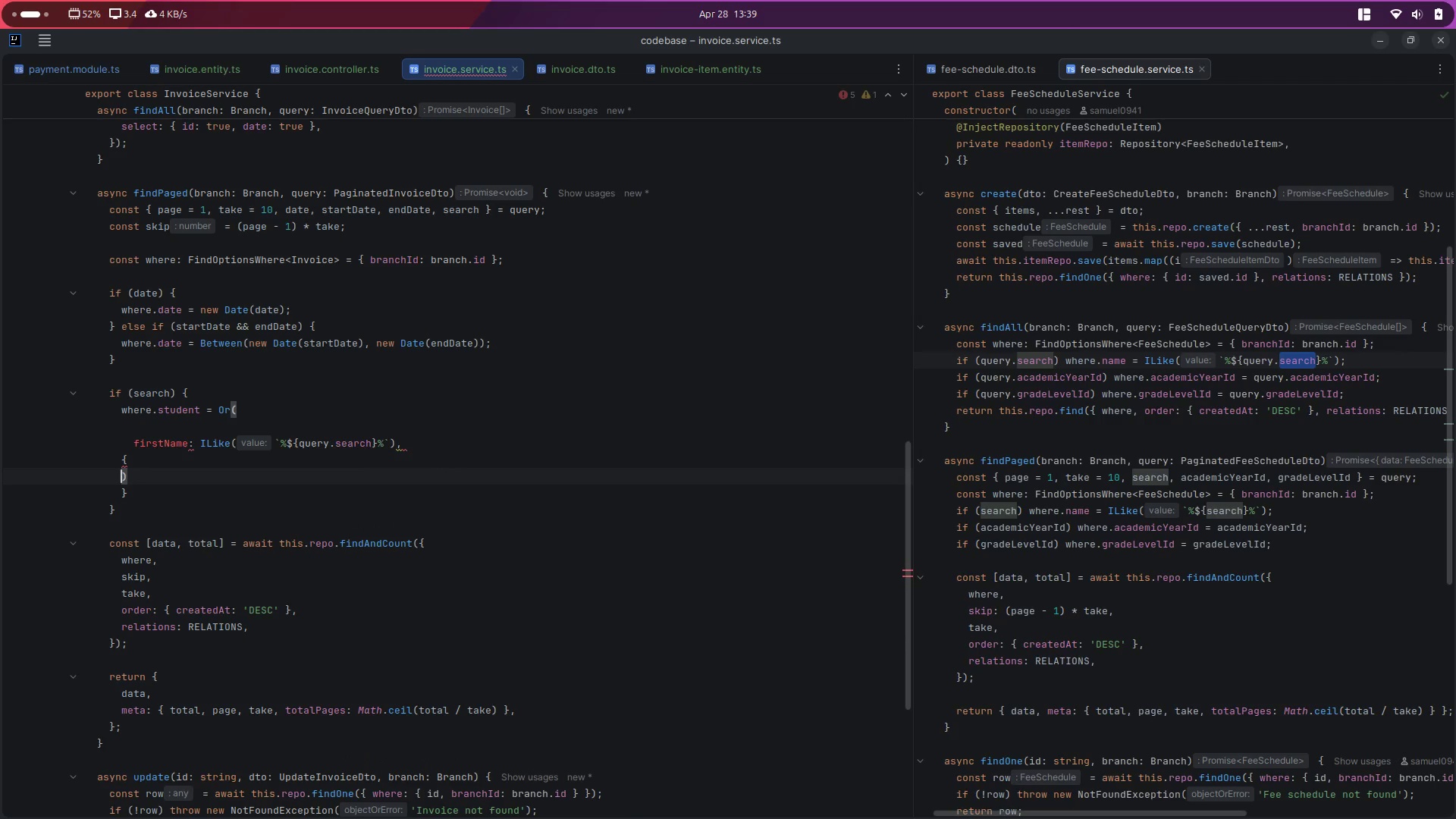 
key(Alt+ArrowDown)
 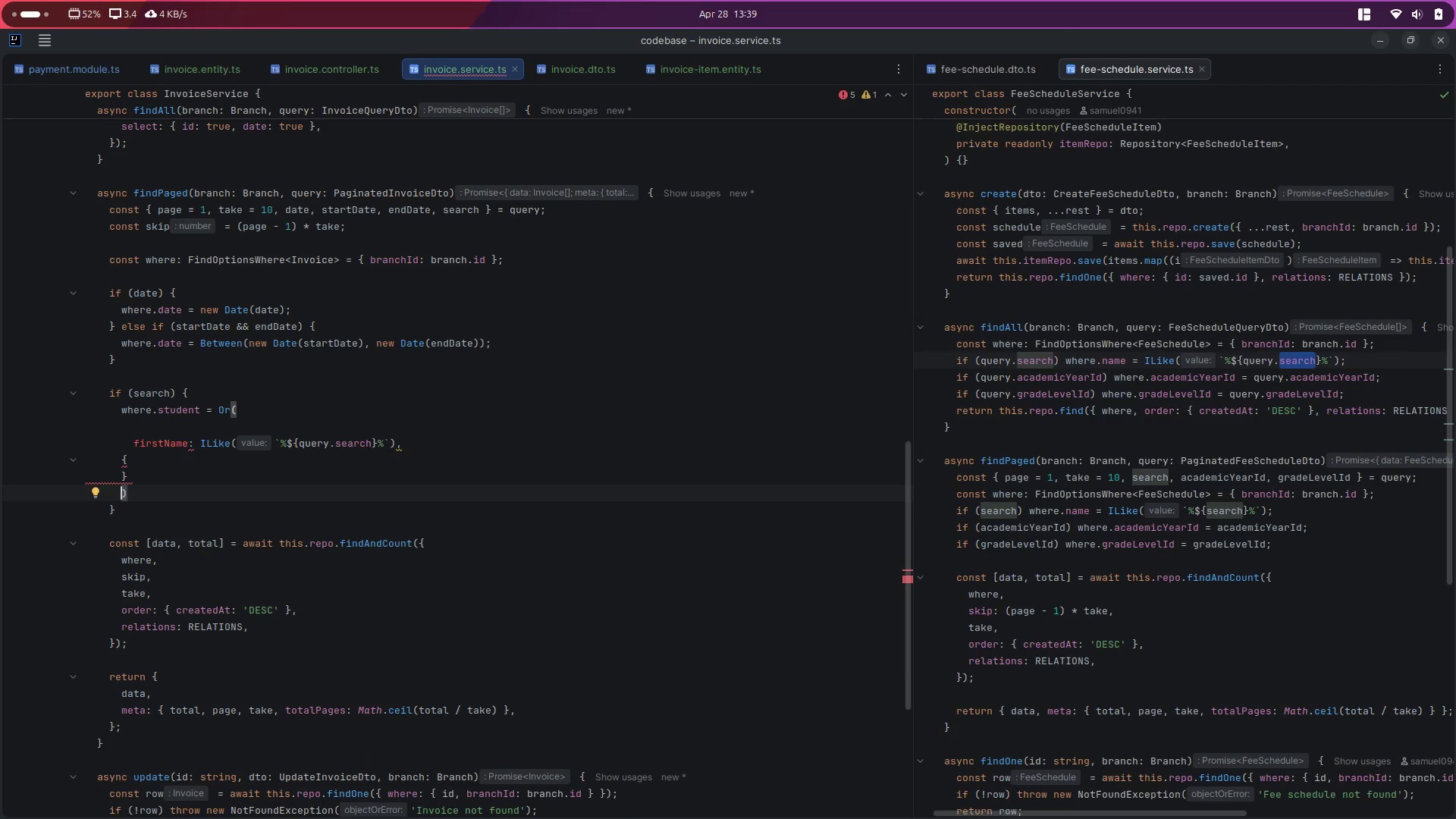 
key(Control+Z)
 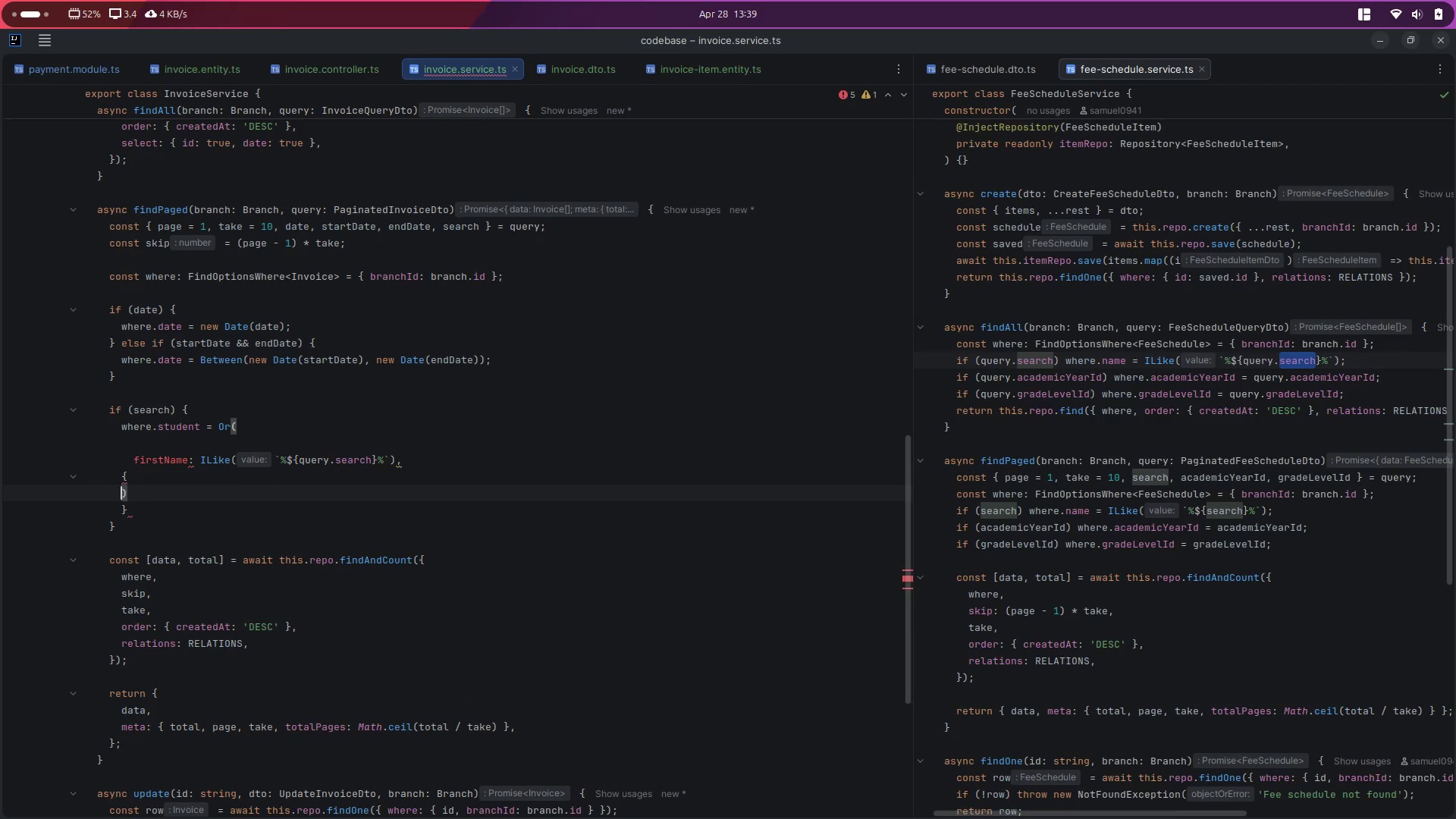 
key(Control+Z)
 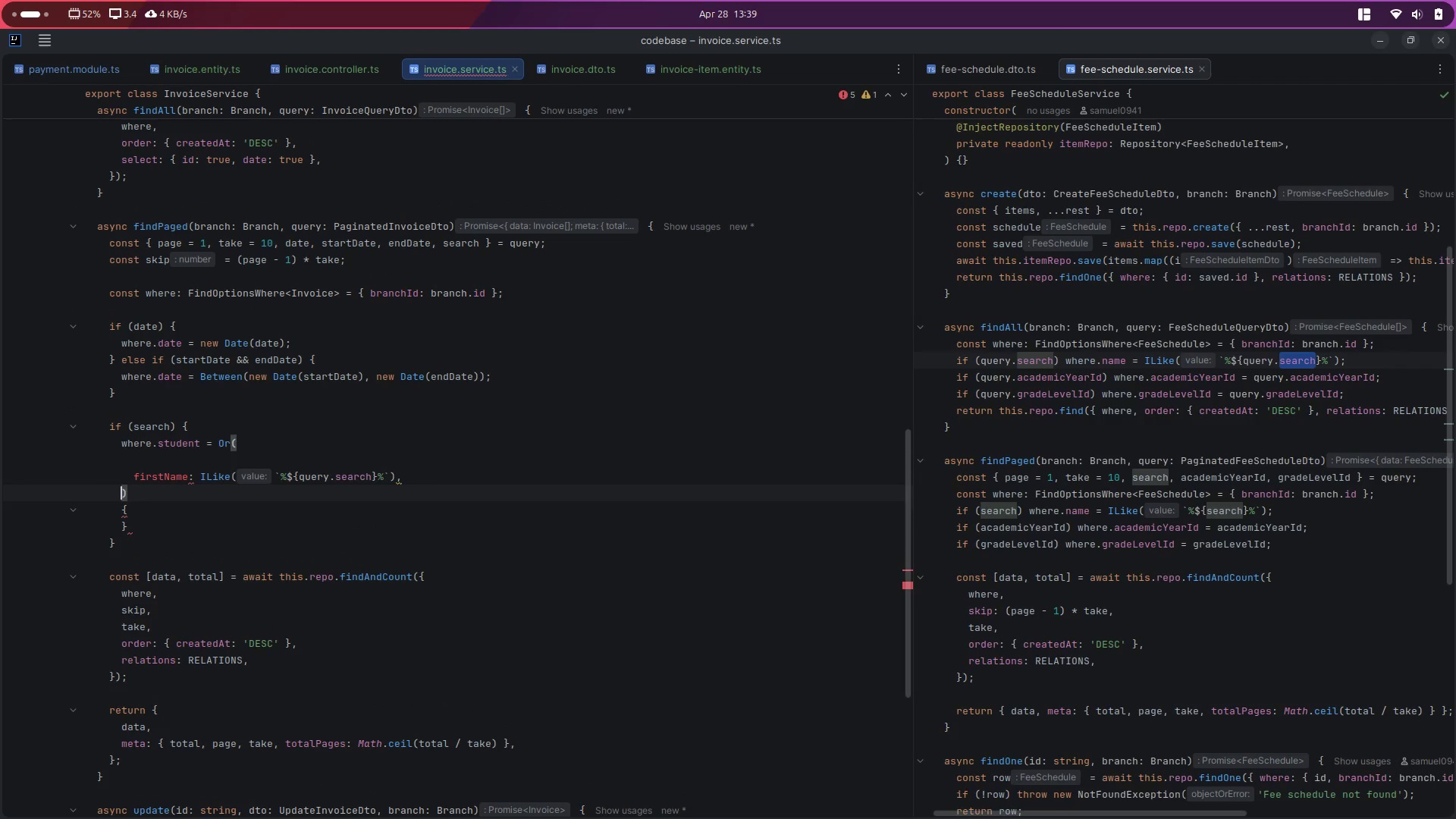 
key(Control+Z)
 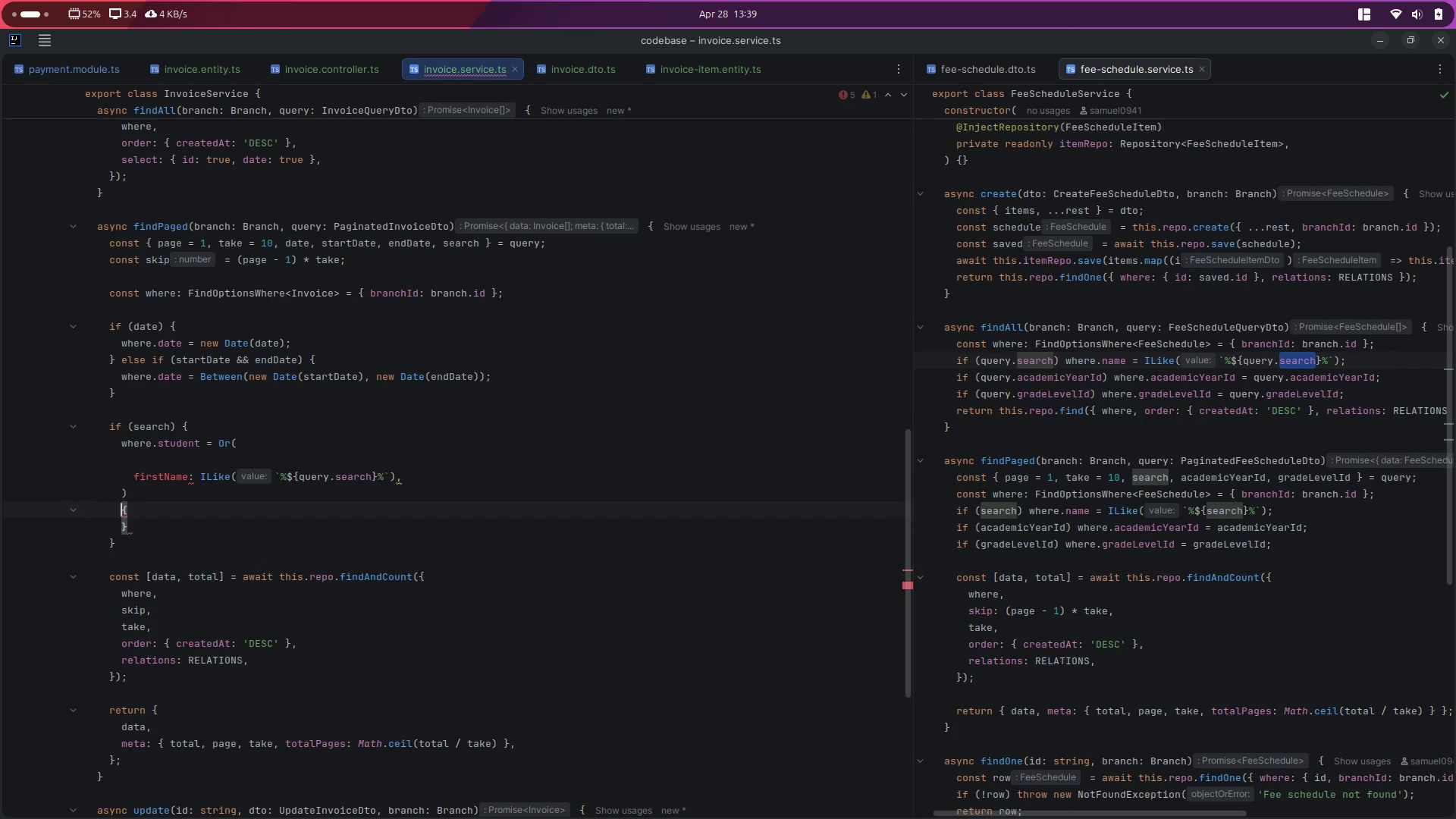 
key(Control+Z)
 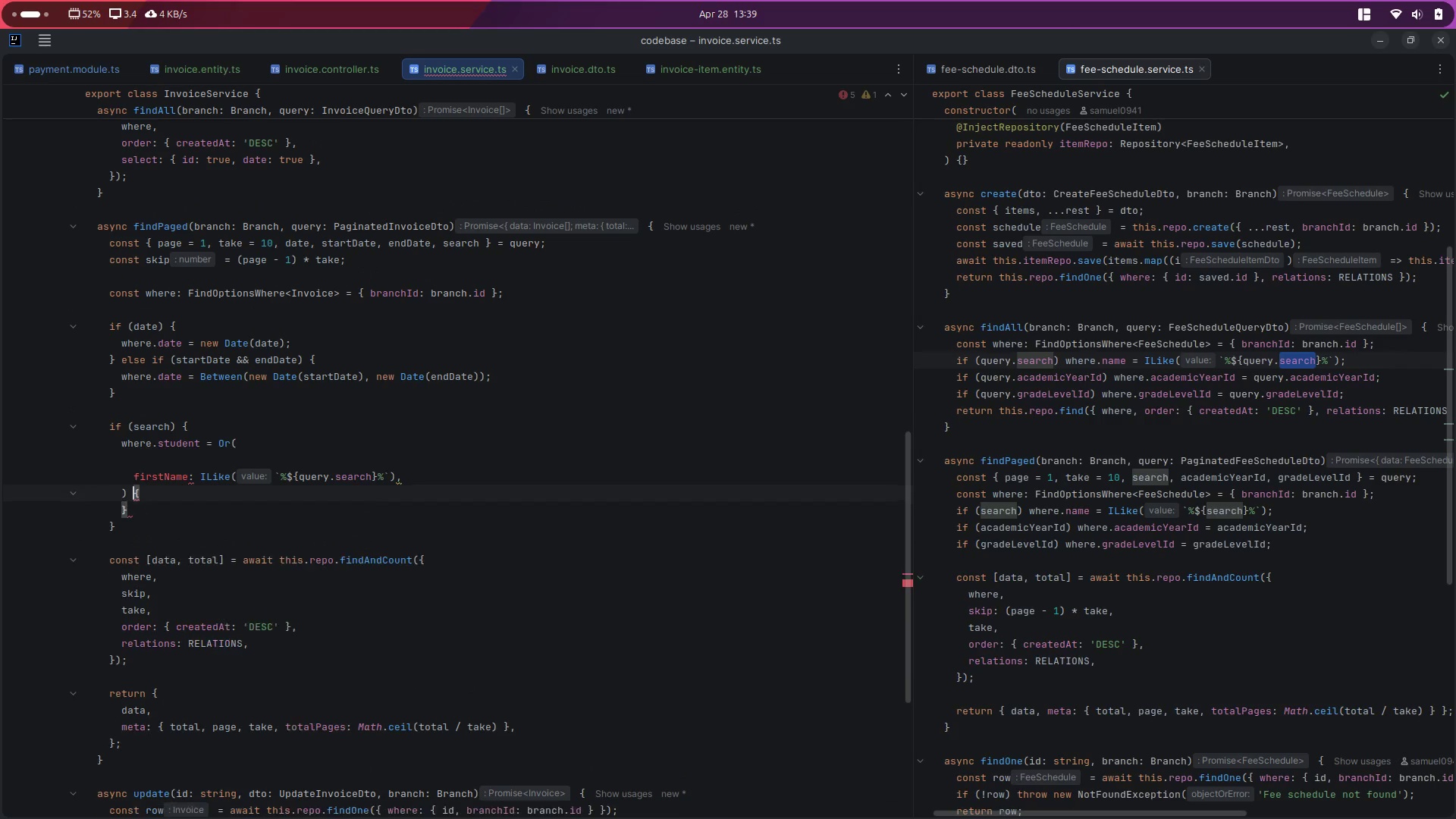 
key(Control+Z)
 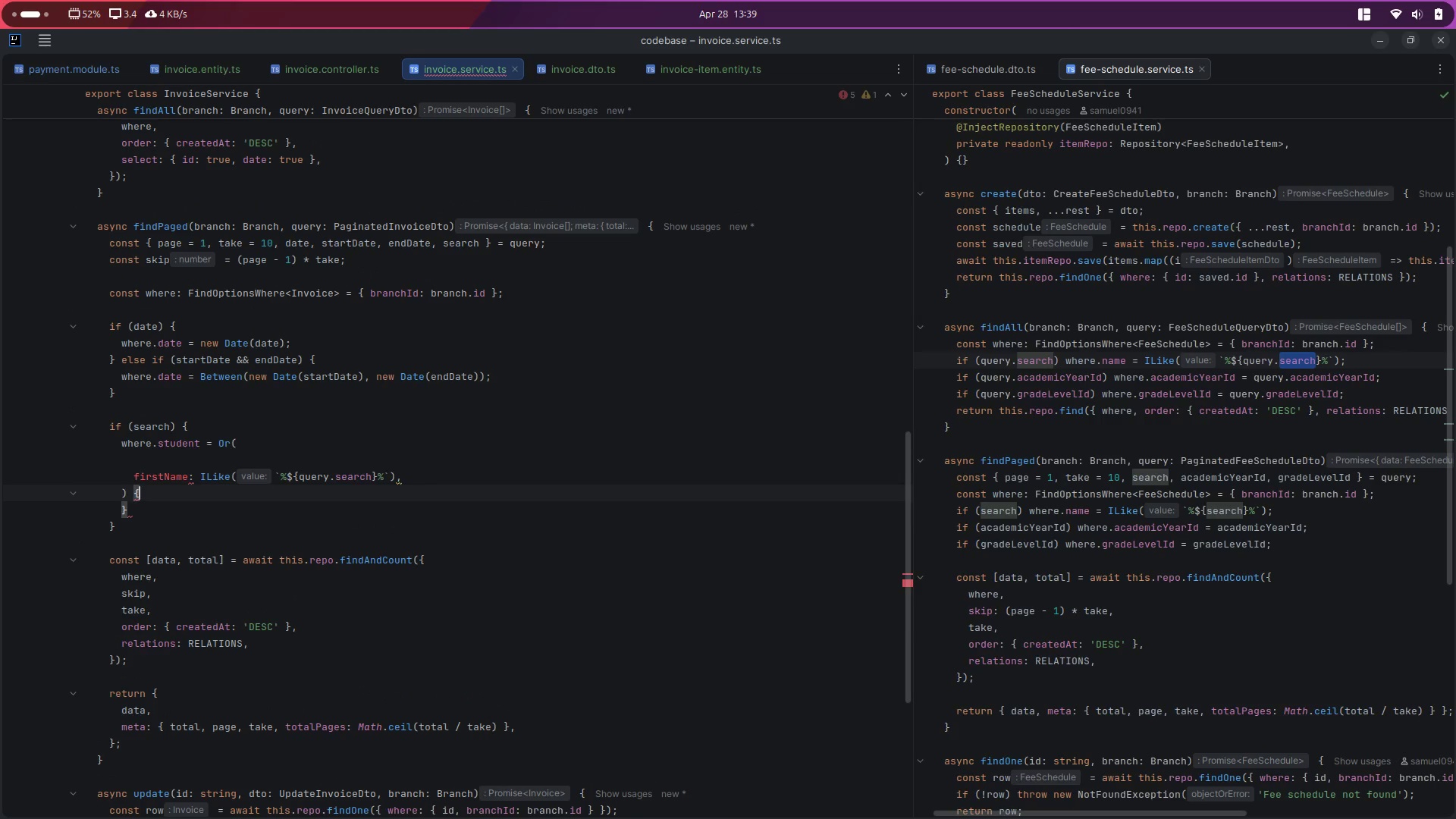 
key(Control+Z)
 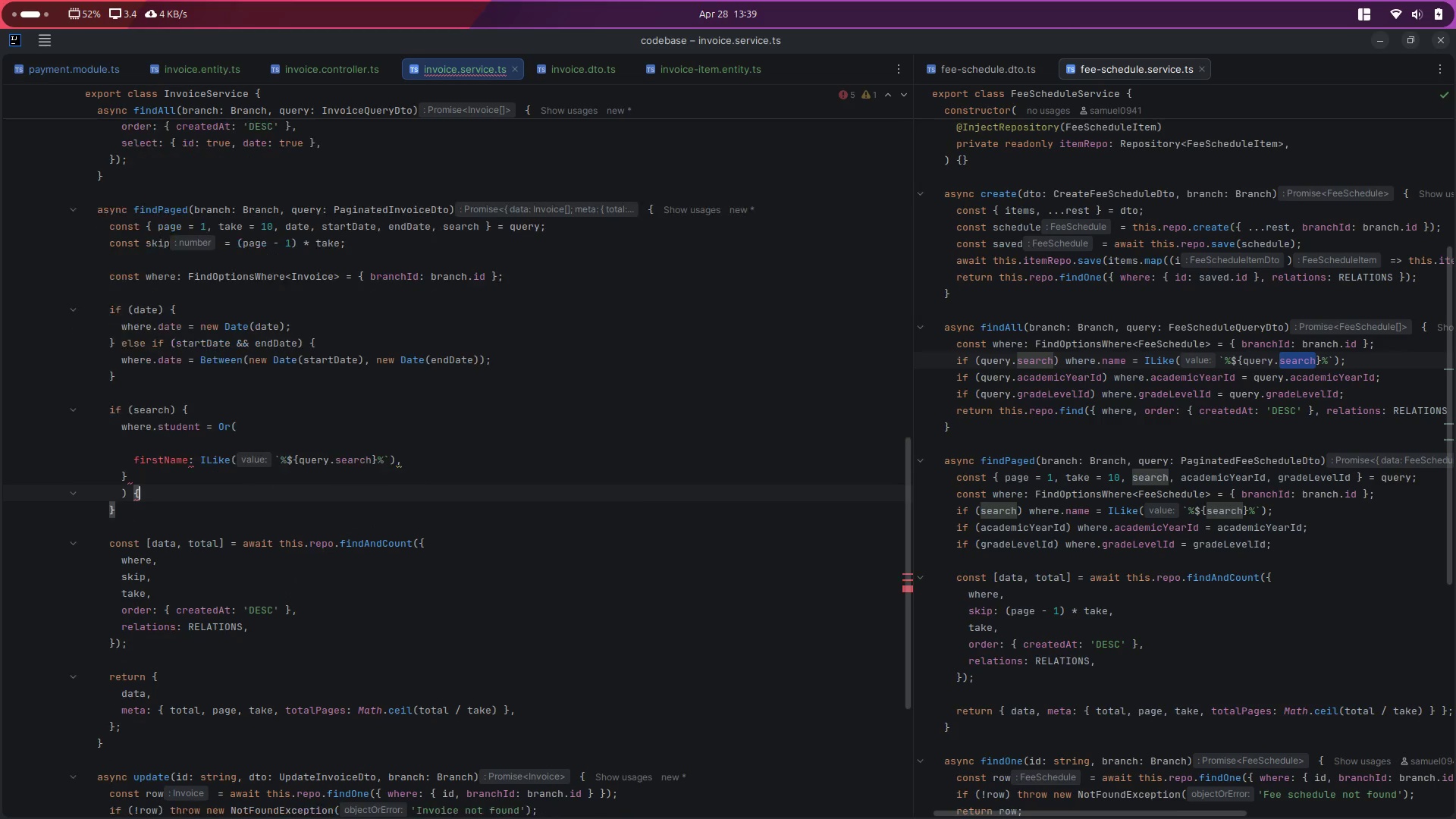 
key(Control+Z)
 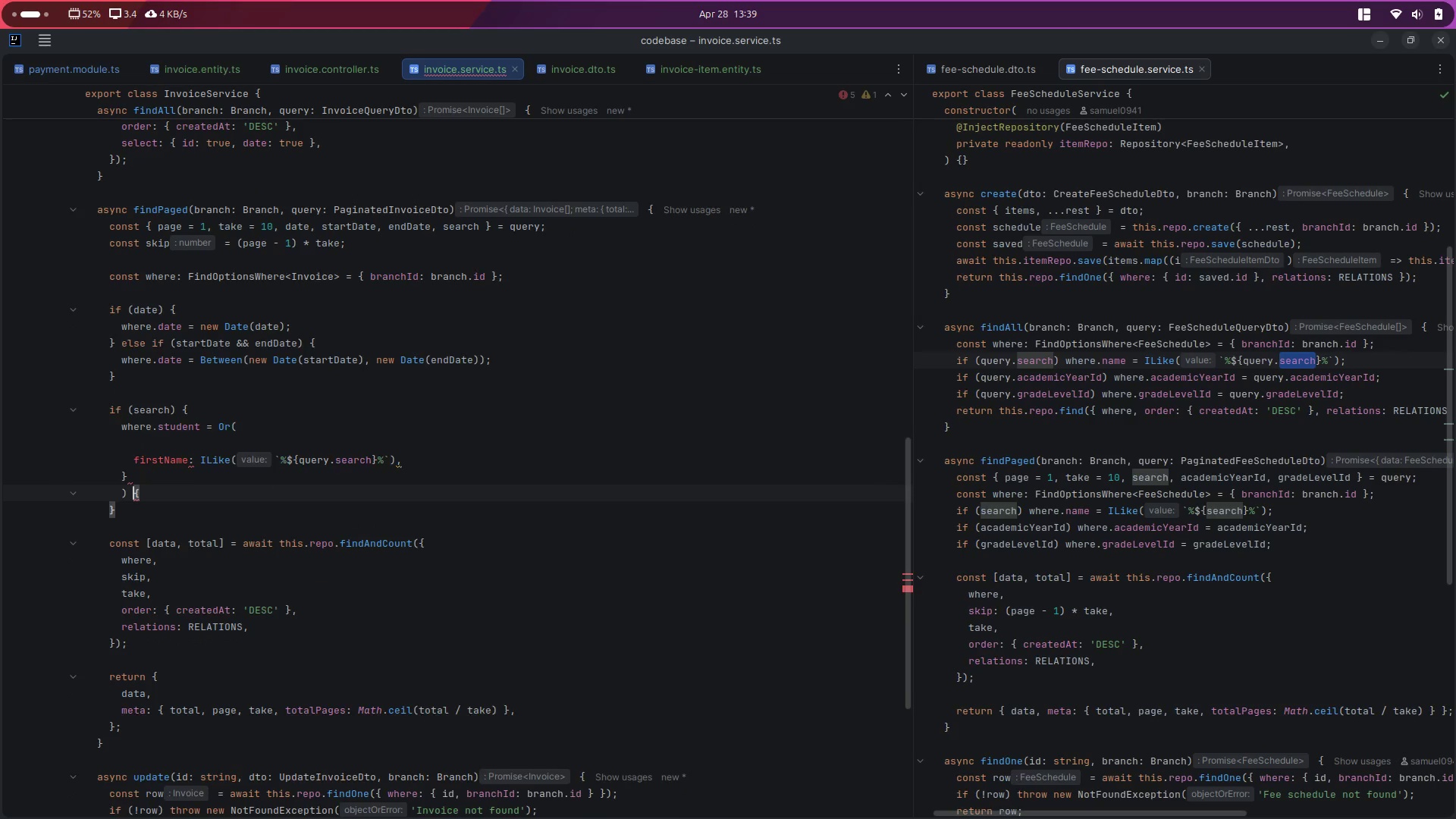 
key(Control+Z)
 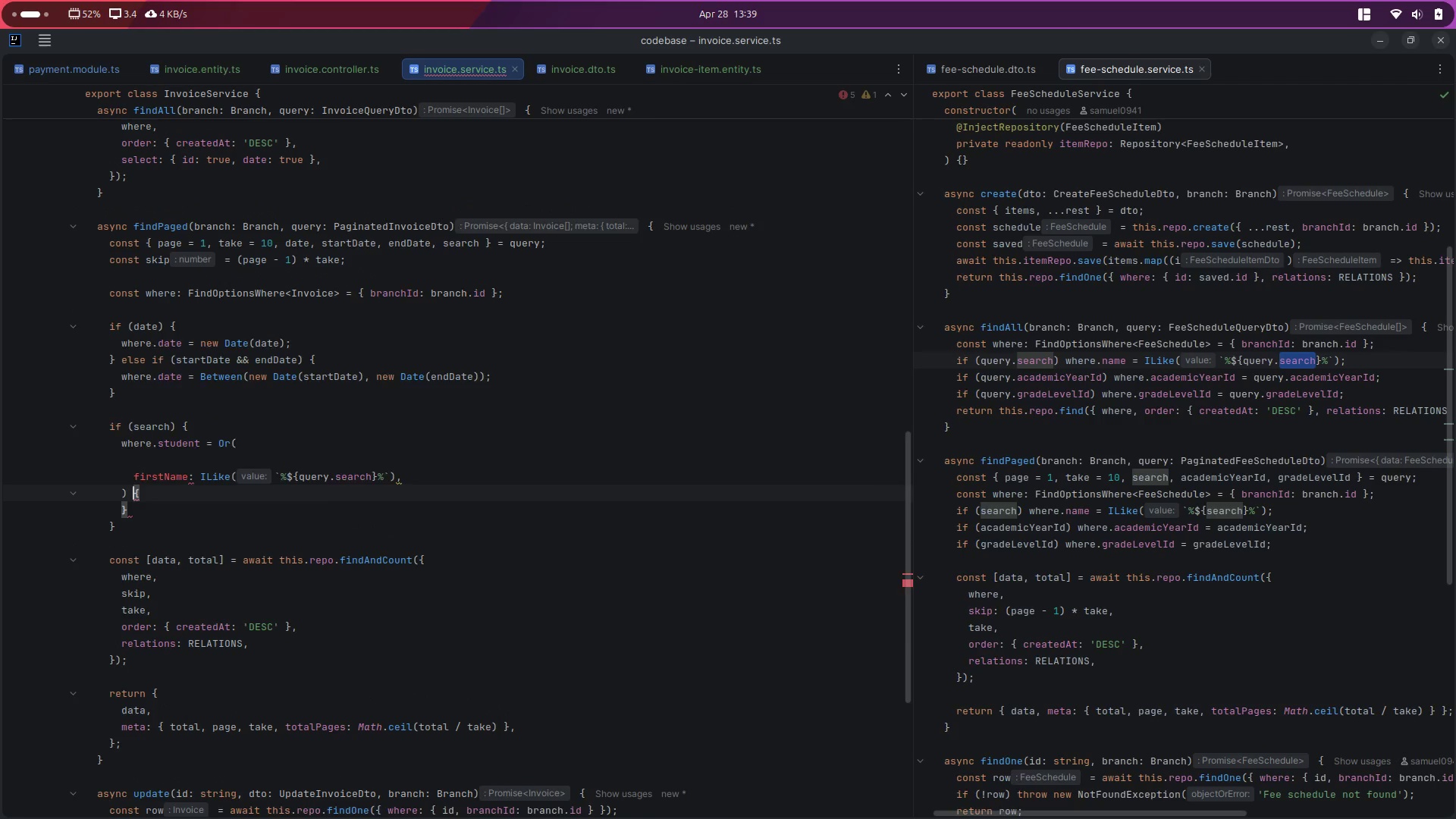 
key(Control+Z)
 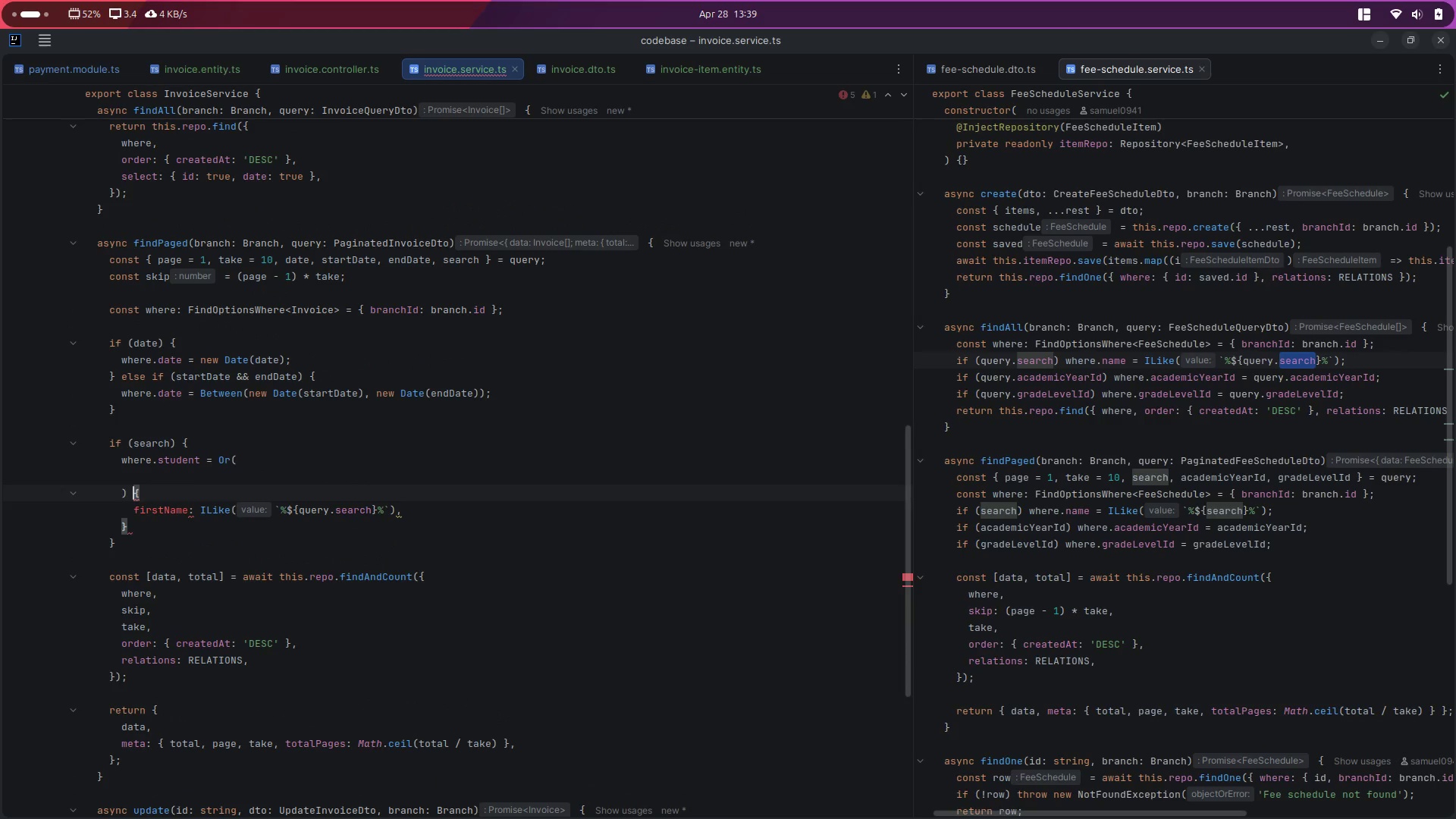 
key(Control+Z)
 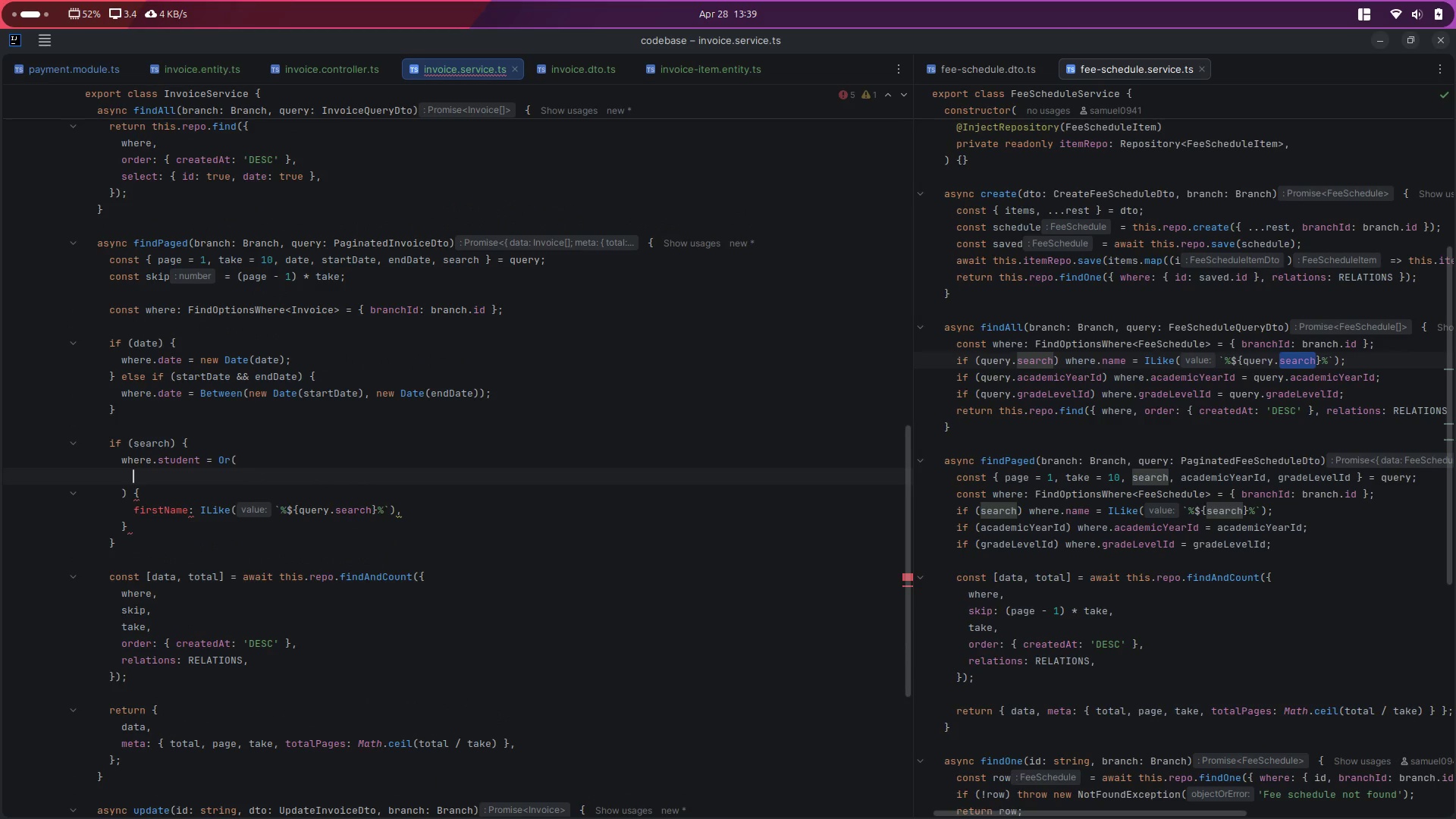 
key(Control+Z)
 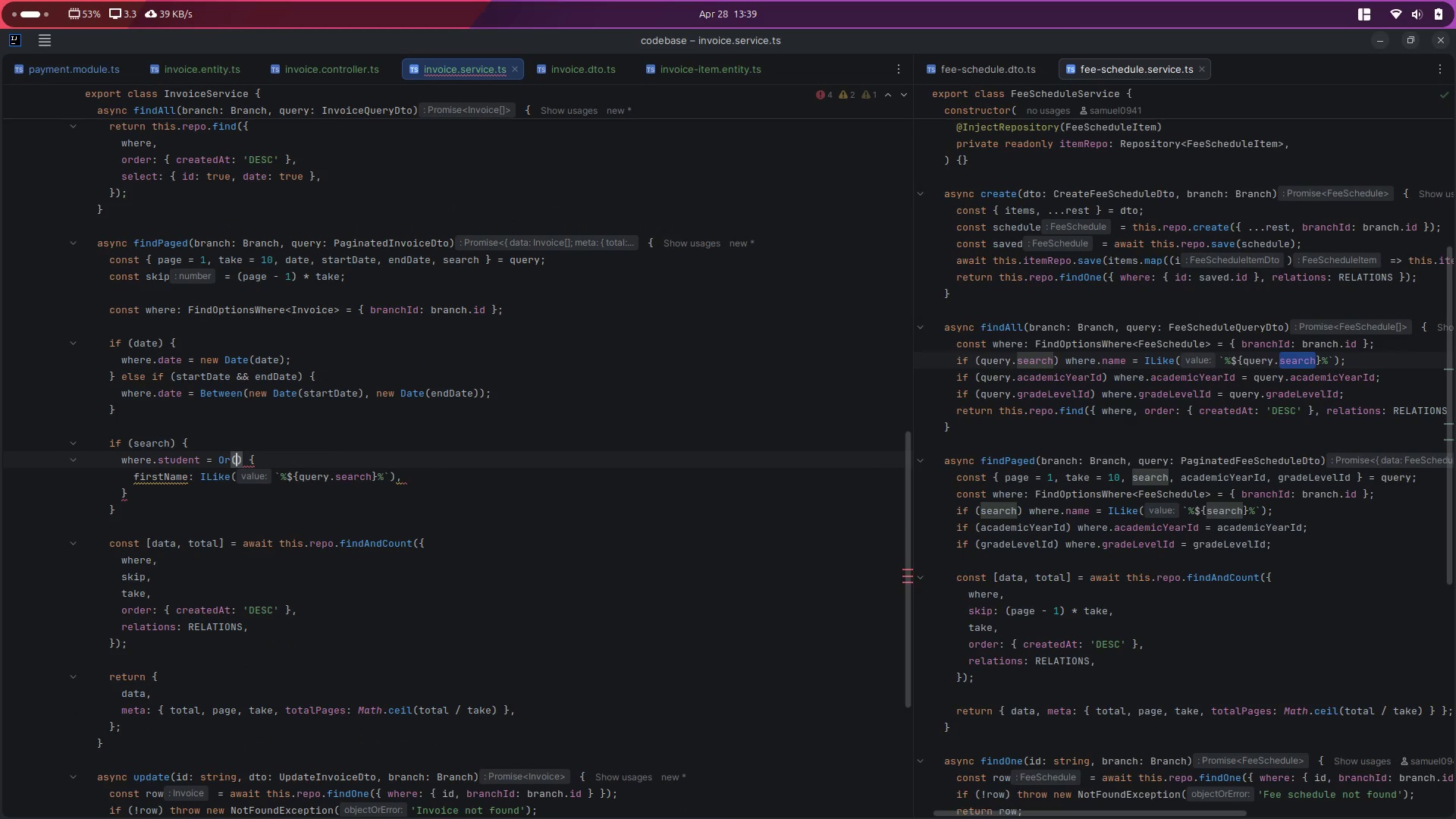 
key(ArrowRight)
 